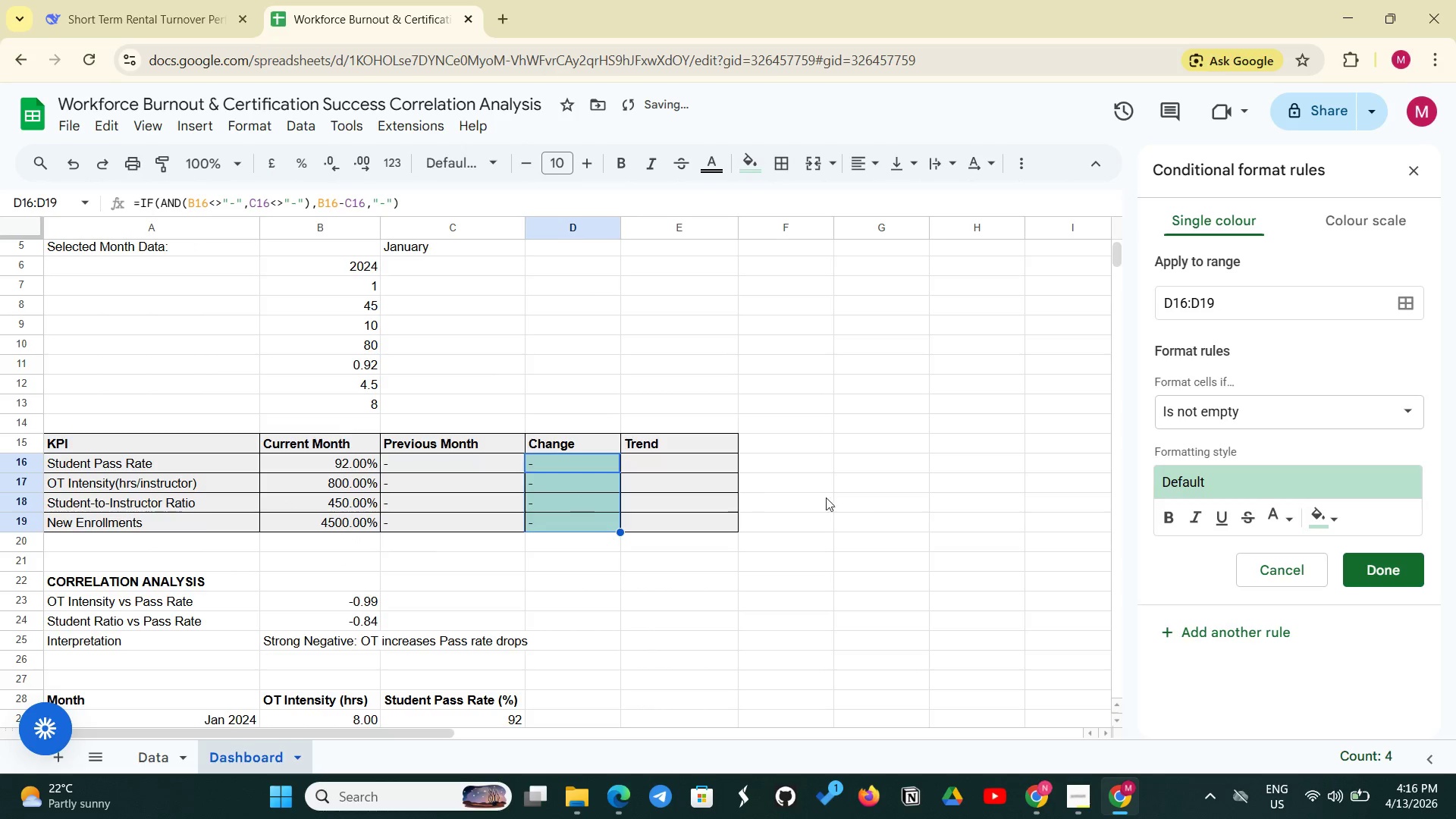 
mouse_move([1154, 475])
 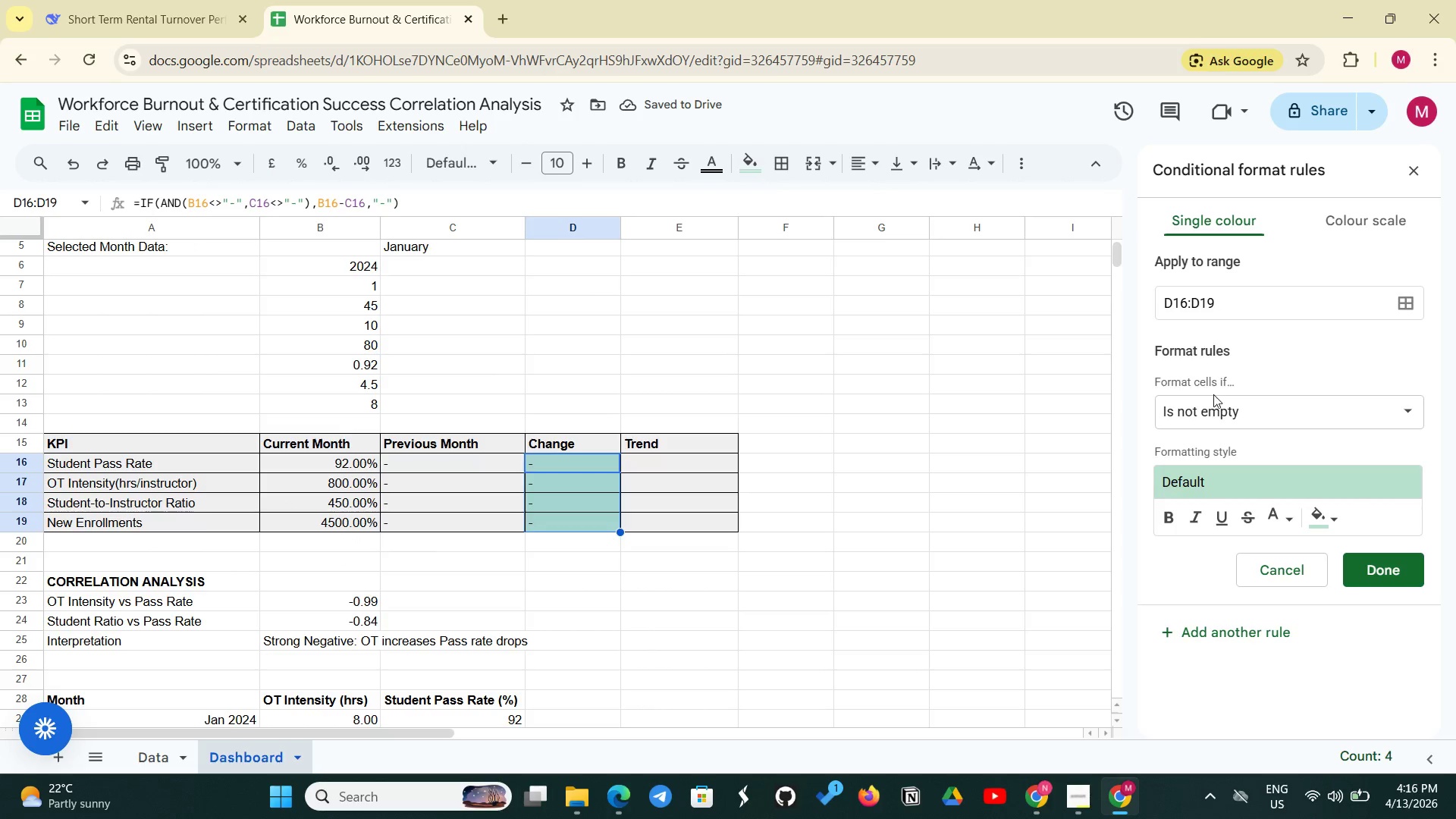 
left_click([1204, 407])
 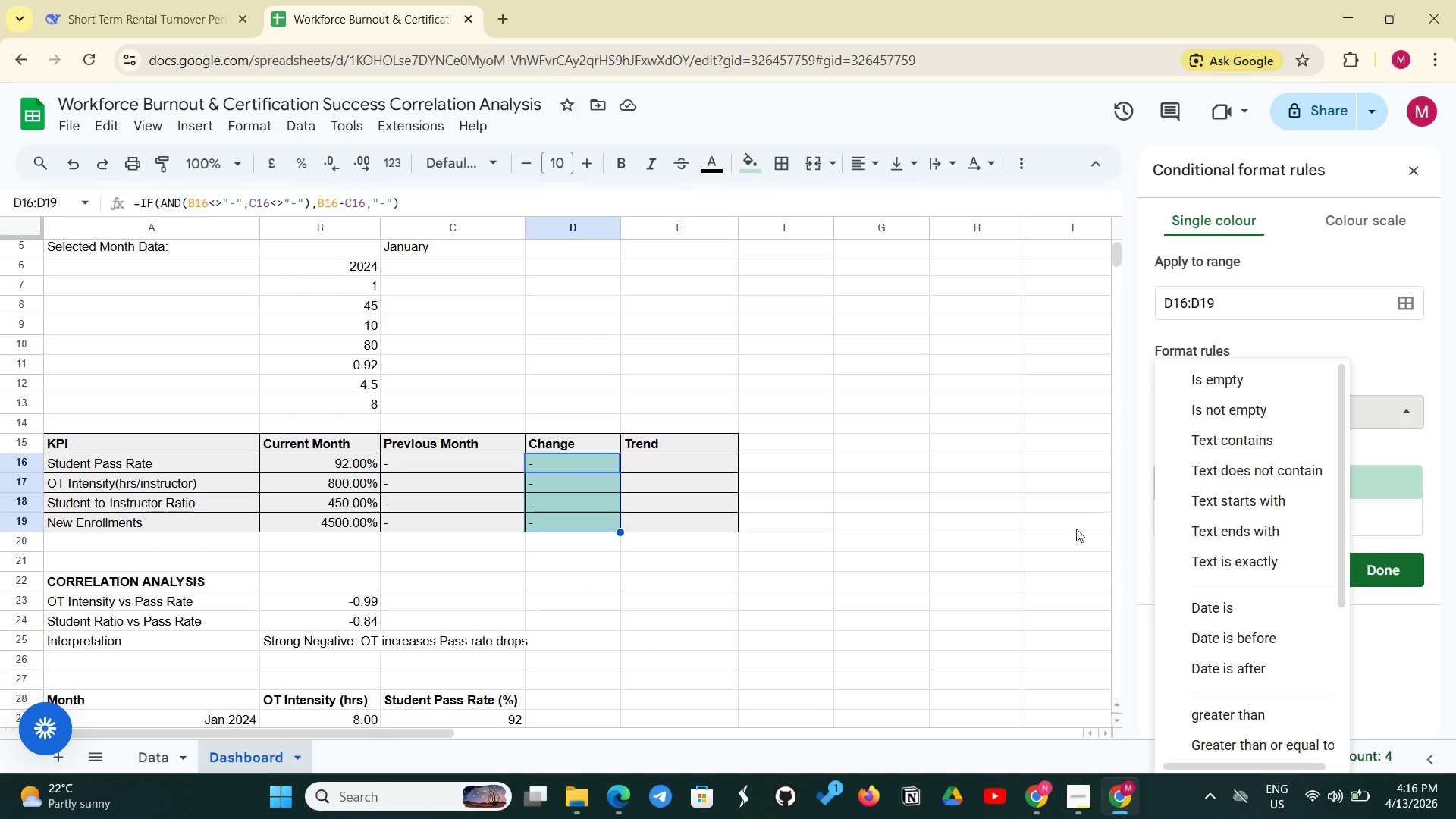 
scroll: coordinate [1192, 716], scroll_direction: down, amount: 4.0
 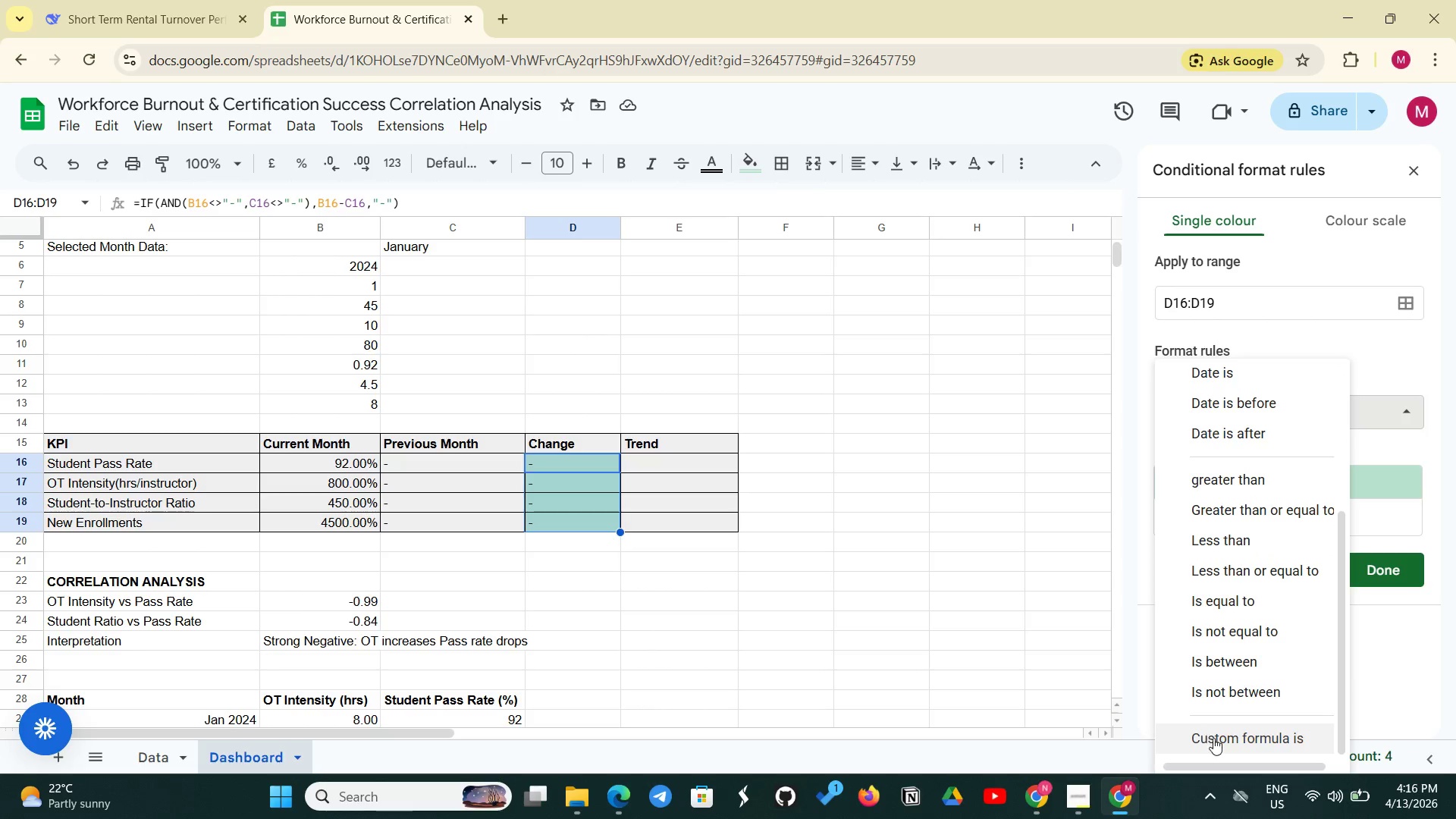 
left_click([1213, 738])
 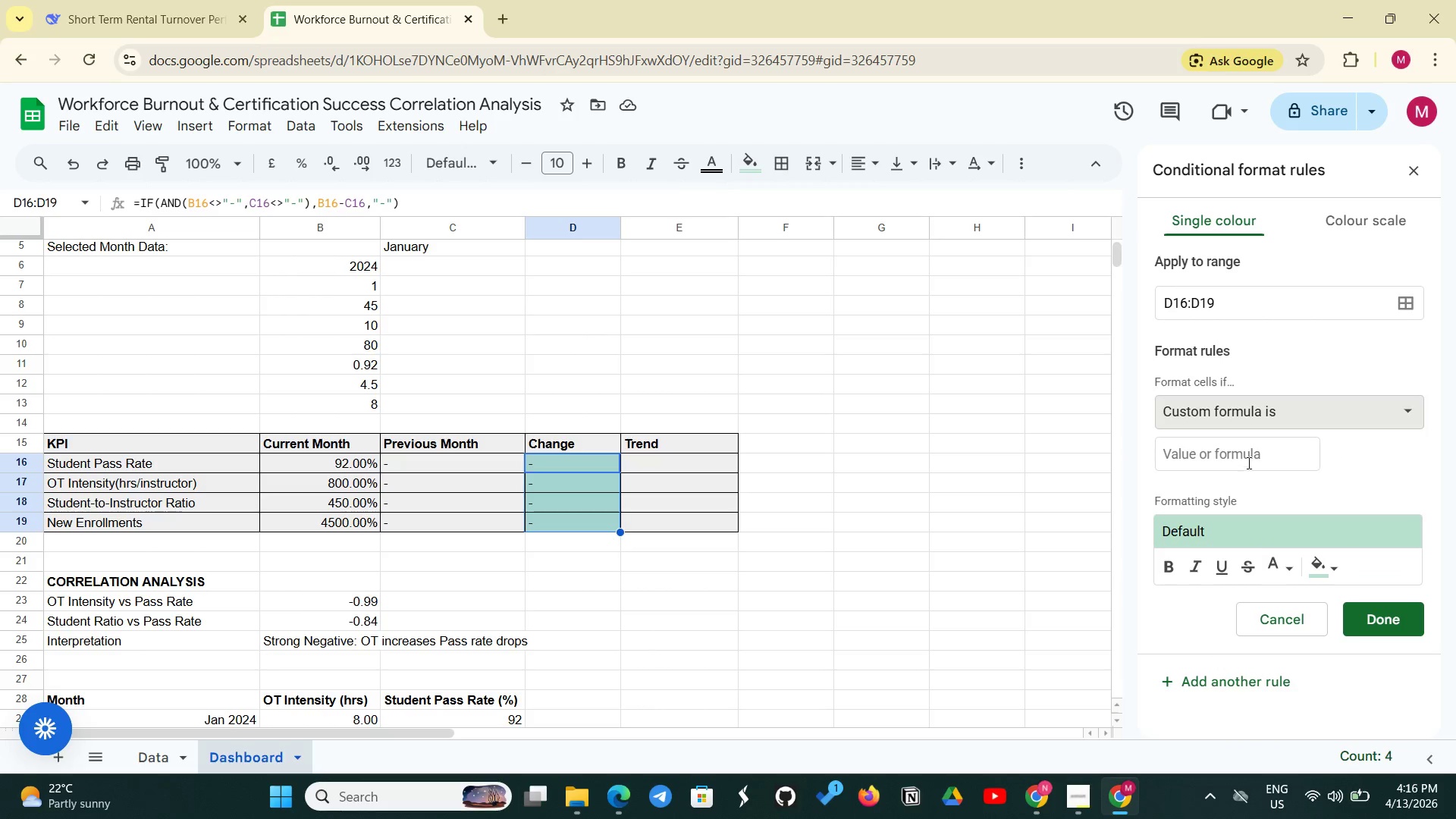 
left_click([1247, 463])
 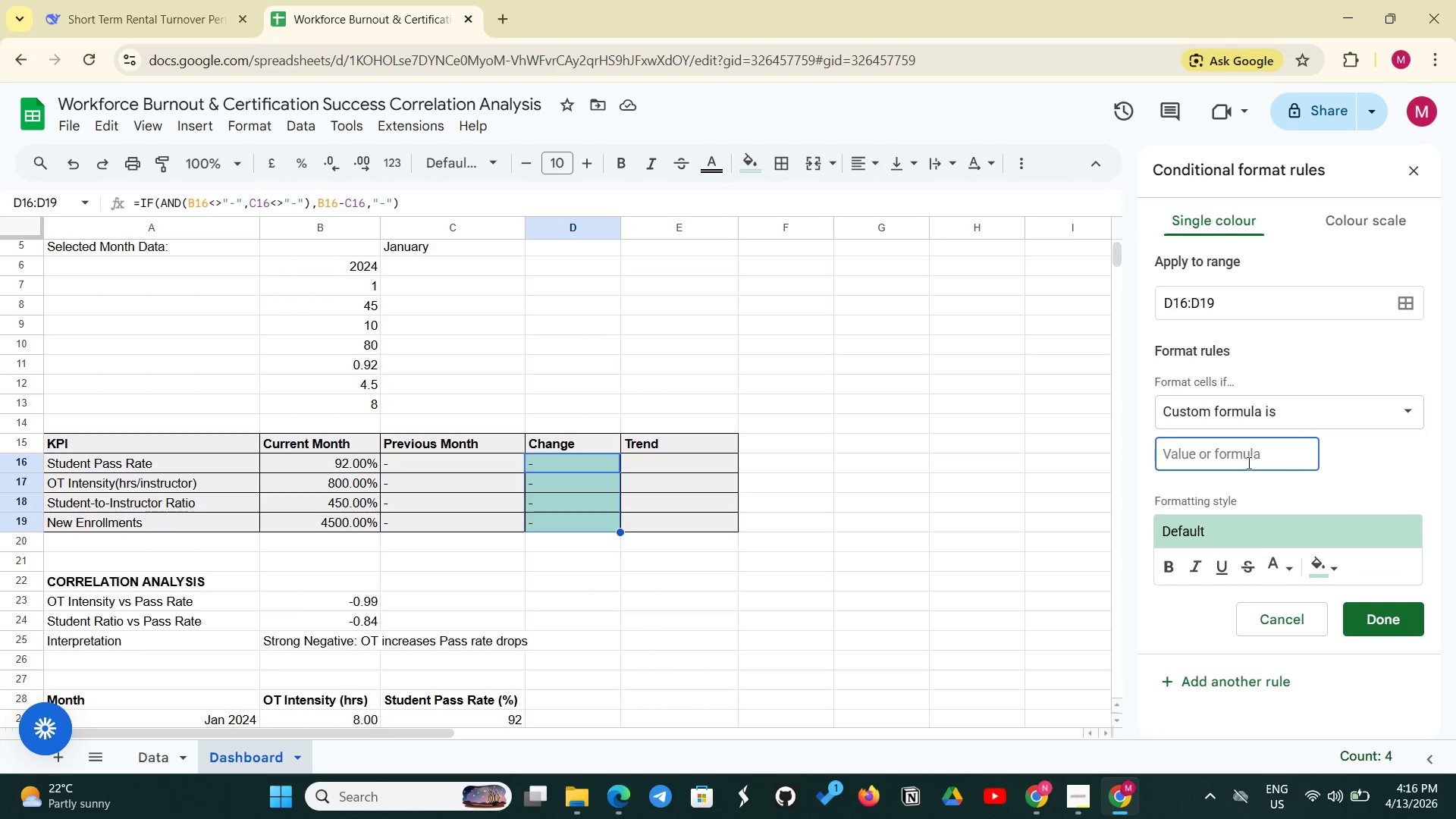 
key(Period)
 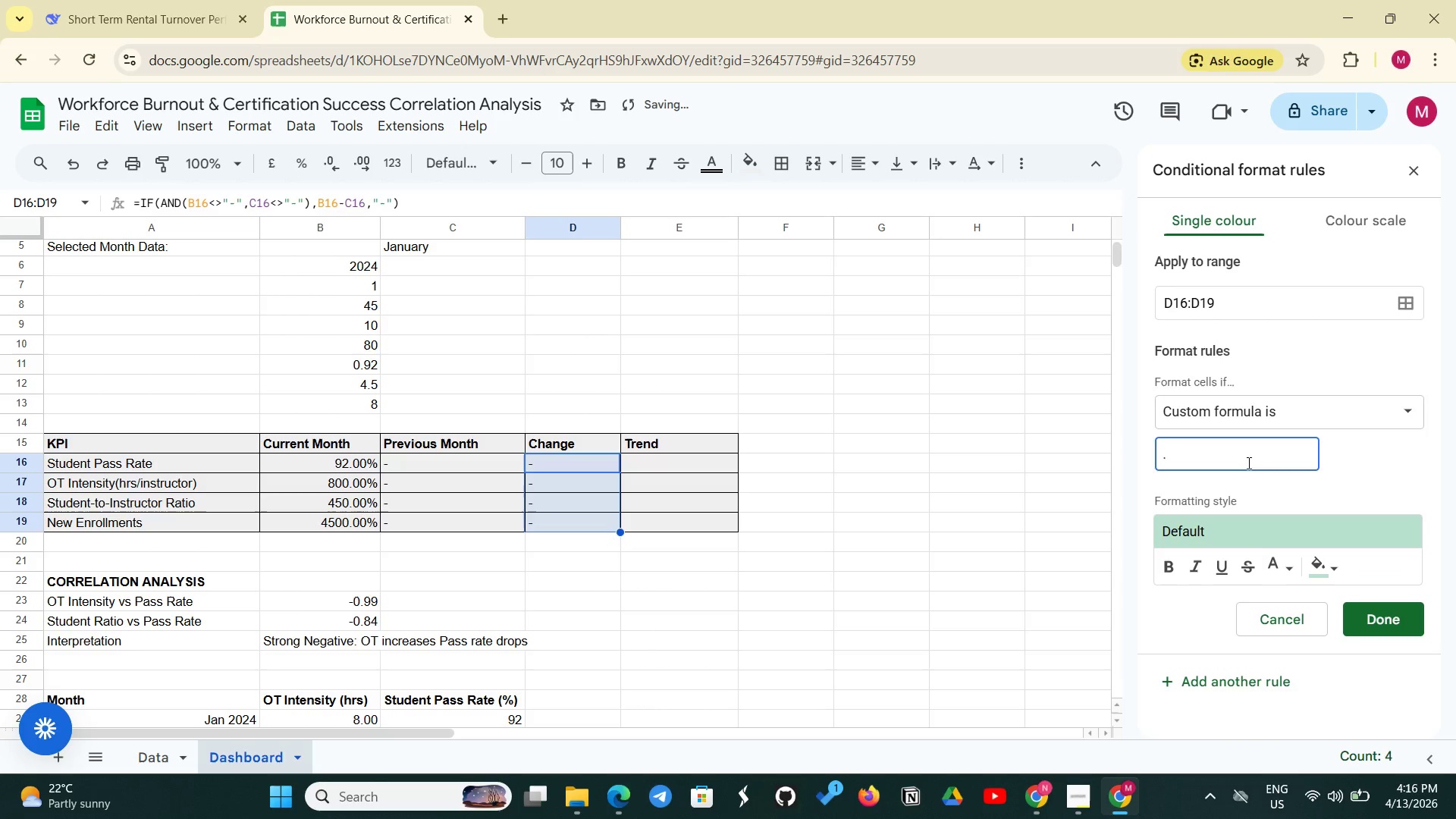 
key(Backspace)
 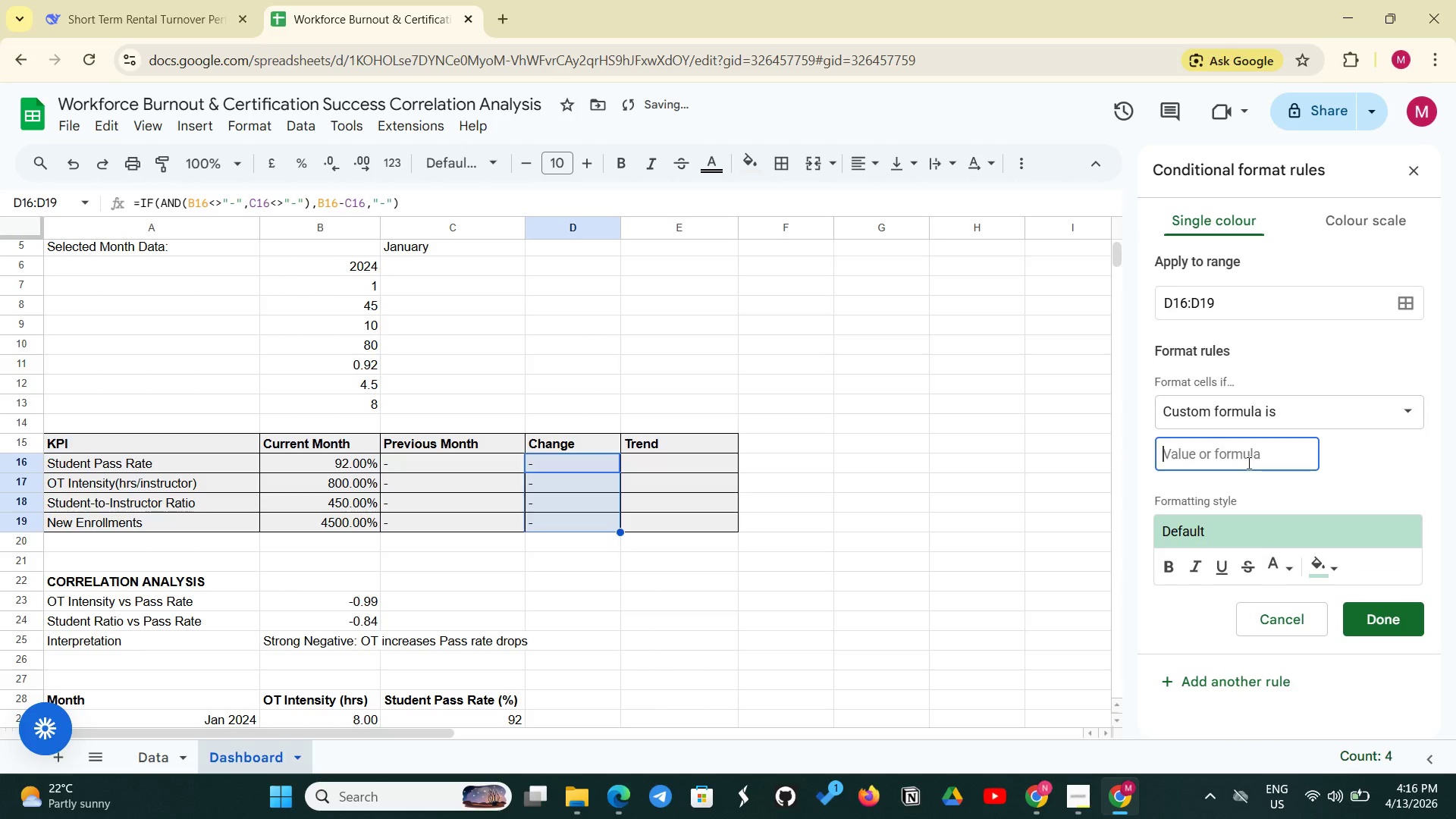 
key(Shift+Period)
 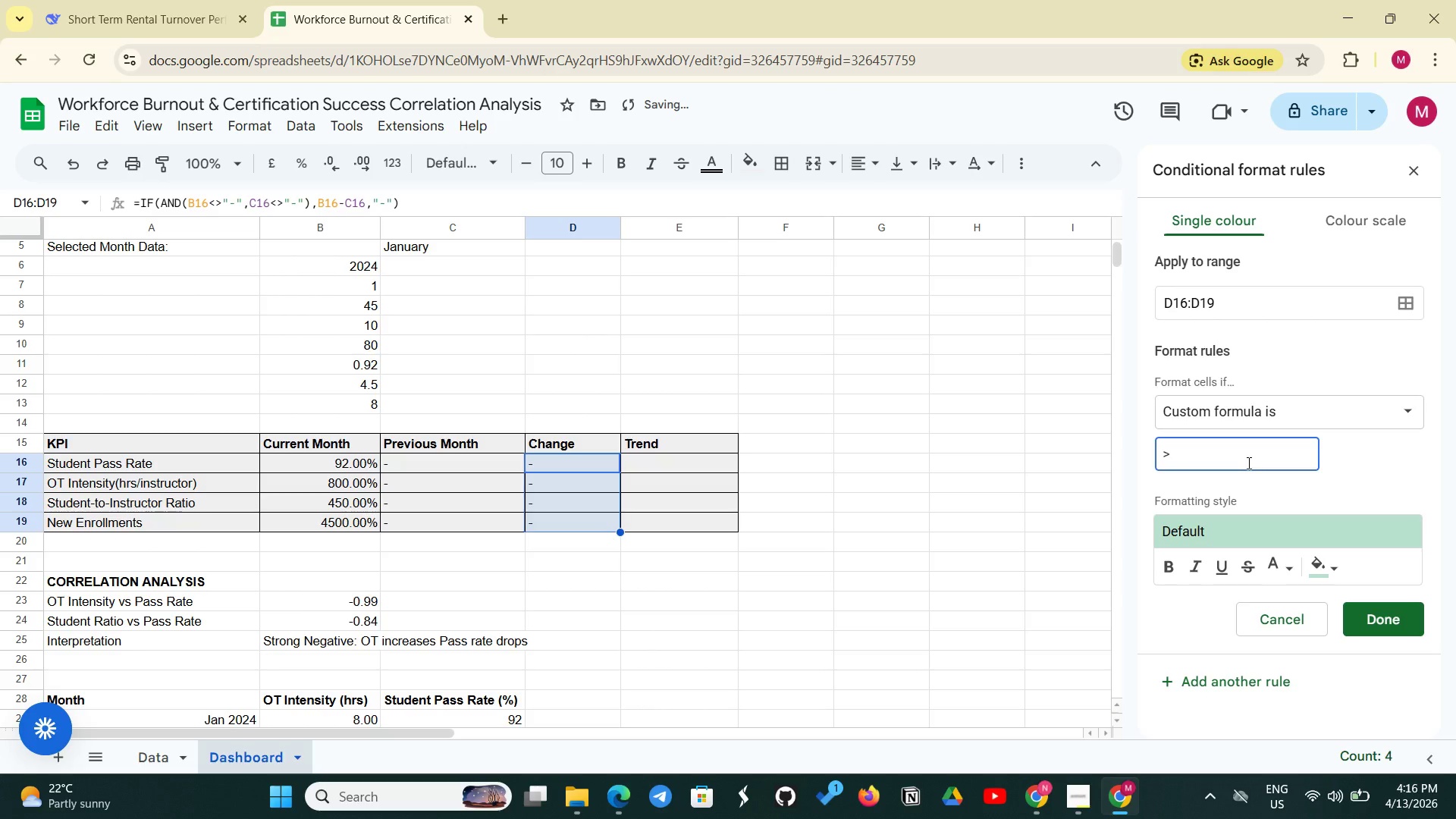 
key(0)
 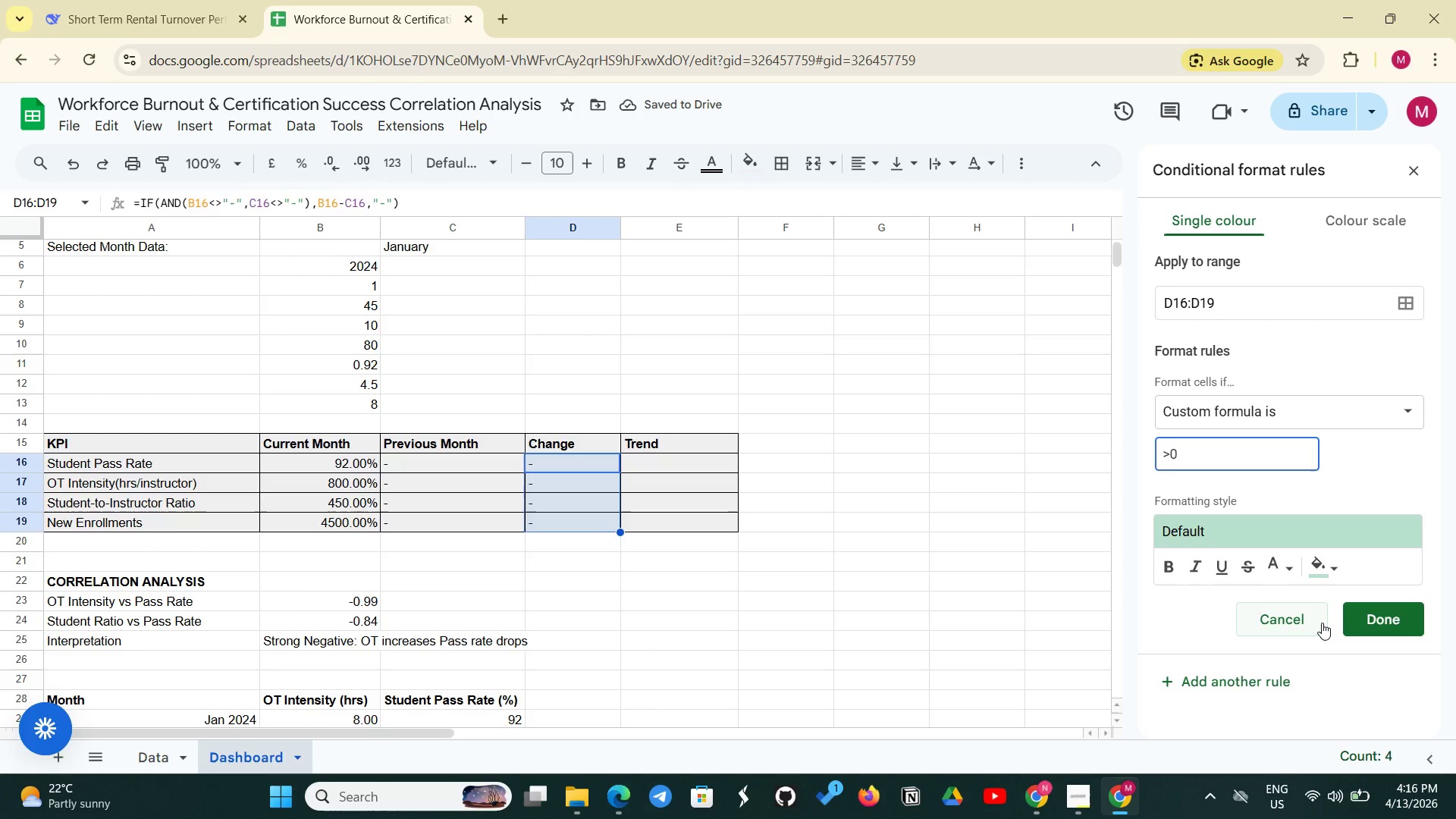 
wait(6.78)
 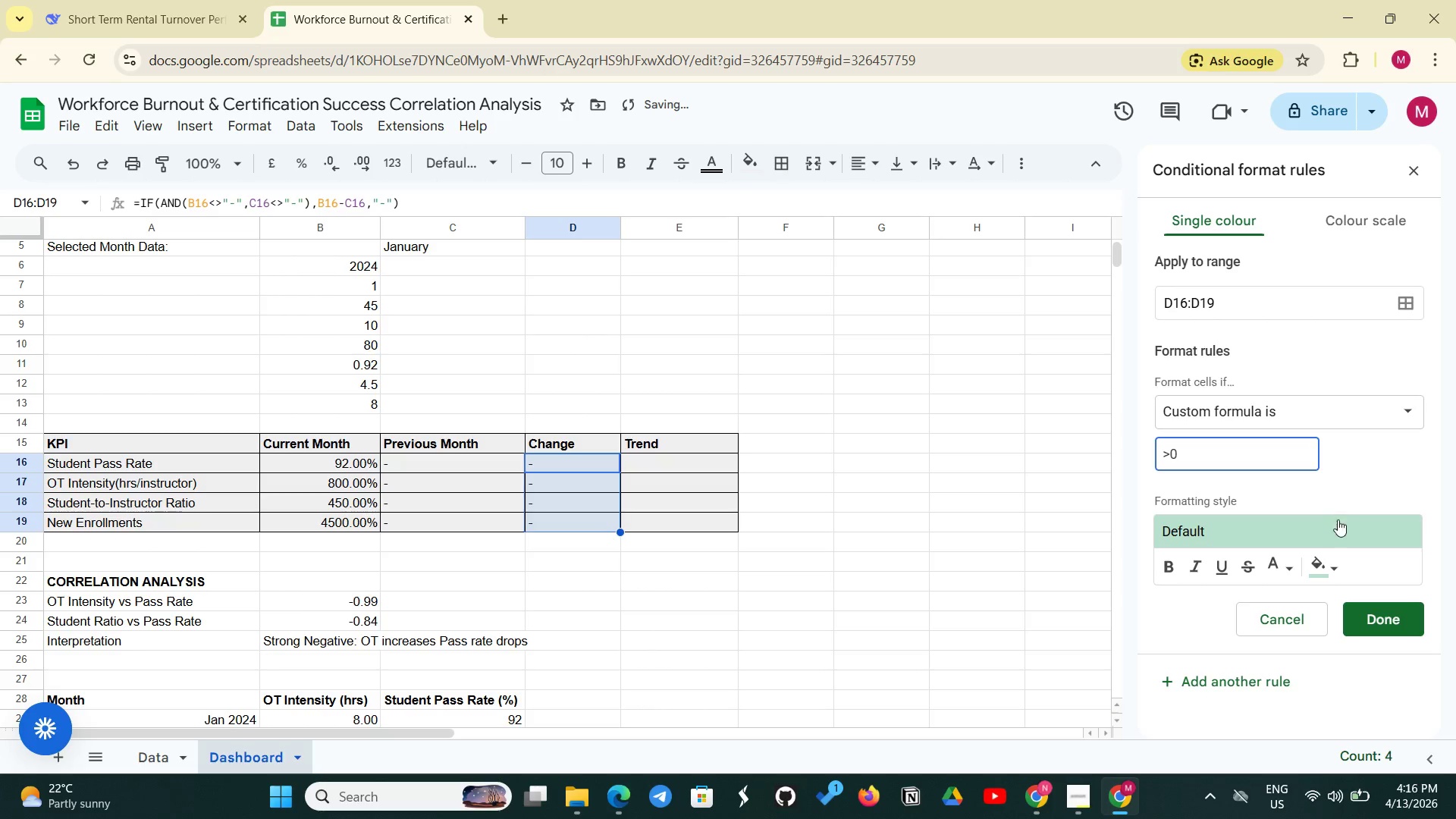 
left_click([1382, 626])
 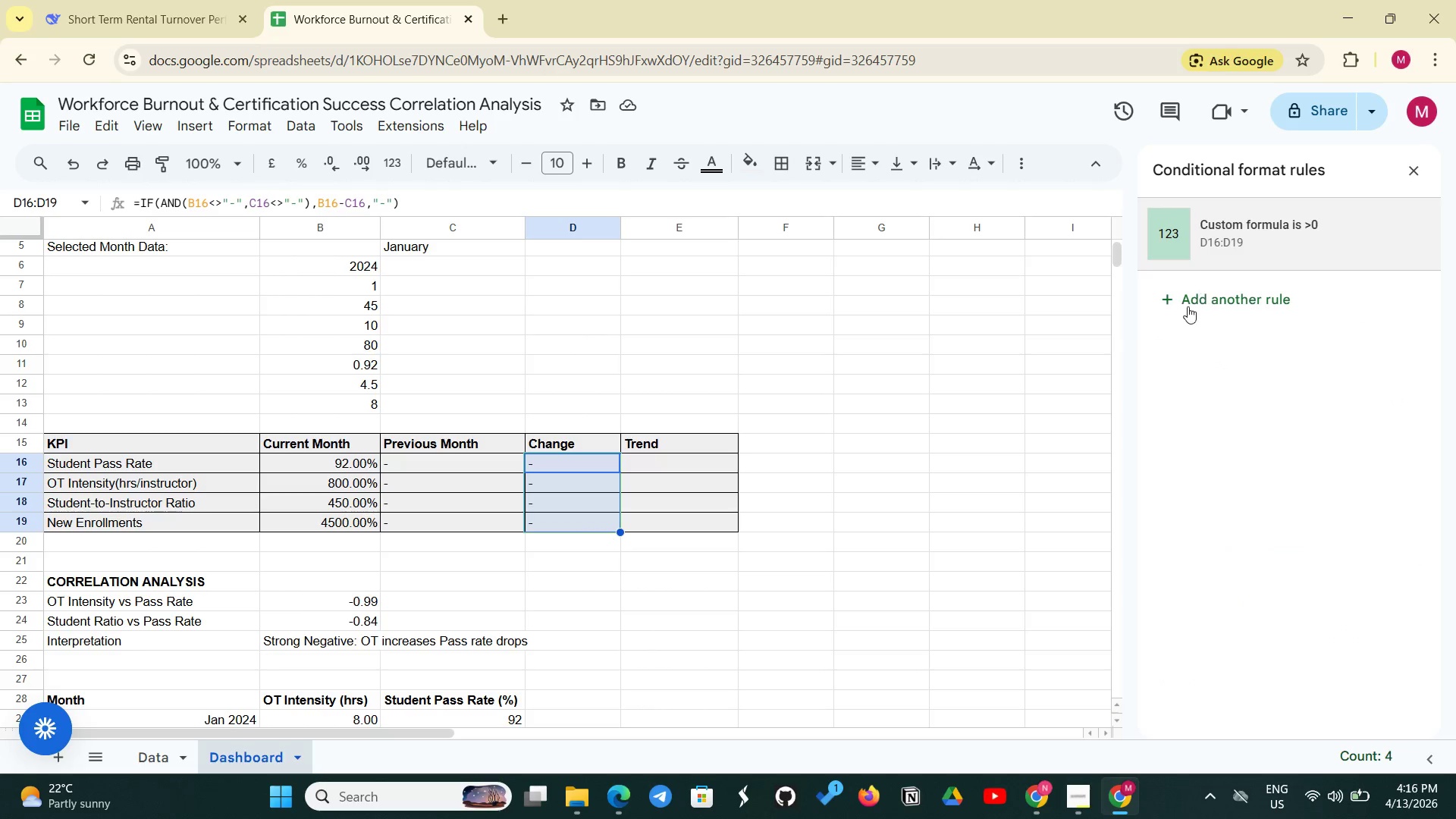 
left_click([1175, 306])
 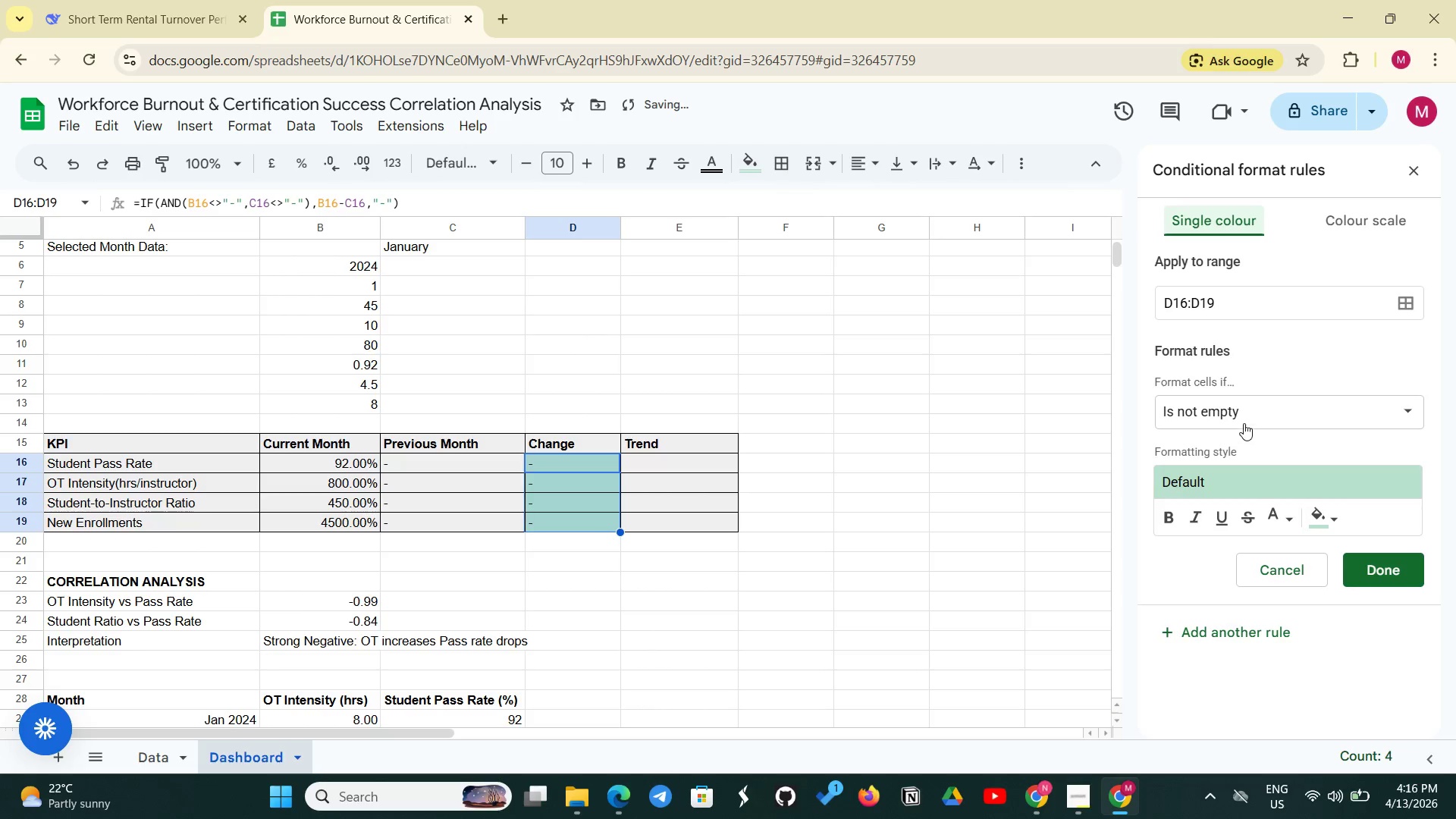 
left_click([1272, 407])
 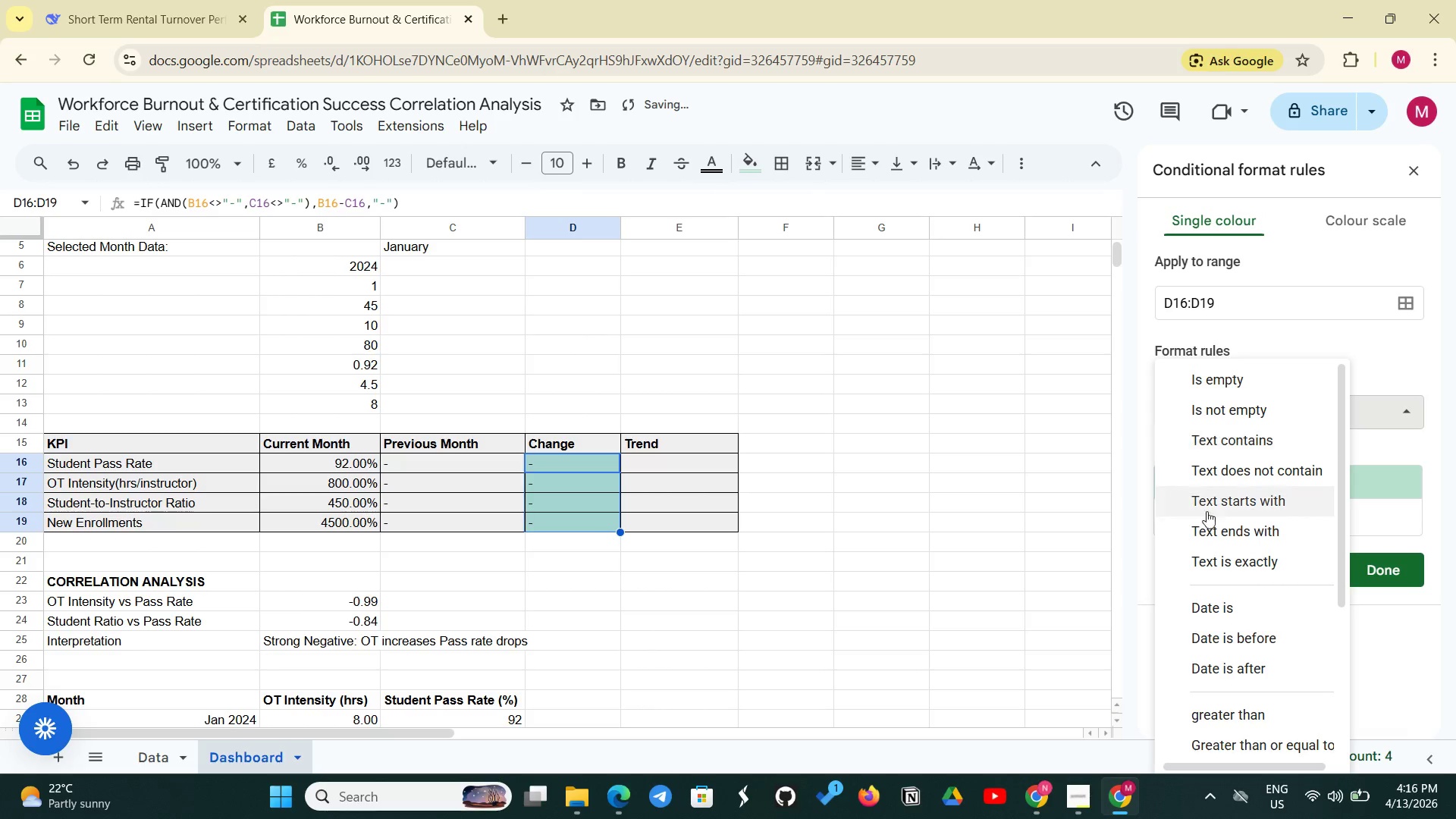 
scroll: coordinate [1216, 713], scroll_direction: down, amount: 9.0
 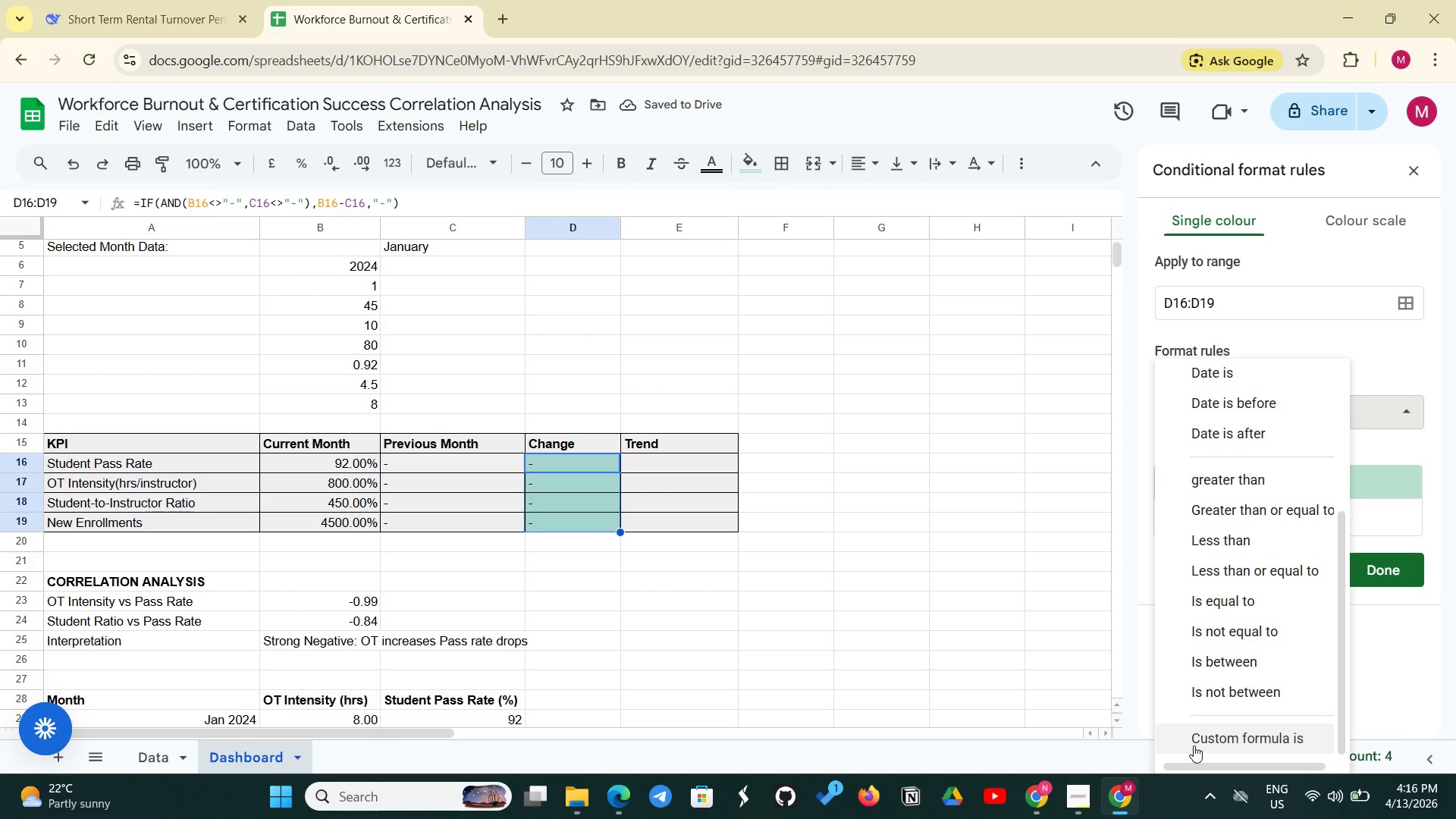 
left_click([1194, 745])
 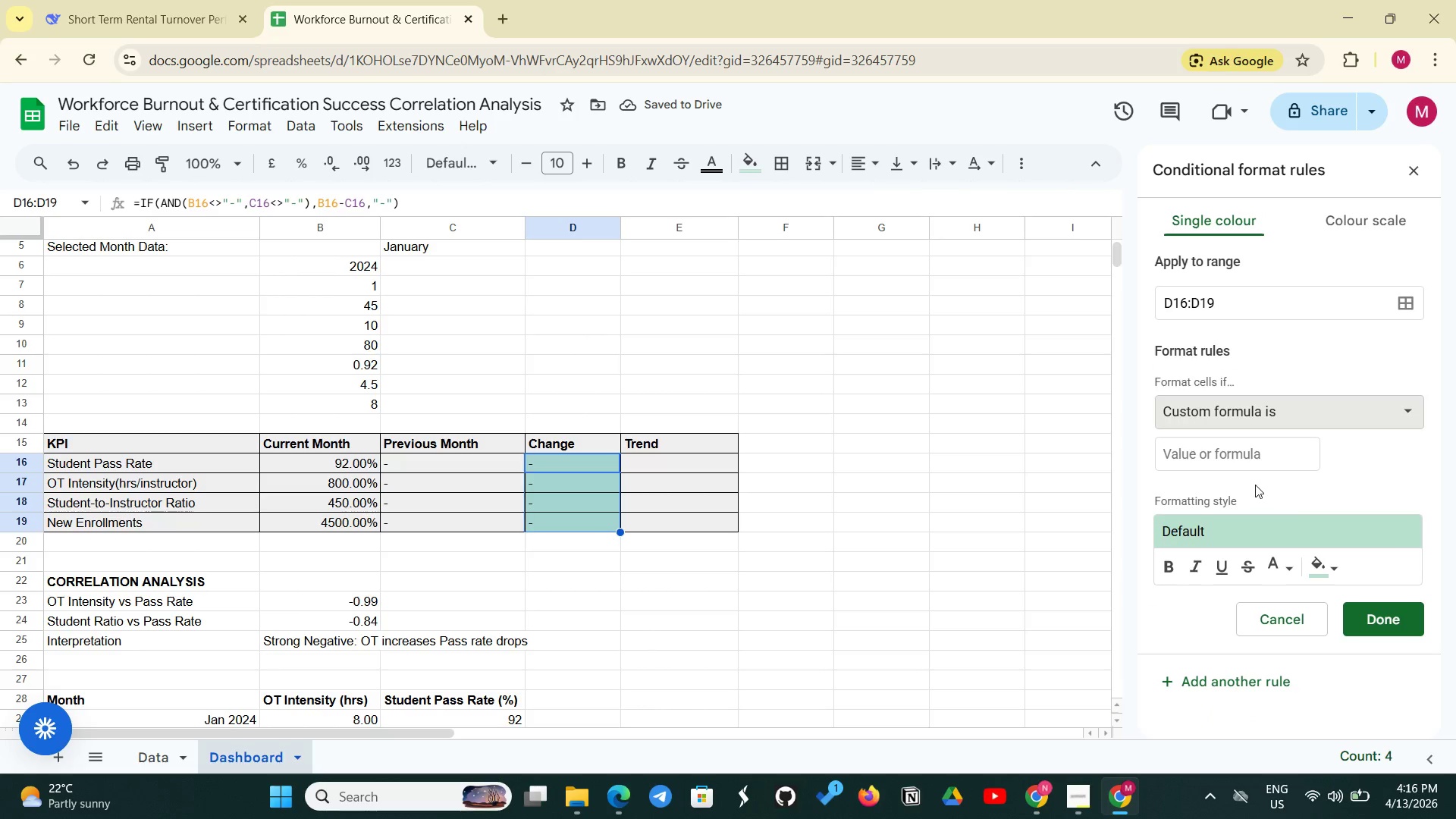 
left_click([1250, 462])
 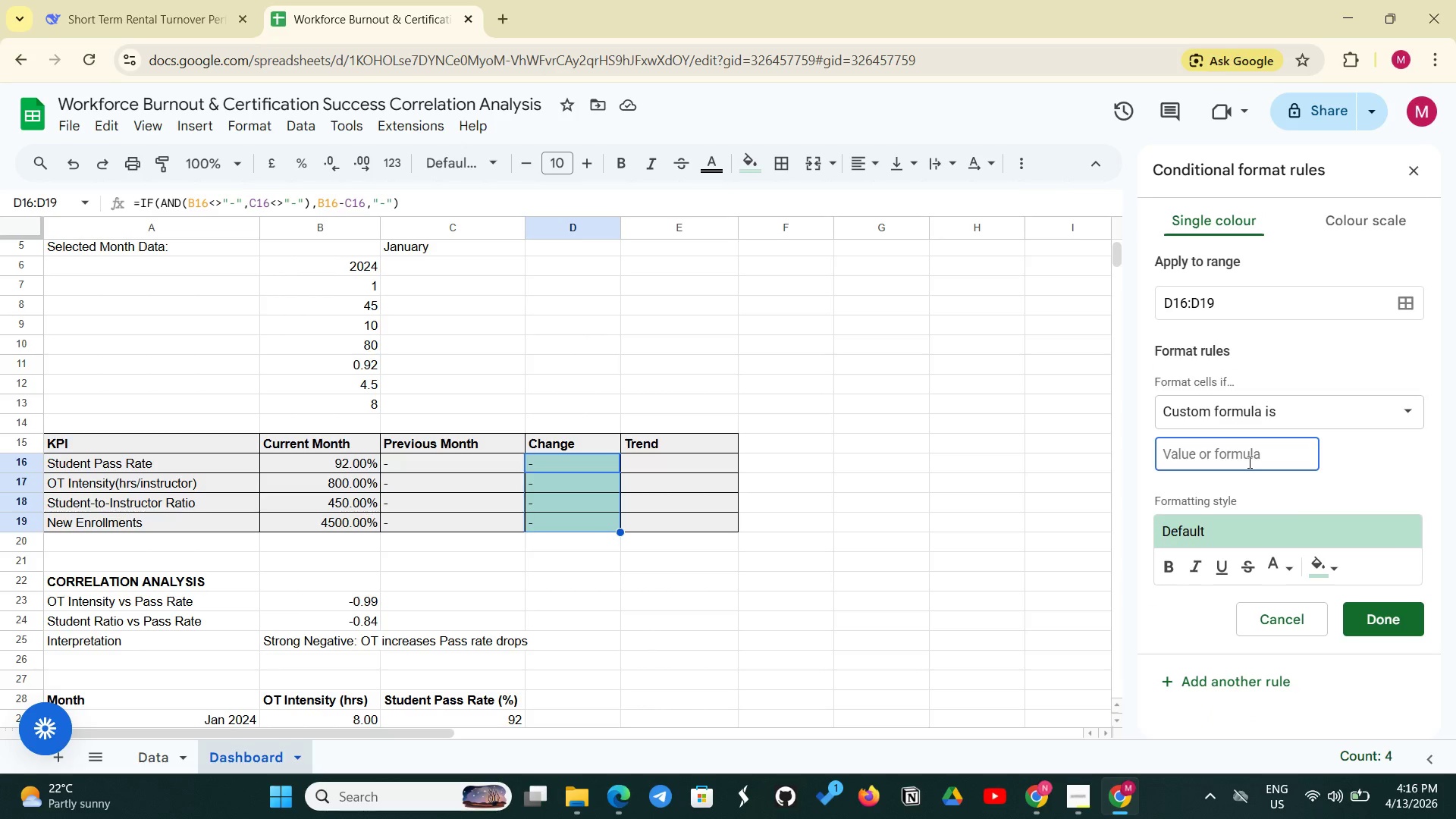 
key(Shift+Comma)
 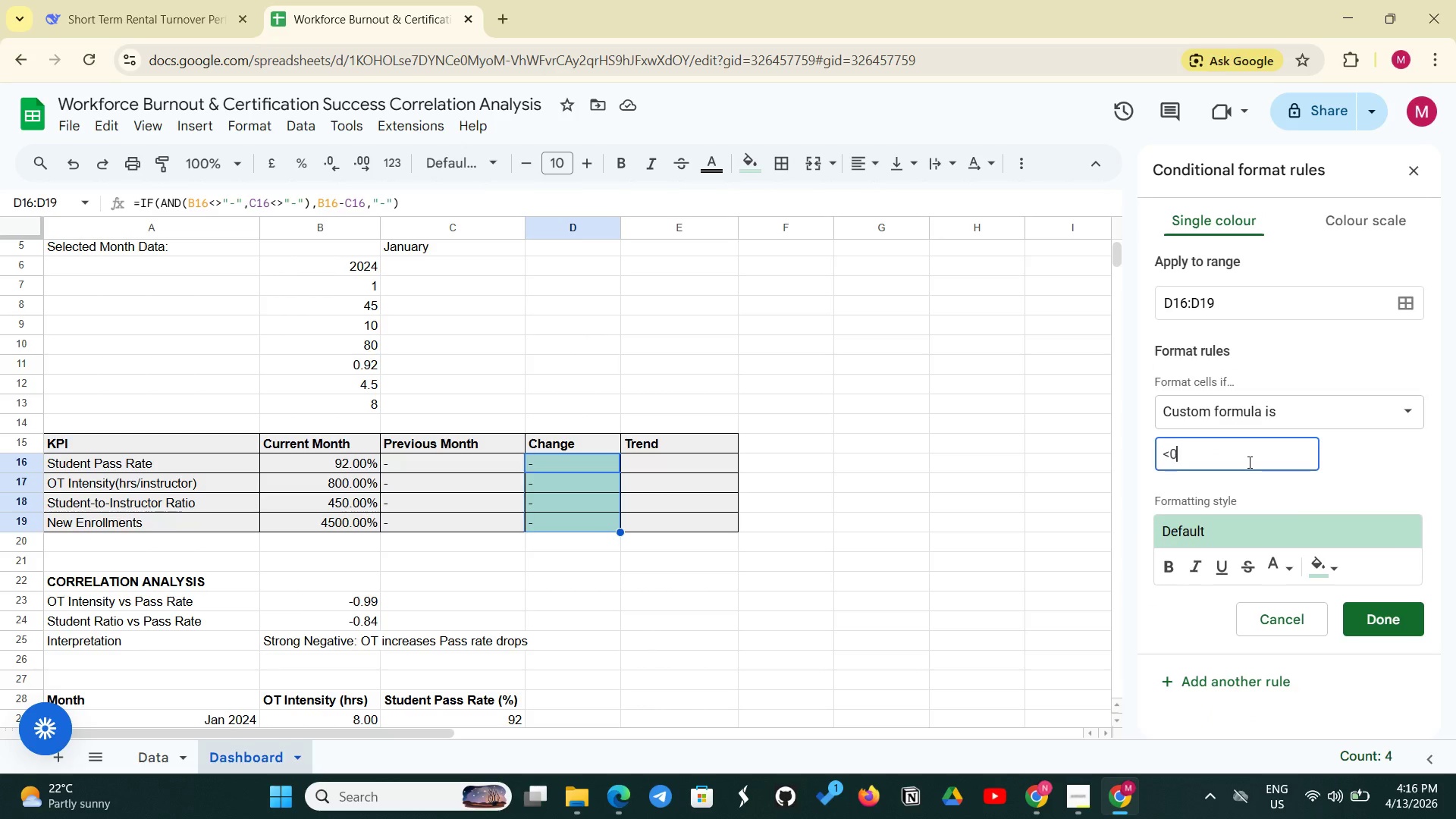 
key(0)
 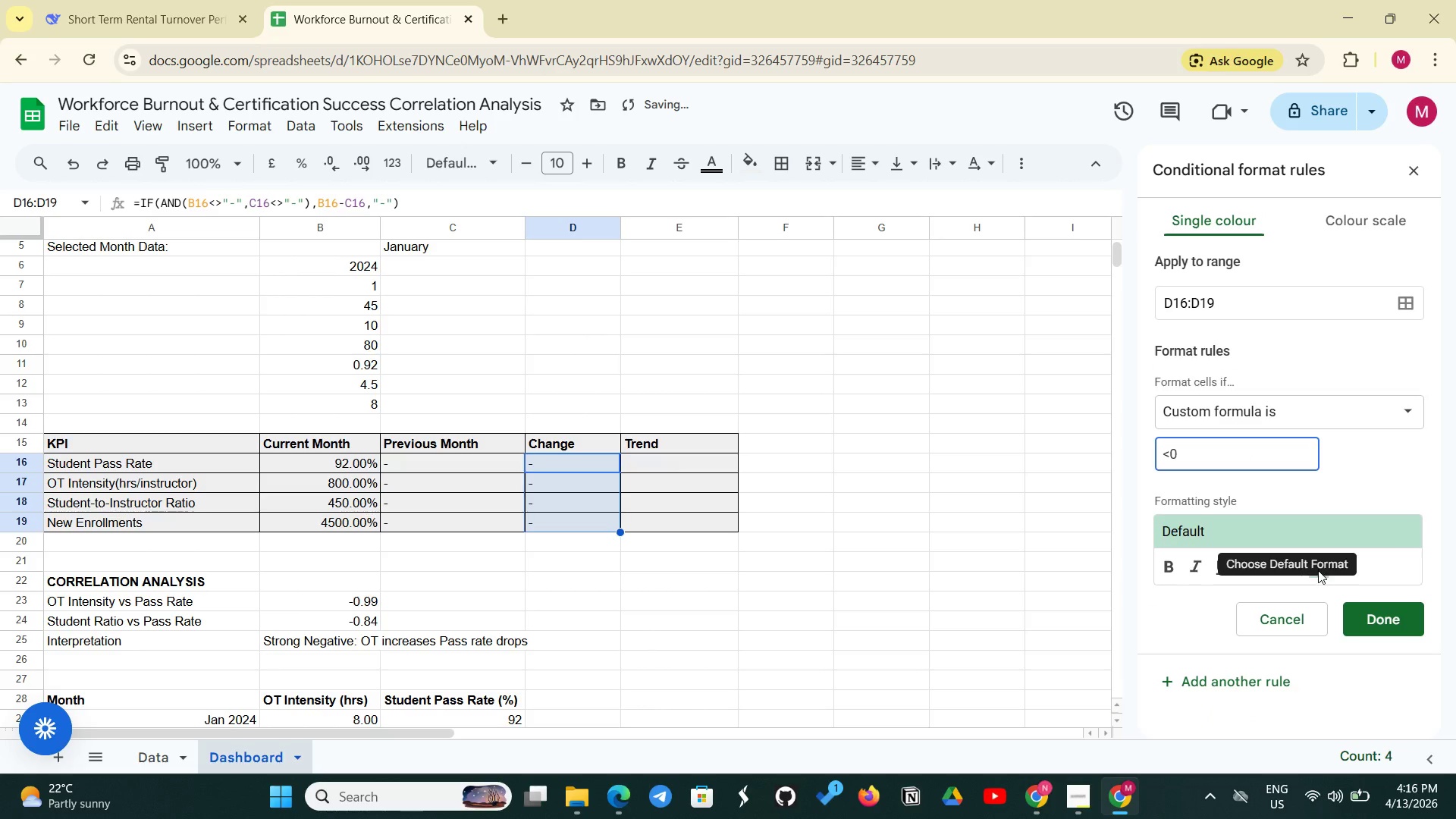 
left_click([1327, 574])
 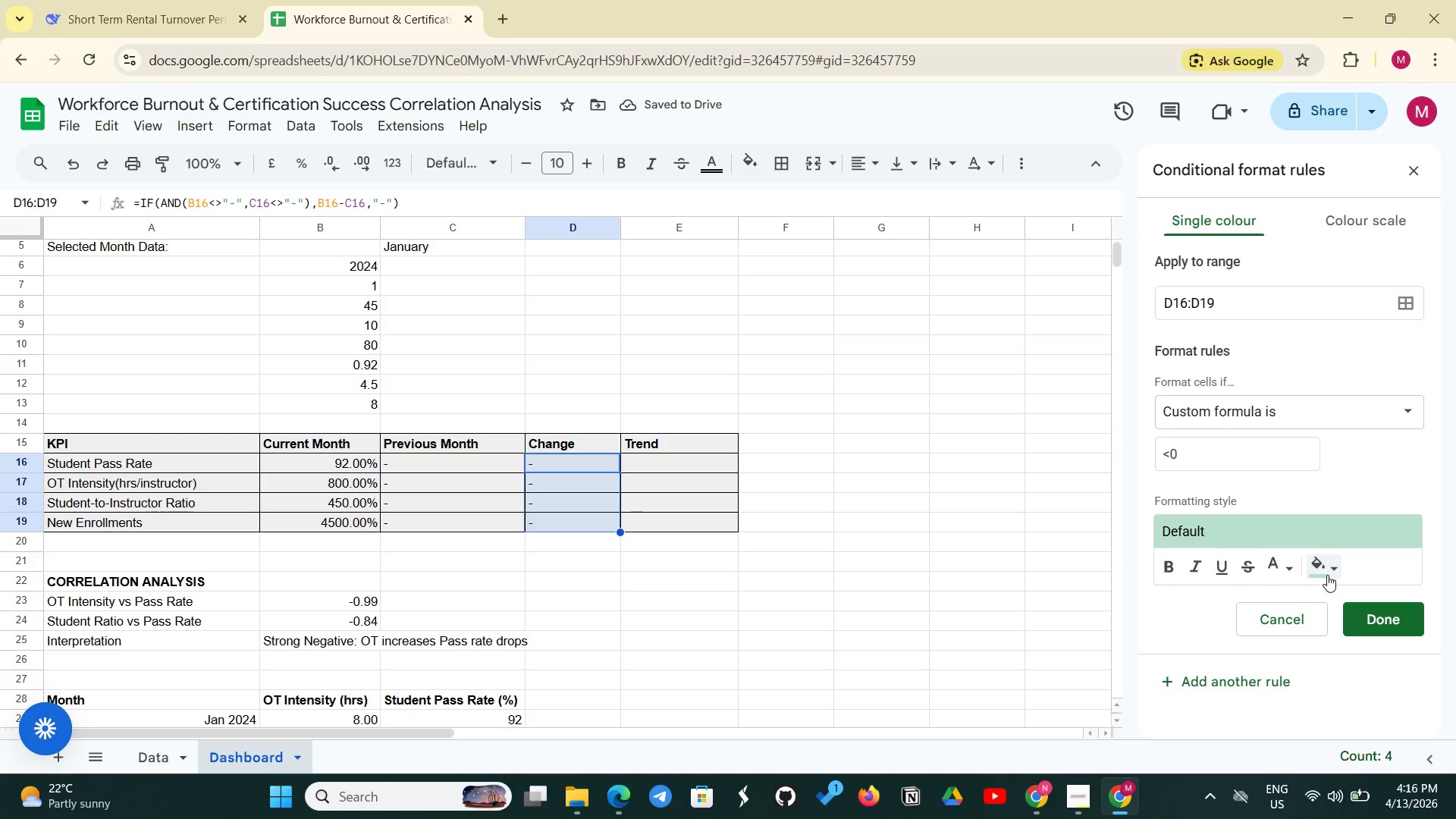 
left_click([1327, 575])
 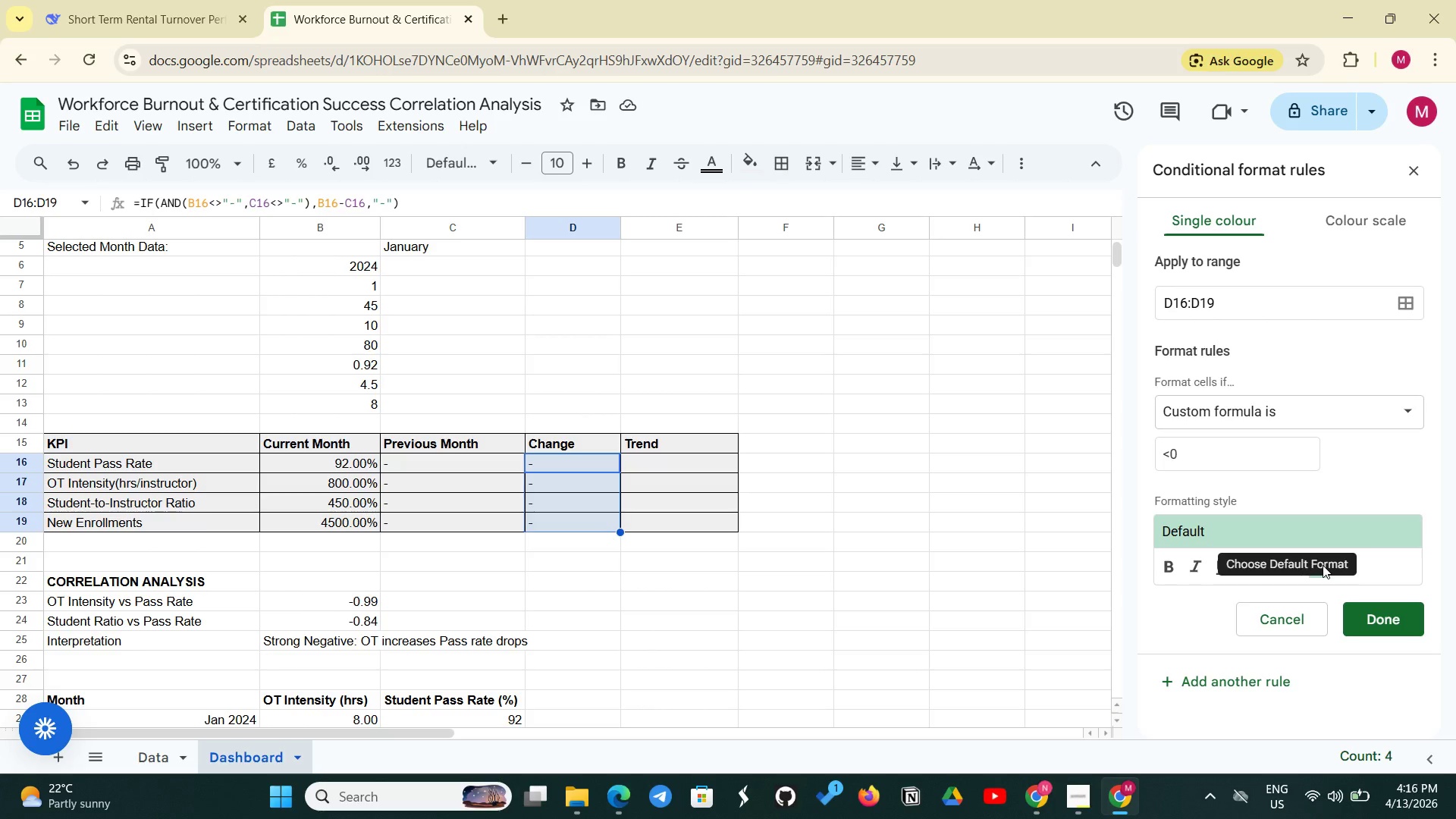 
left_click([1320, 571])
 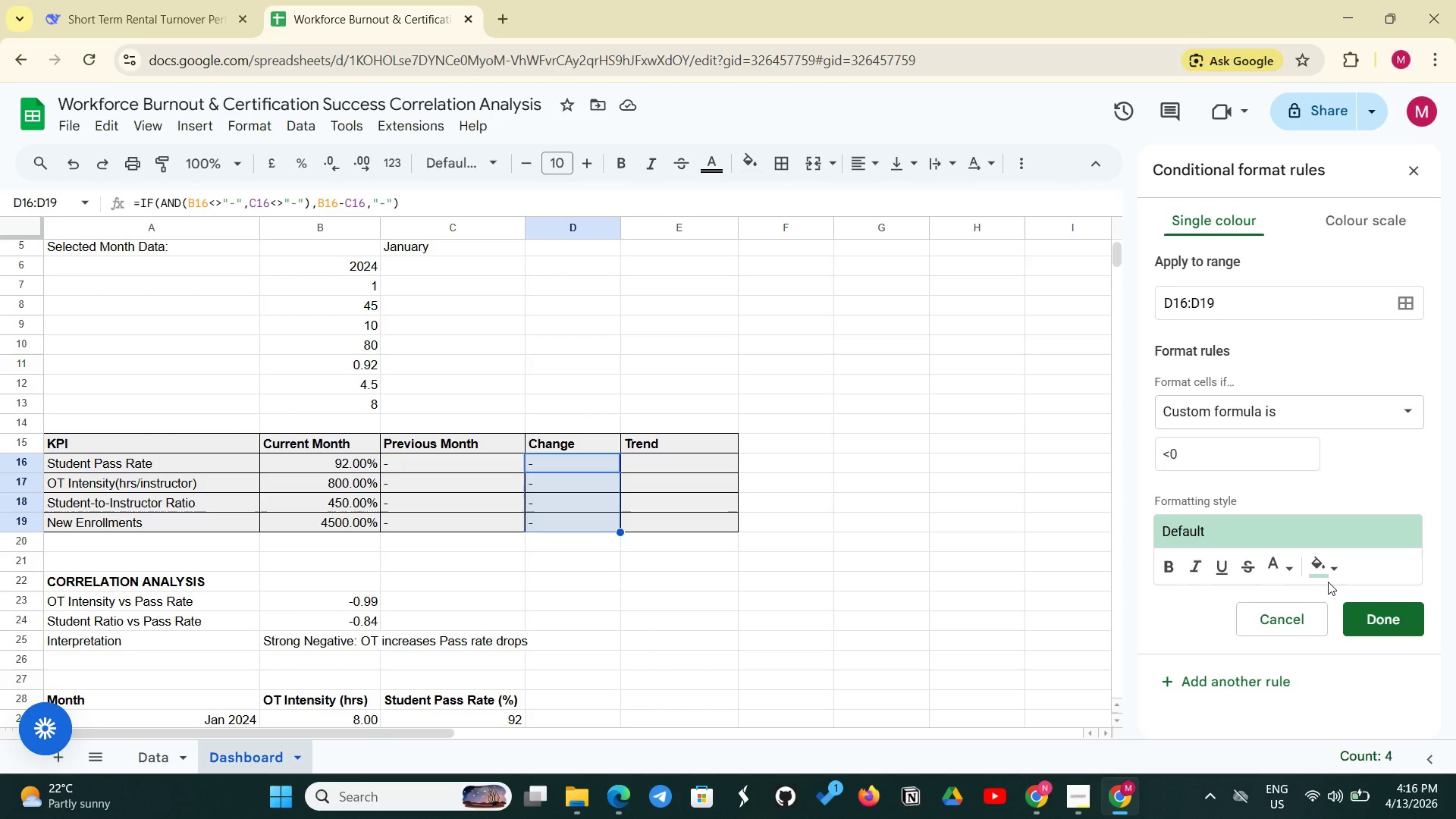 
left_click([1315, 570])
 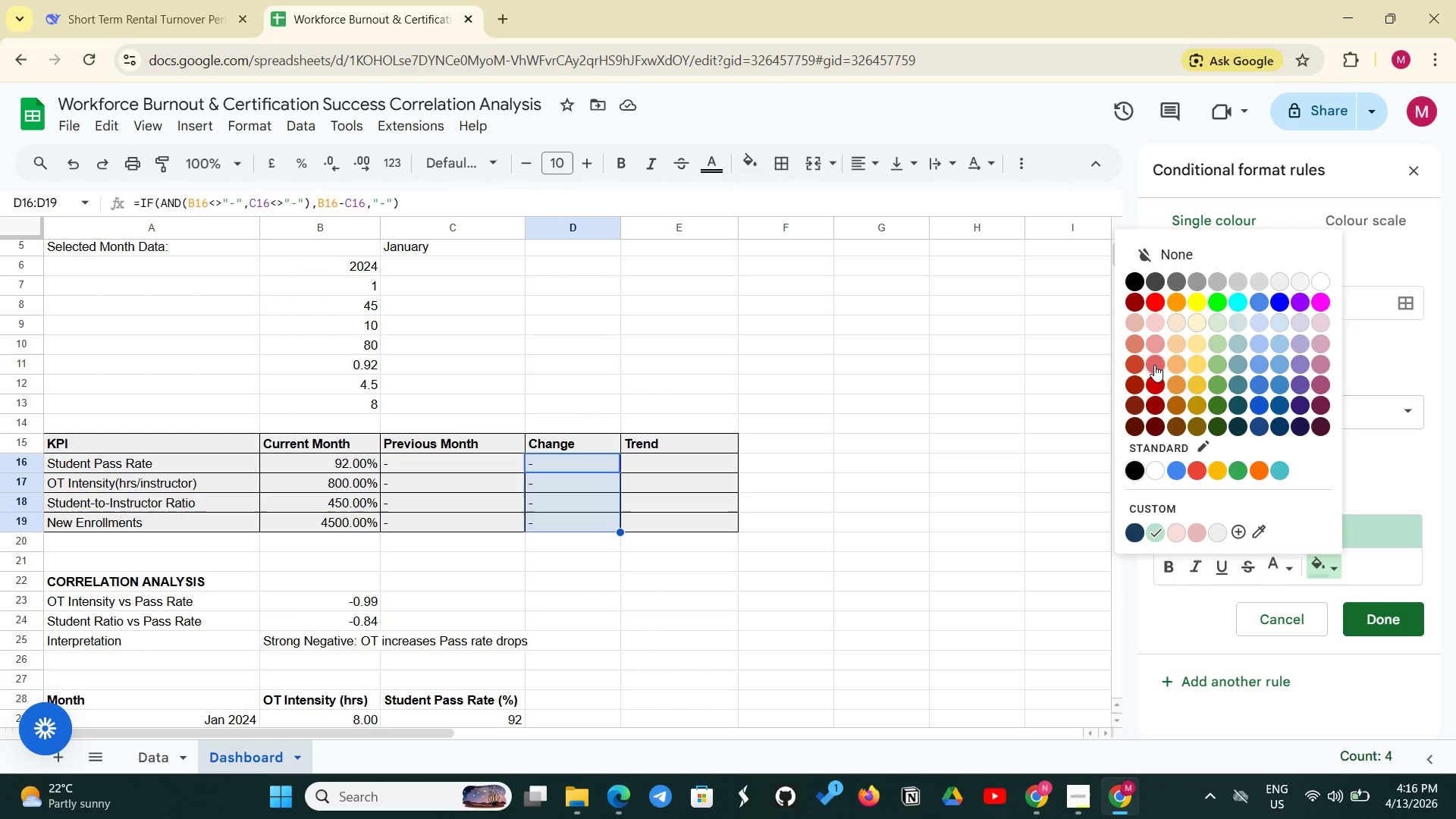 
left_click([1139, 365])
 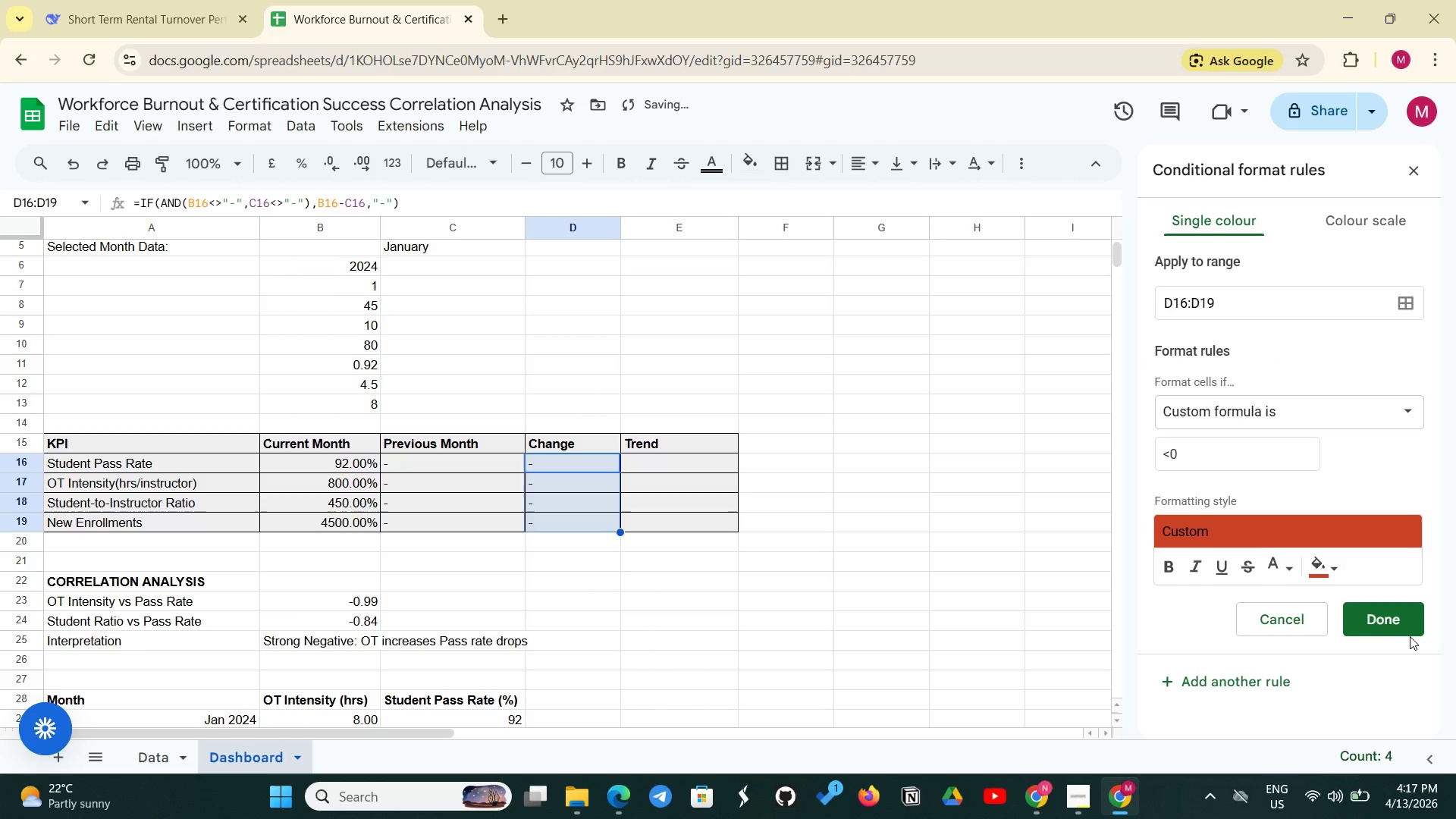 
left_click([1390, 626])
 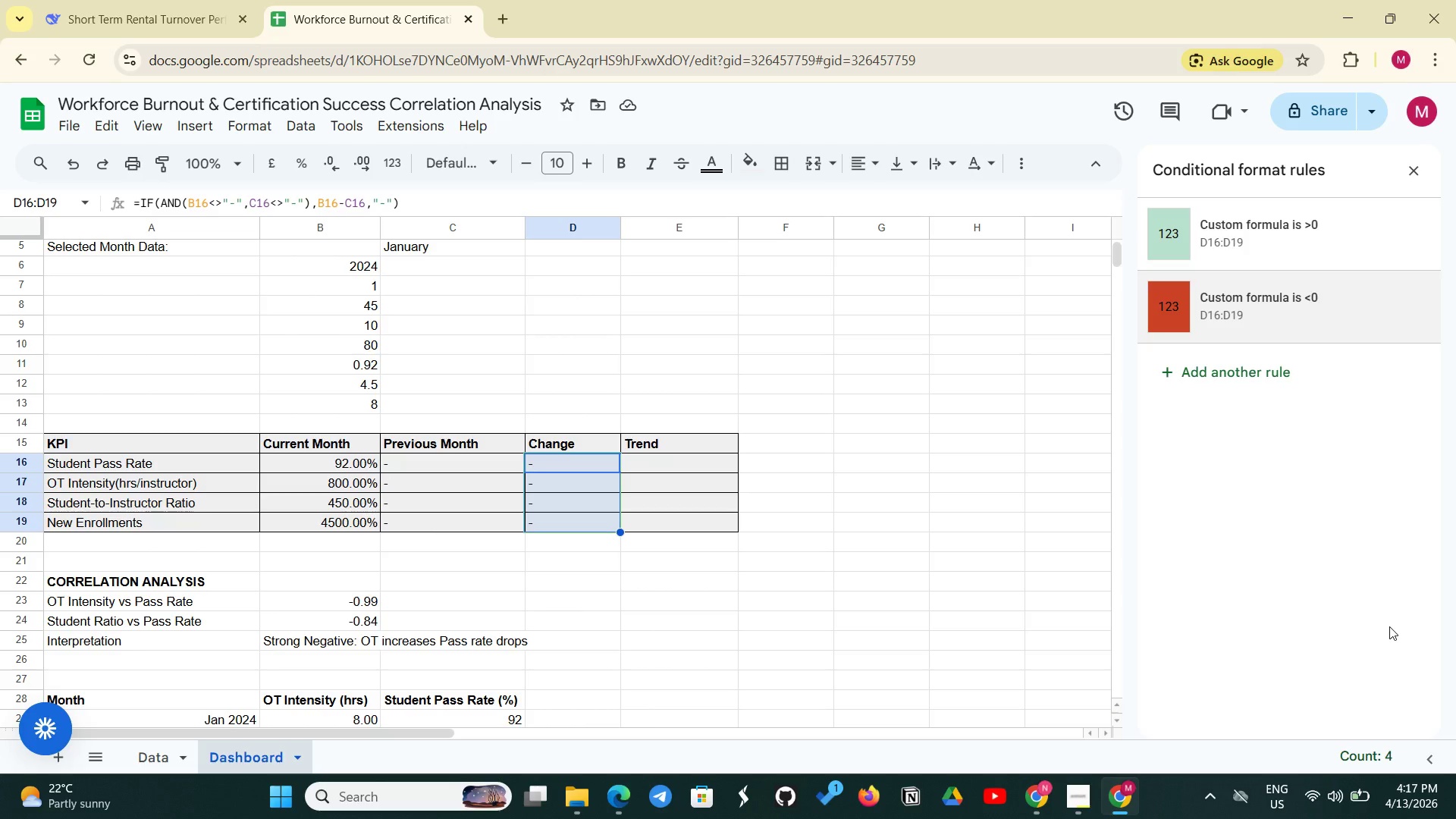 
wait(5.69)
 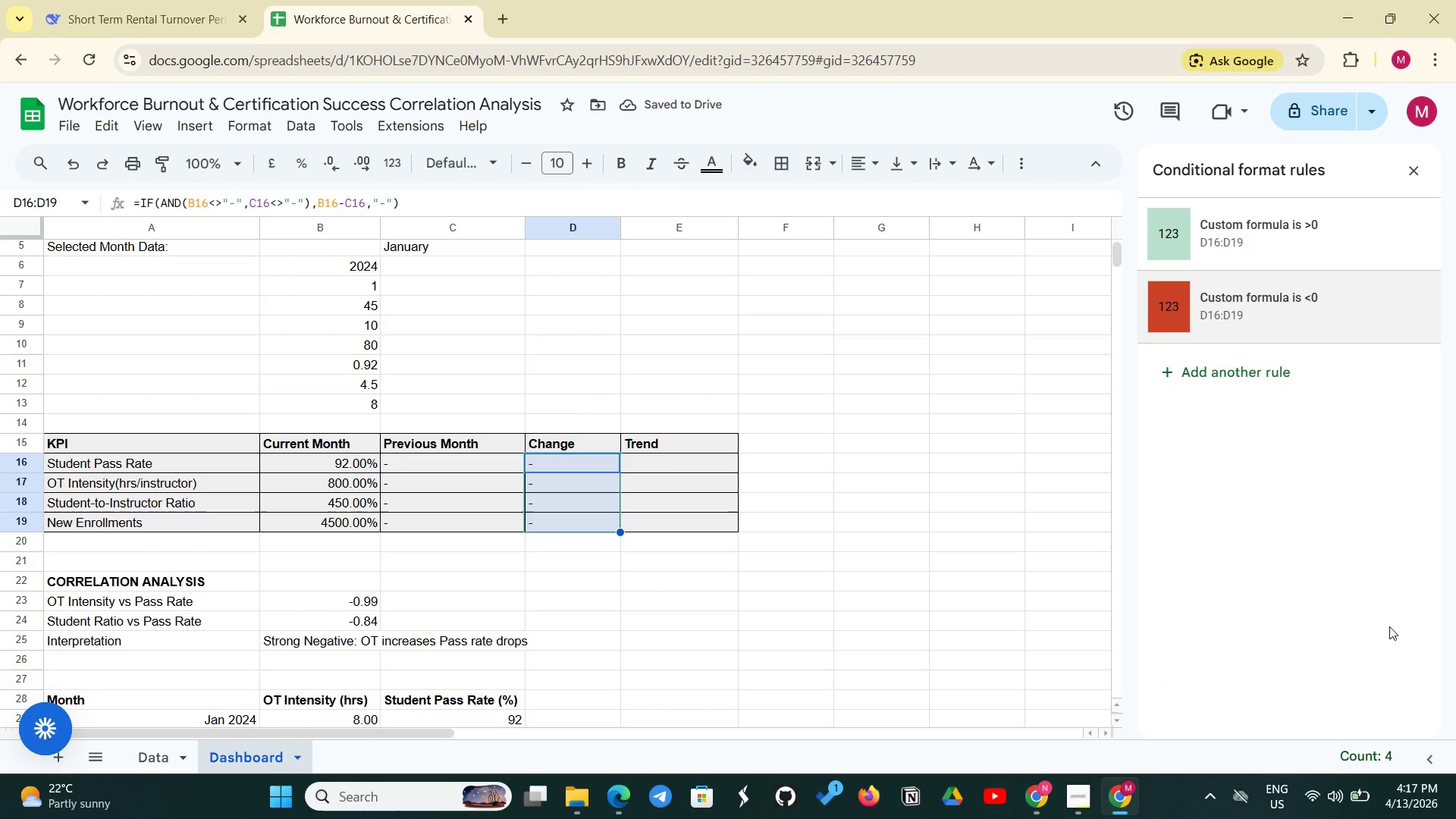 
scroll: coordinate [959, 672], scroll_direction: down, amount: 2.0
 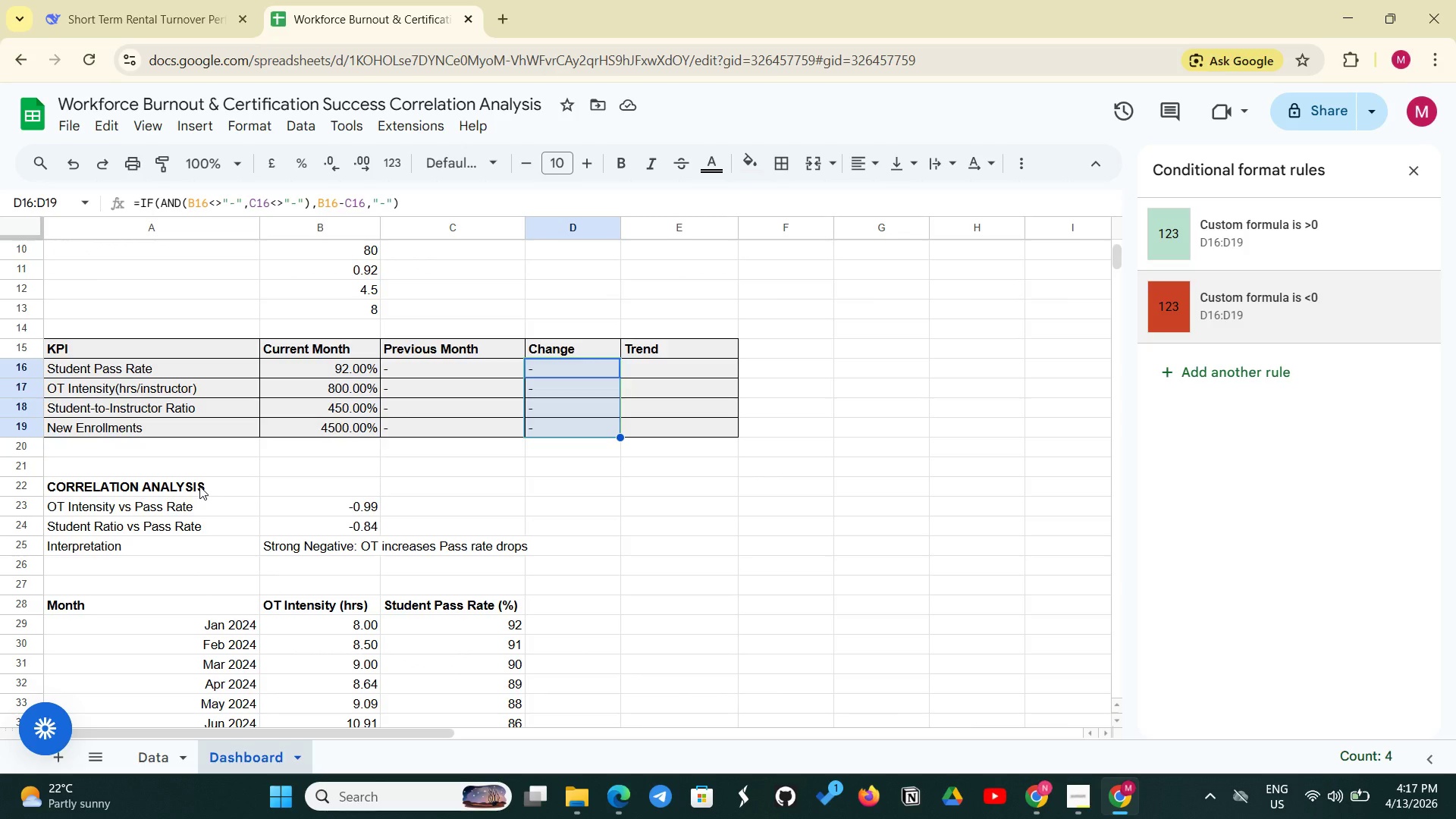 
left_click([199, 486])
 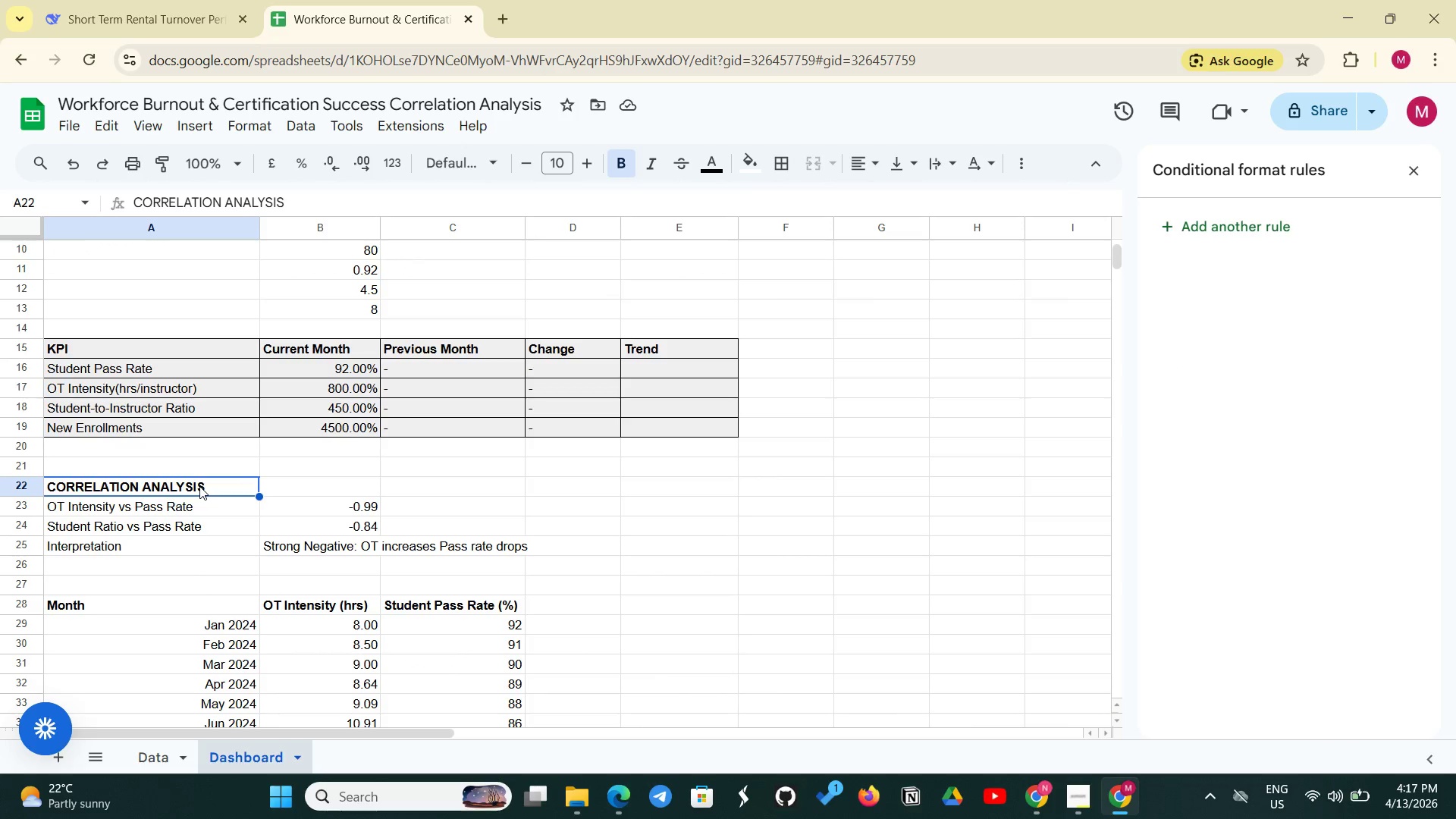 
left_click_drag(start_coordinate=[199, 486], to_coordinate=[427, 544])
 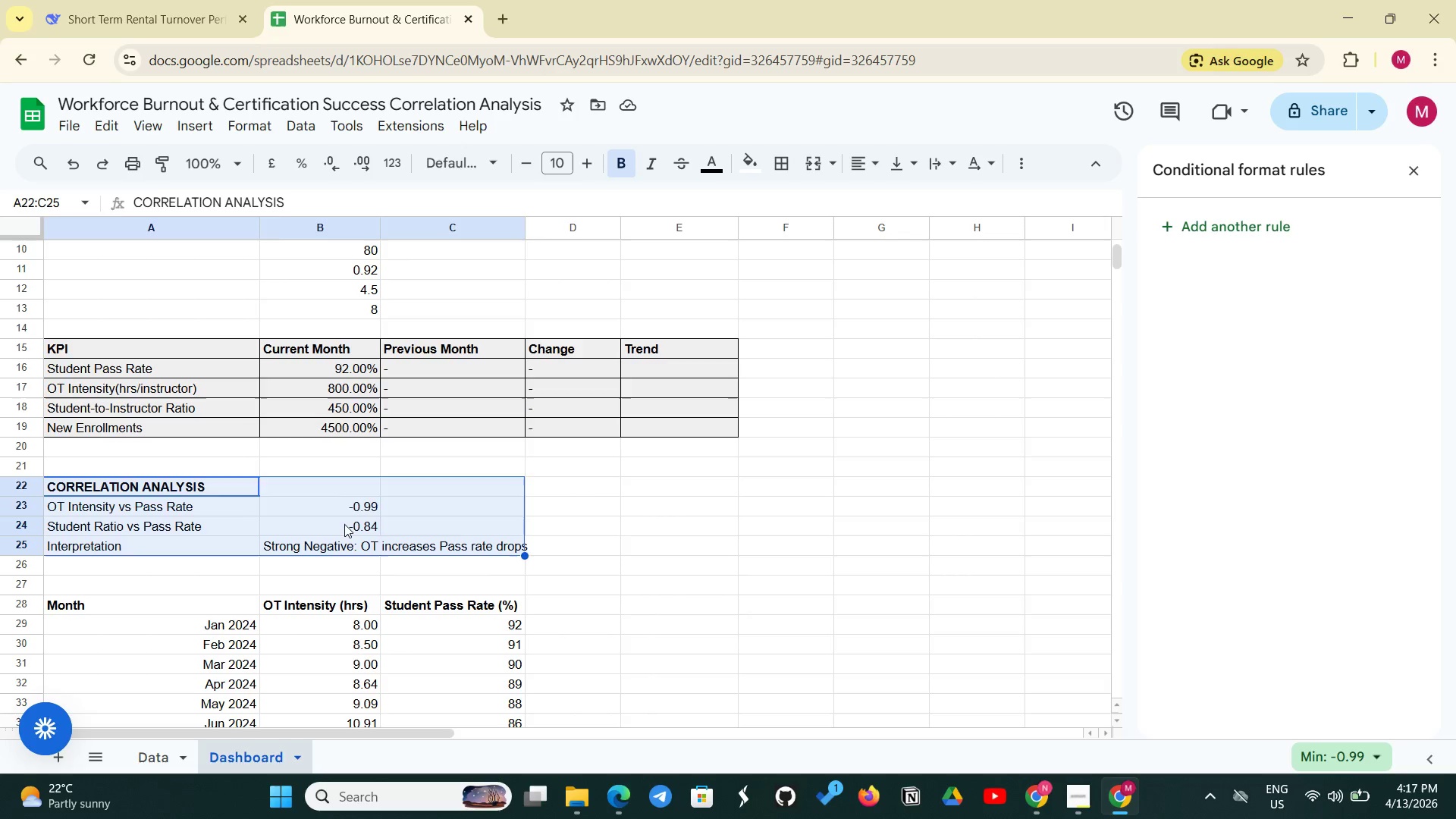 
left_click([344, 524])
 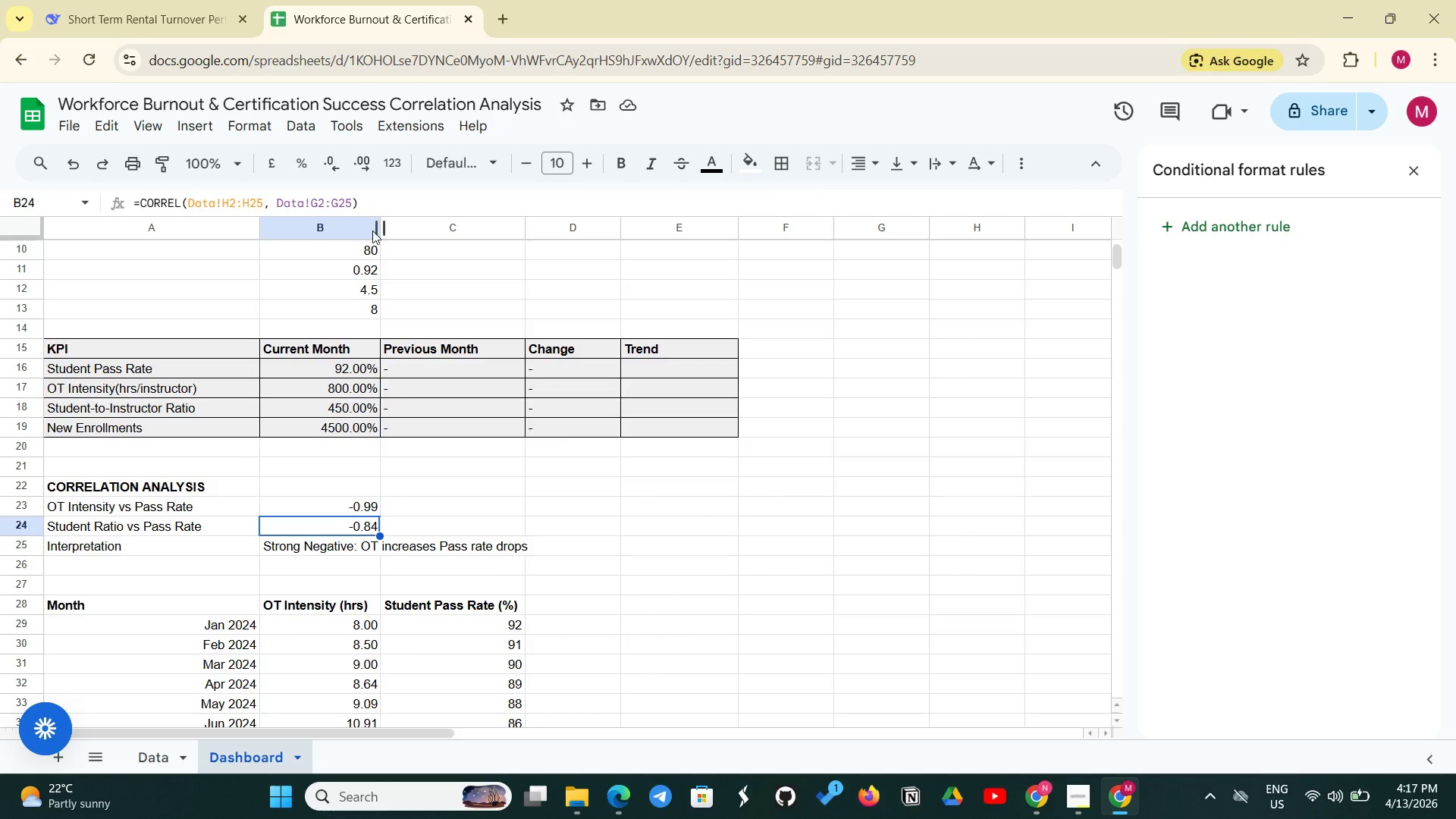 
left_click_drag(start_coordinate=[381, 224], to_coordinate=[541, 249])
 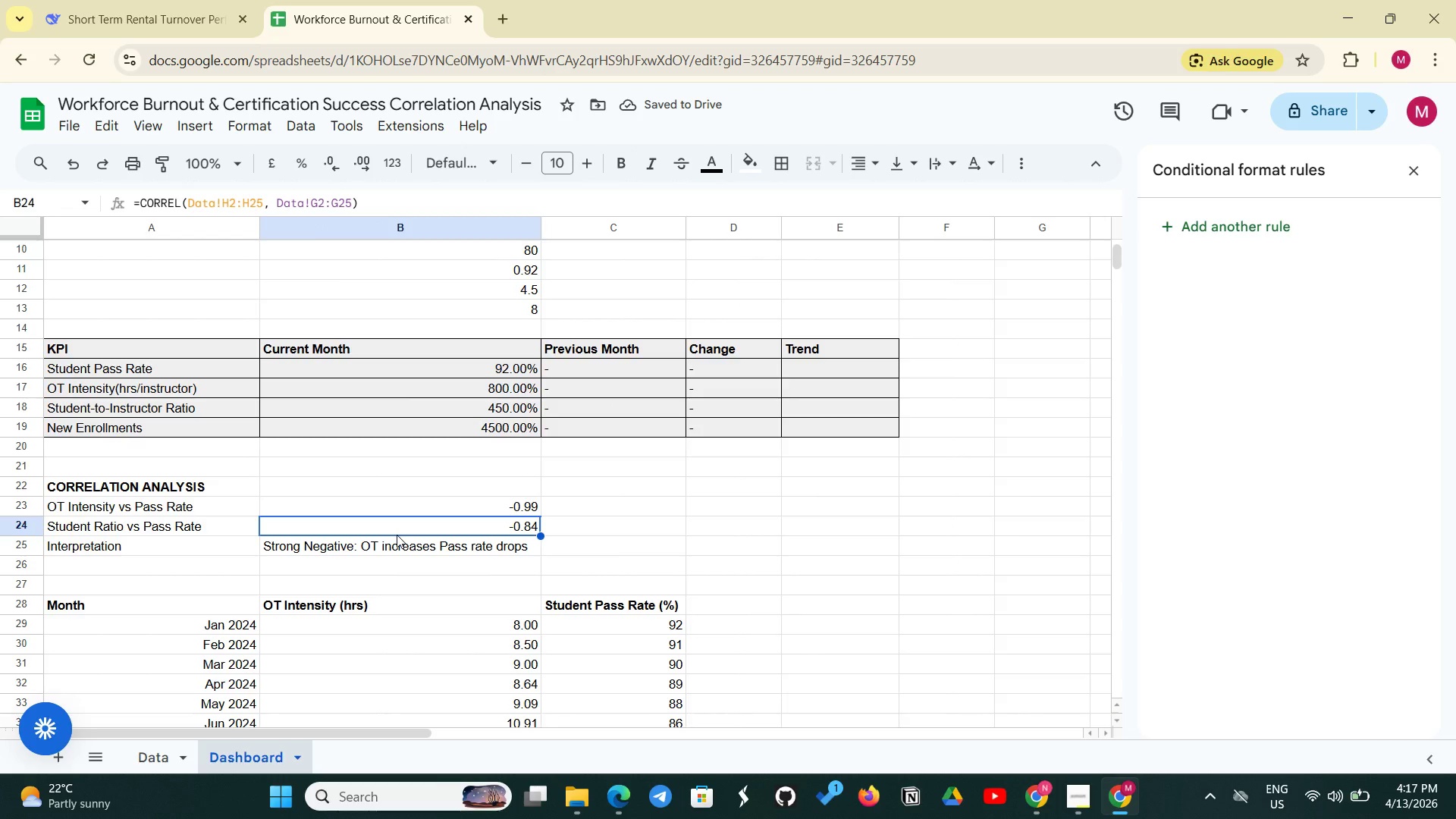 
wait(5.72)
 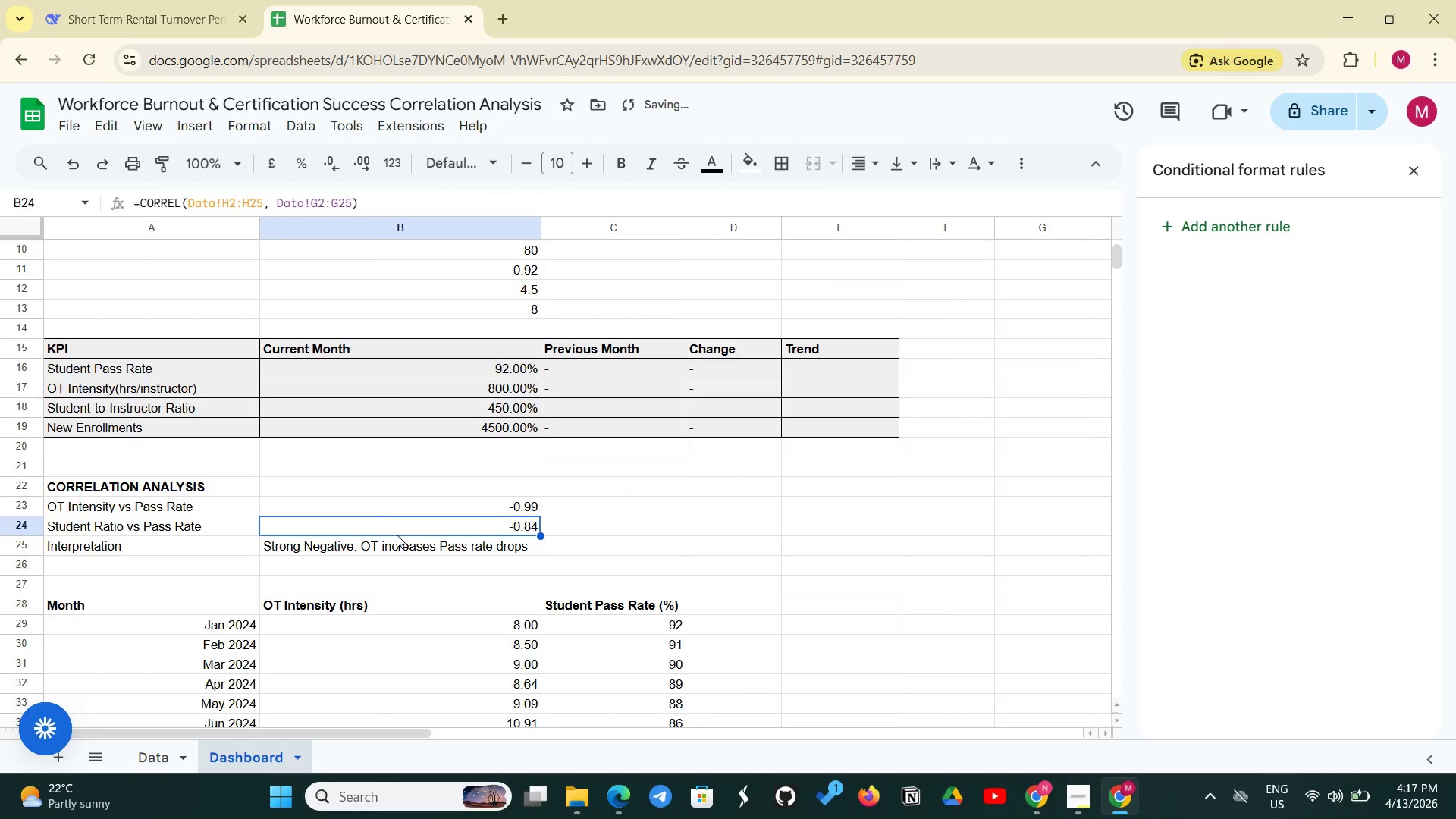 
left_click_drag(start_coordinate=[216, 480], to_coordinate=[246, 485])
 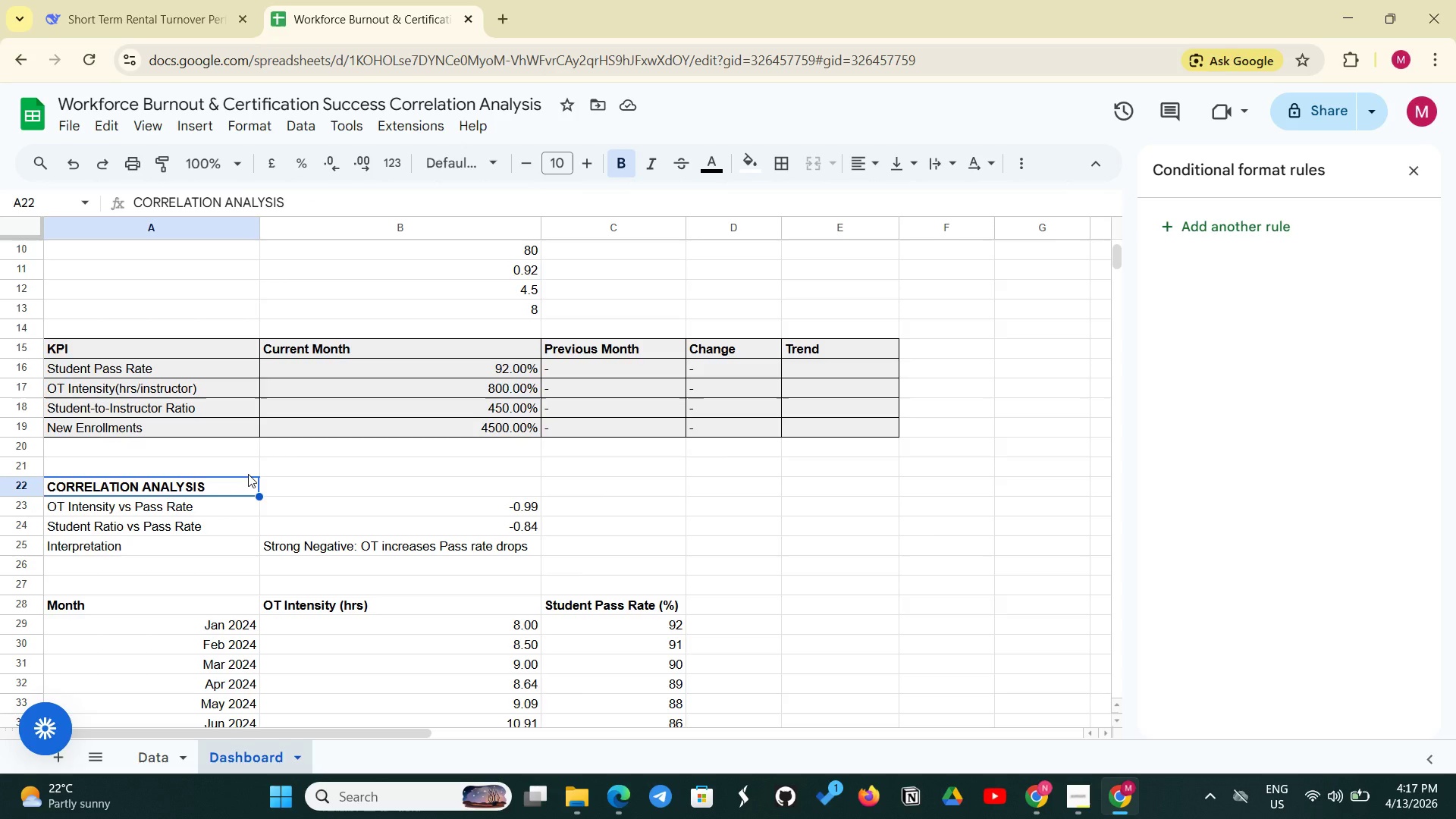 
wait(5.14)
 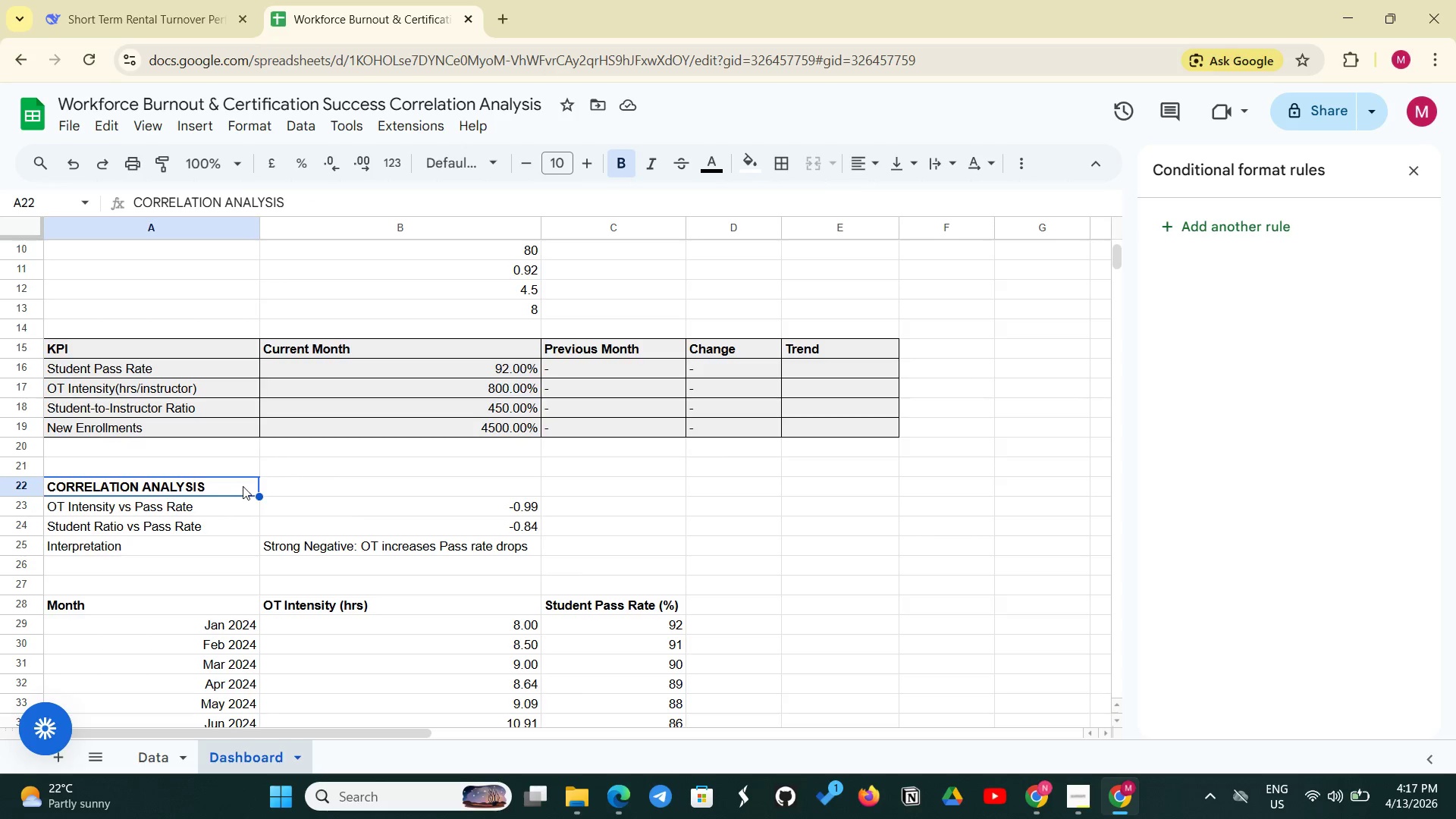 
left_click_drag(start_coordinate=[224, 489], to_coordinate=[359, 539])
 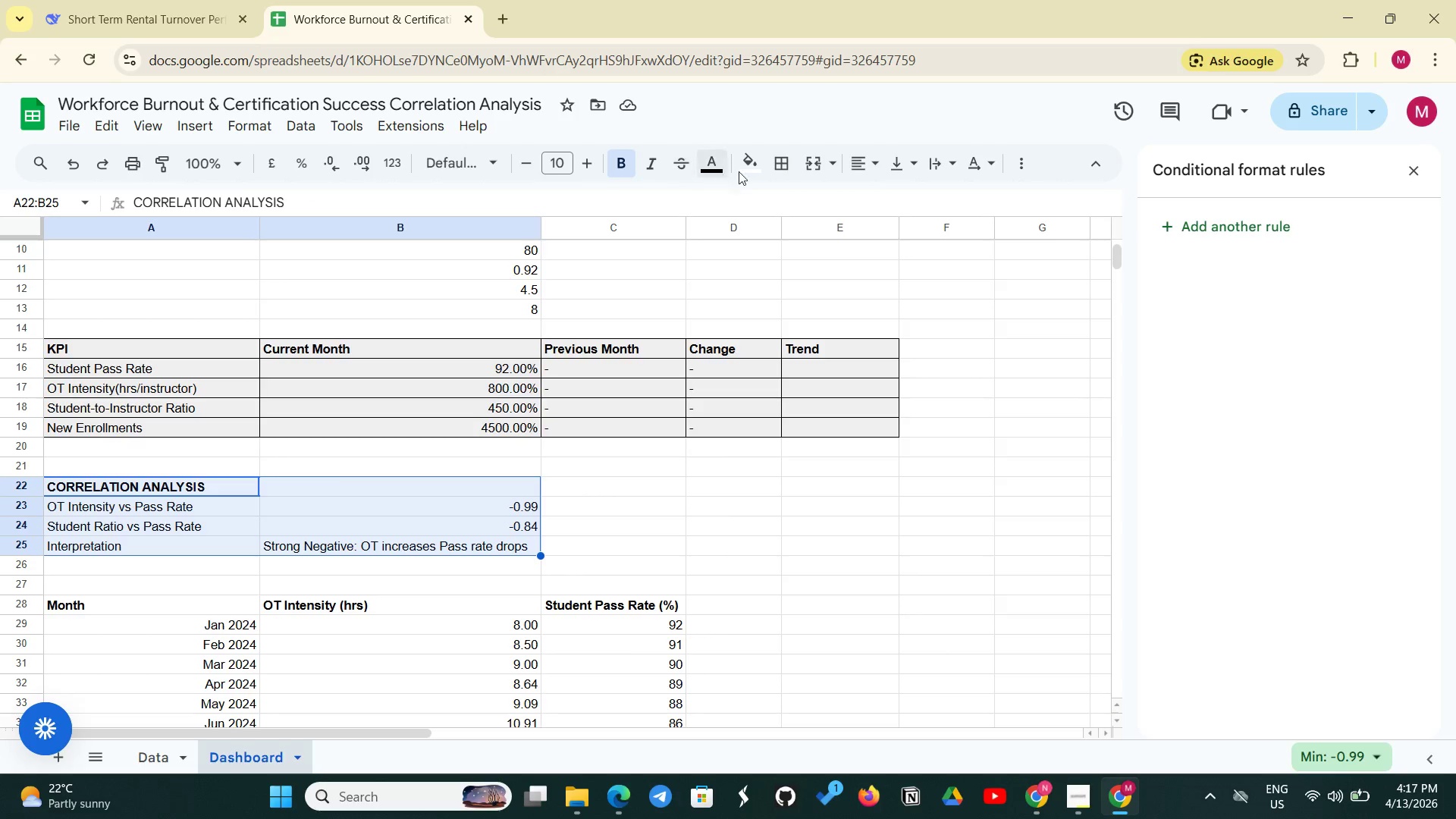 
left_click([778, 165])
 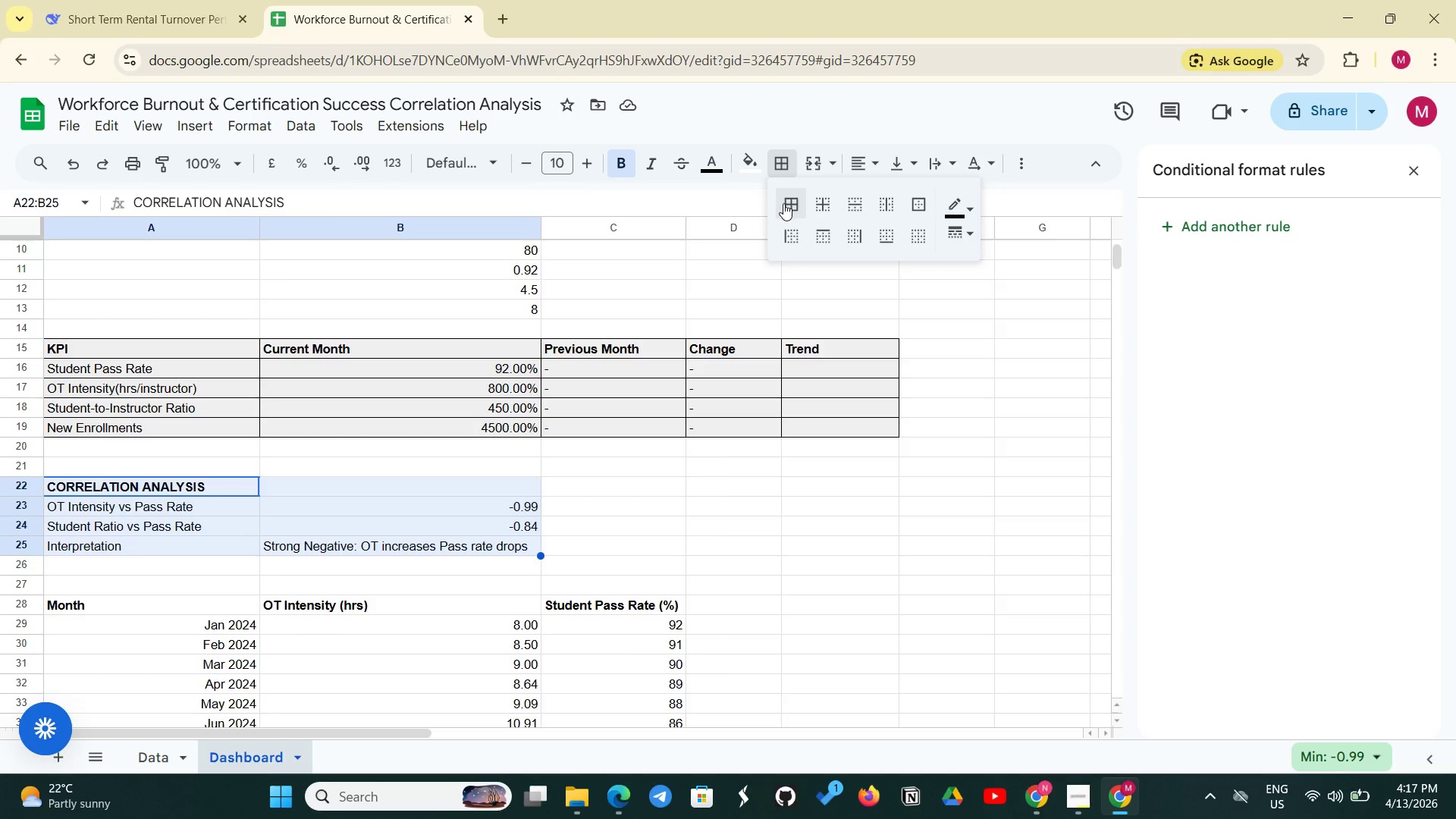 
left_click([783, 203])
 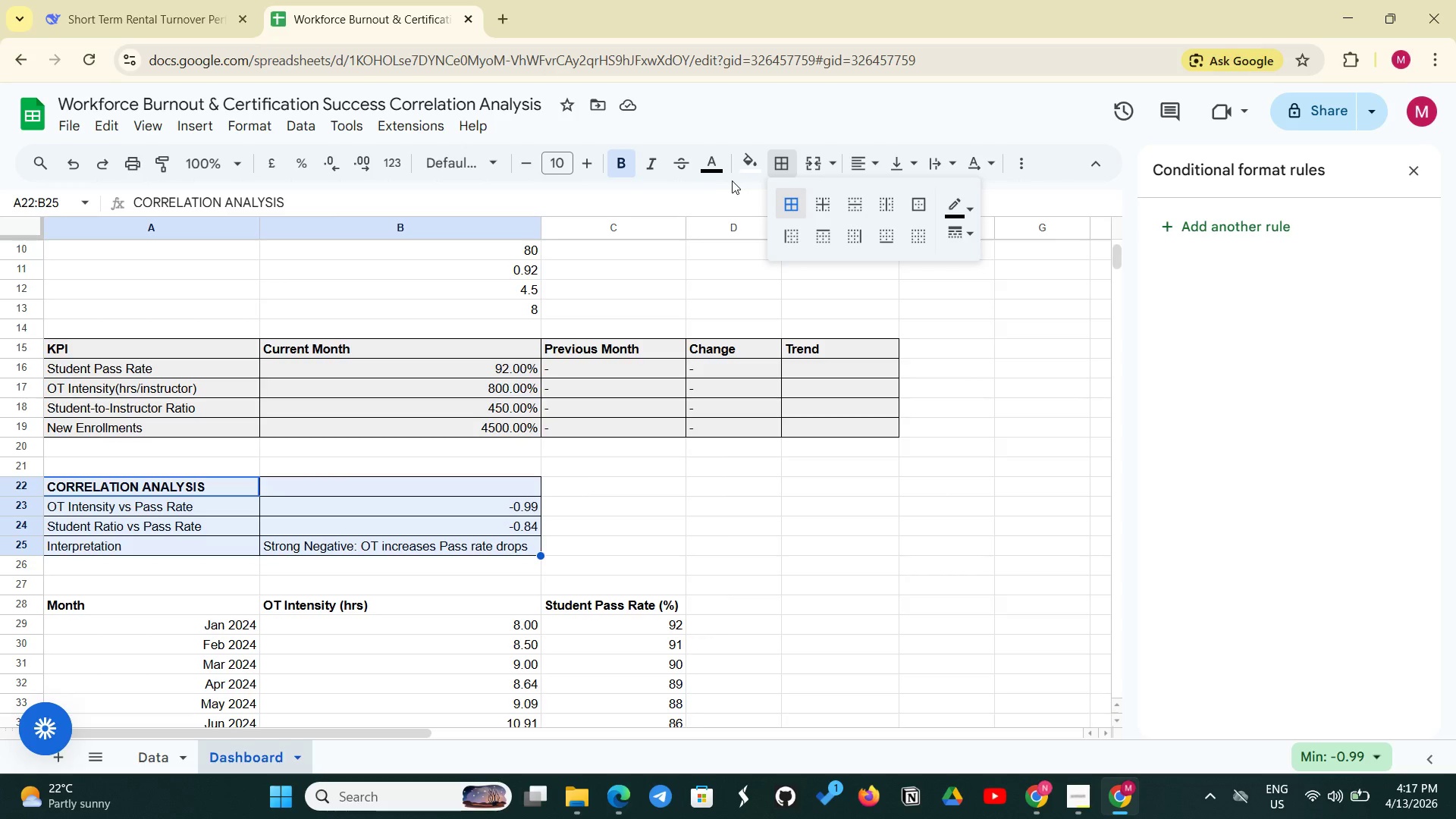 
wait(12.95)
 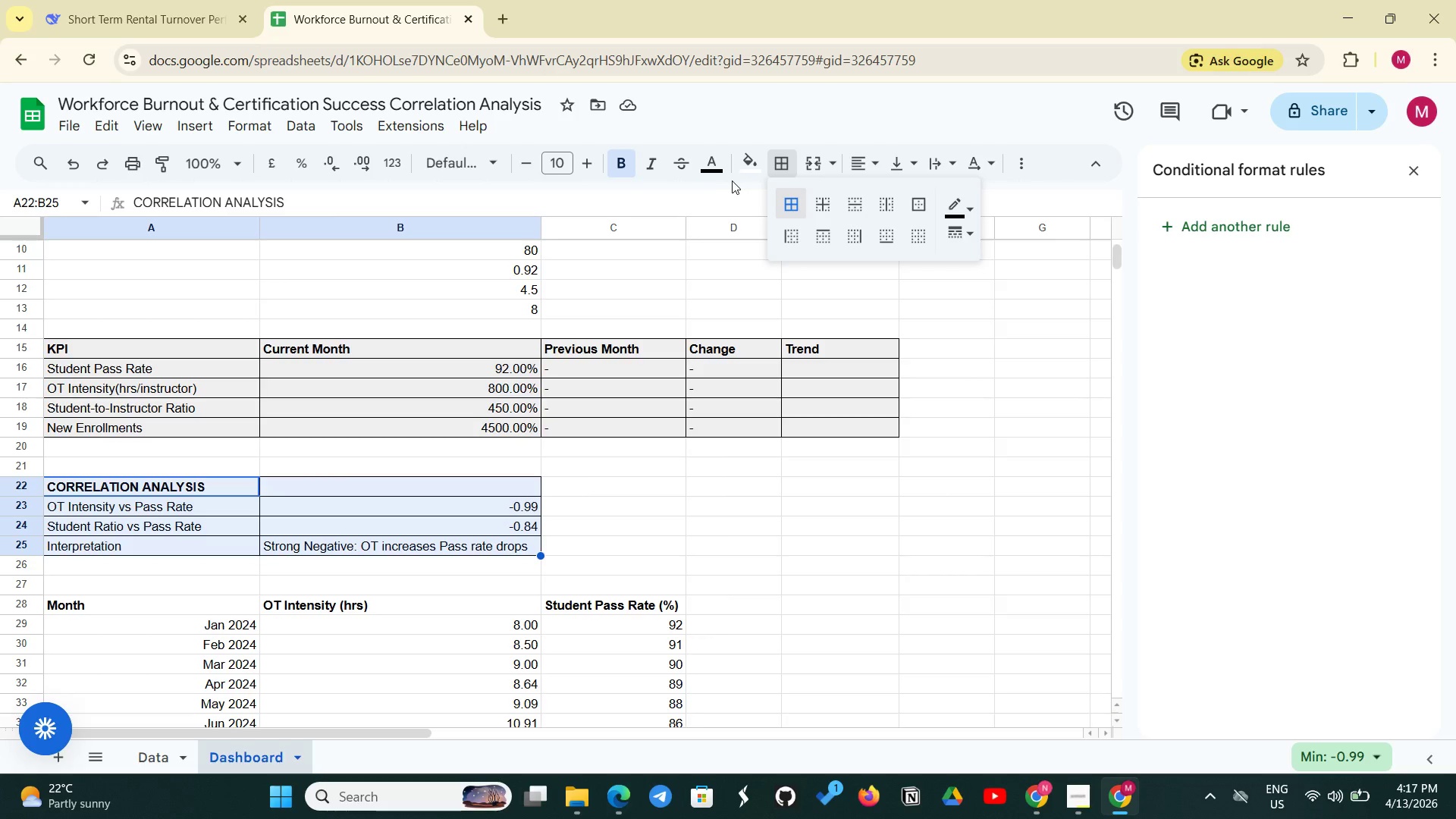 
left_click([149, 127])
 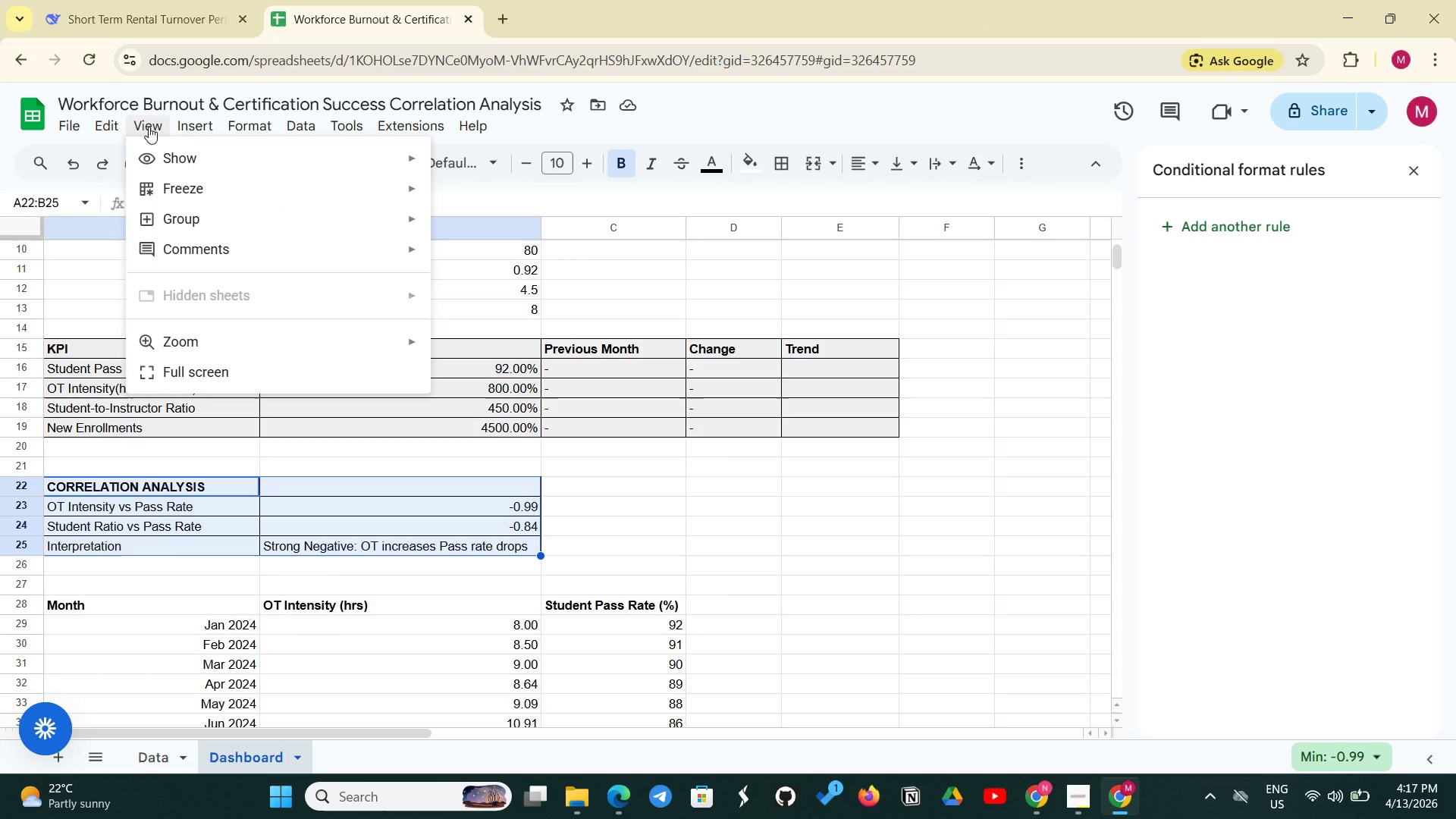 
wait(8.59)
 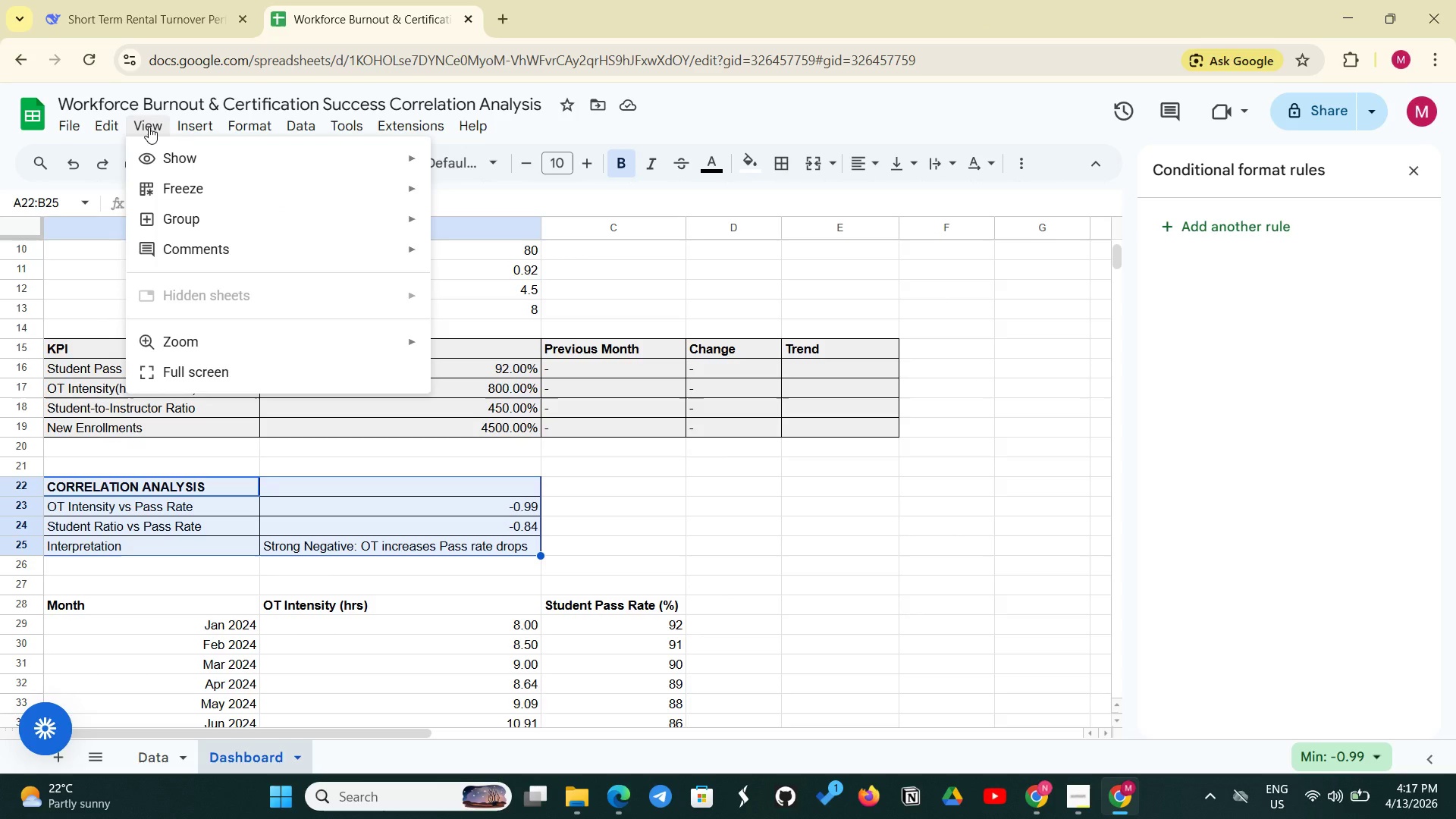 
left_click([134, 115])
 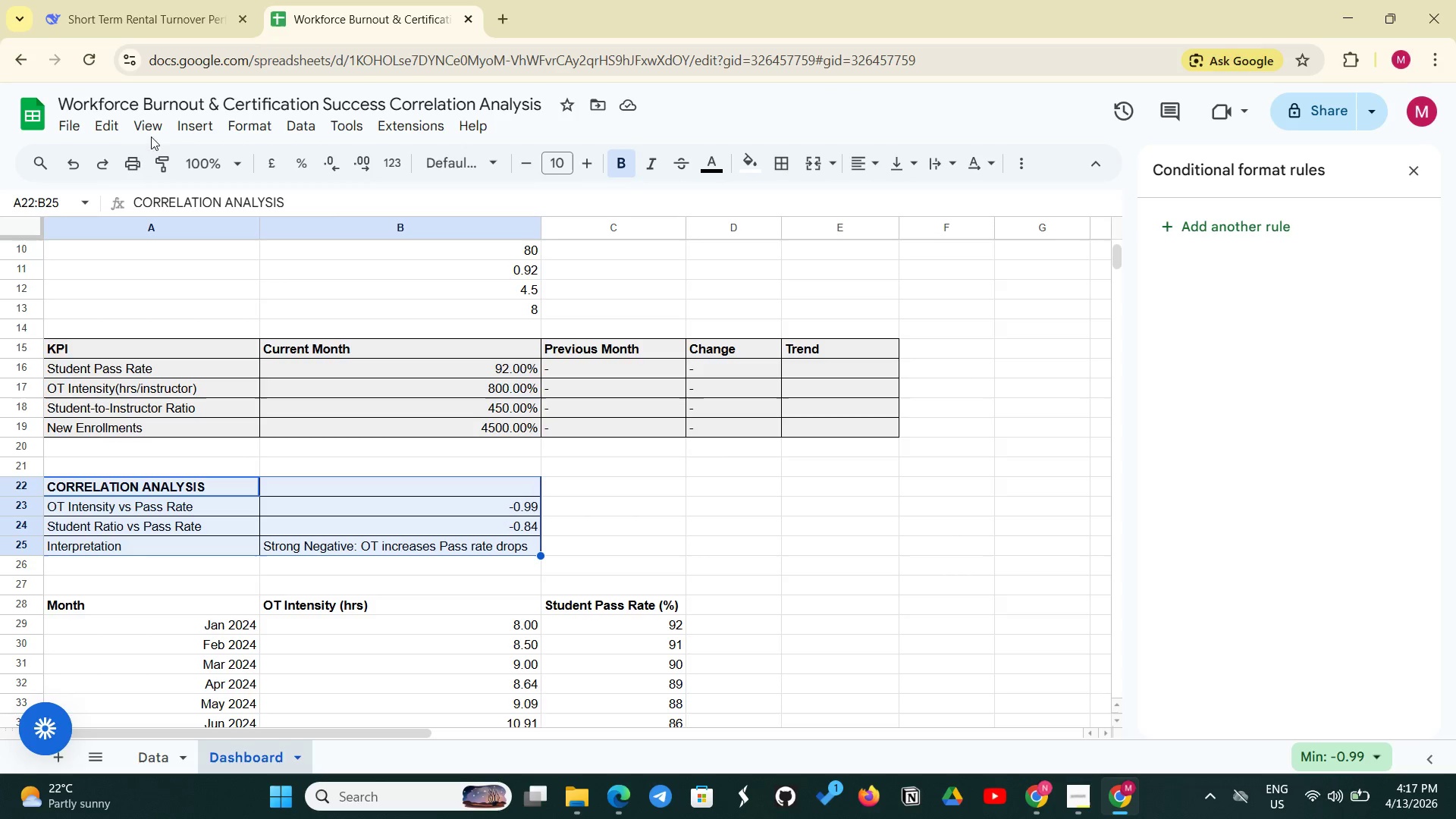 
left_click([152, 129])
 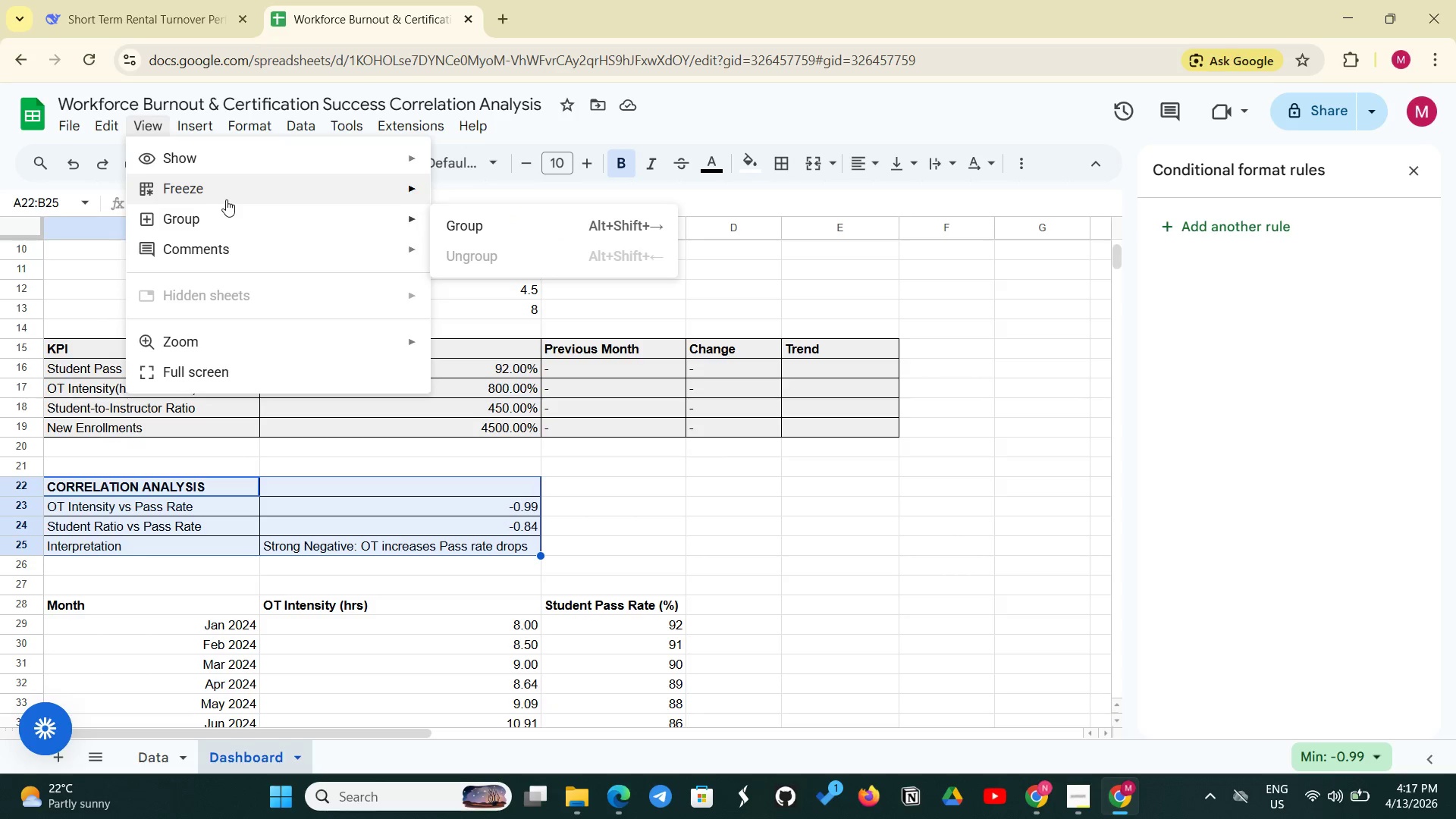 
left_click([237, 193])
 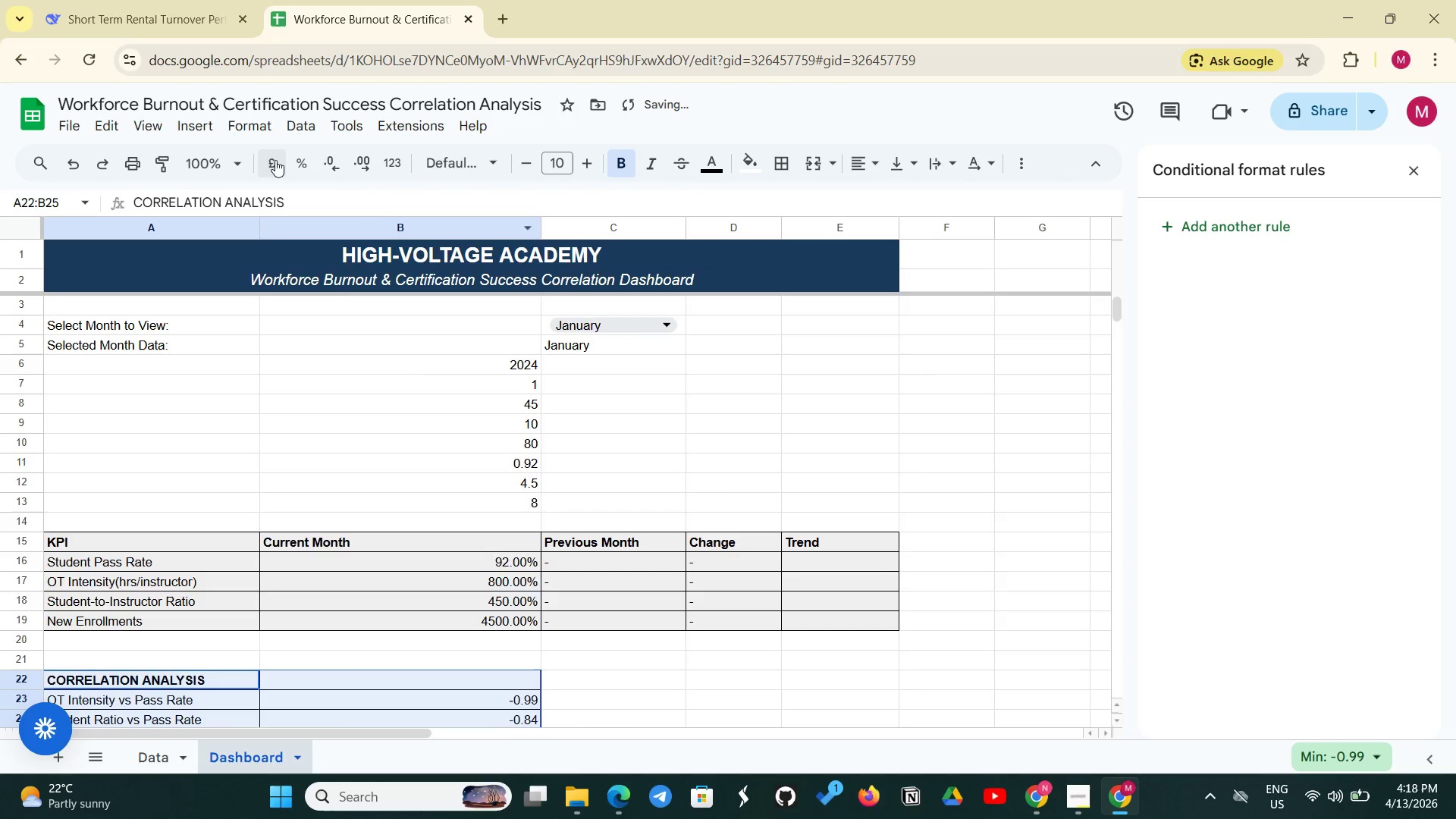 
left_click([164, 121])
 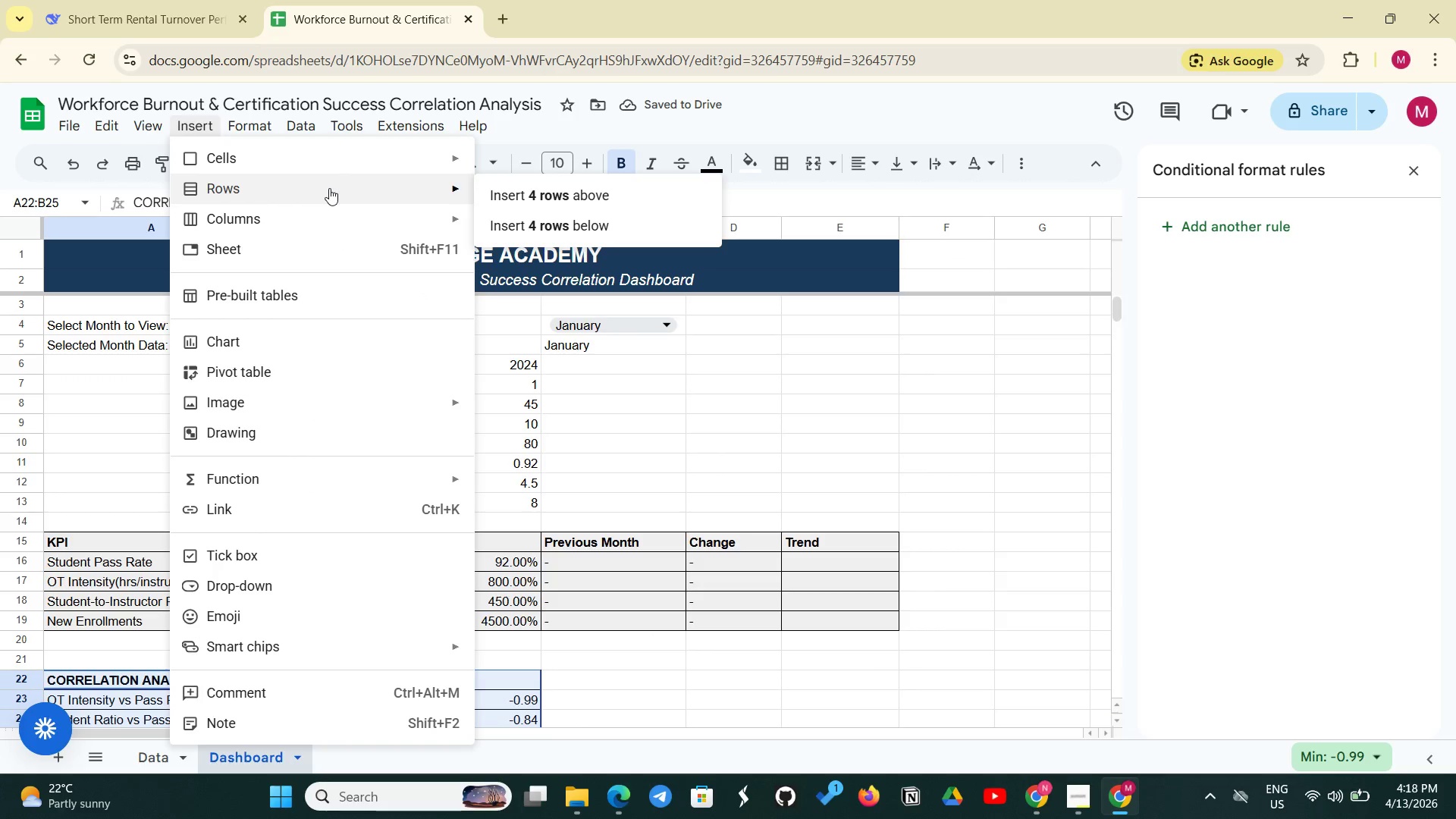 
left_click([159, 133])
 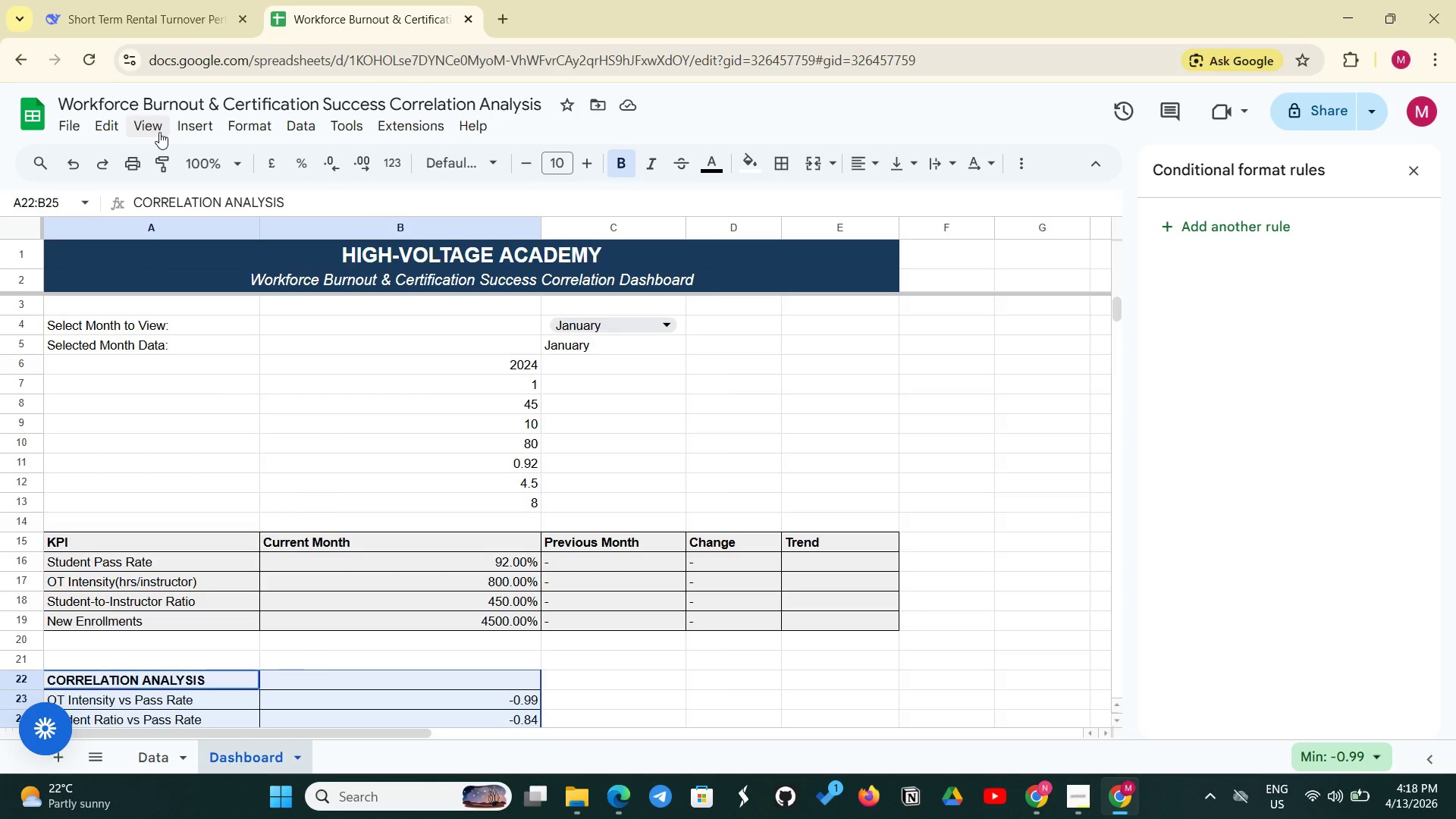 
left_click([159, 132])
 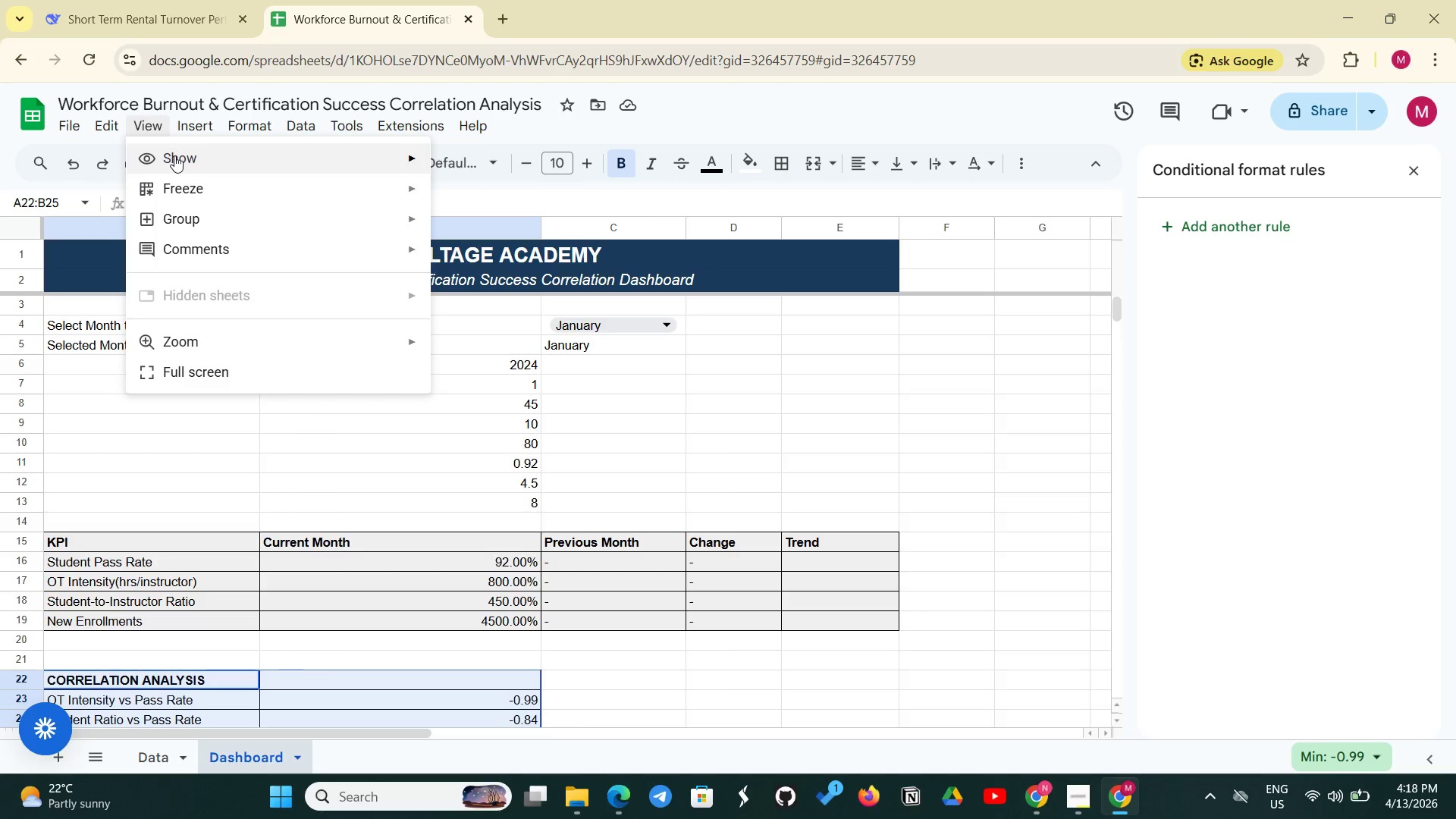 
left_click([174, 156])
 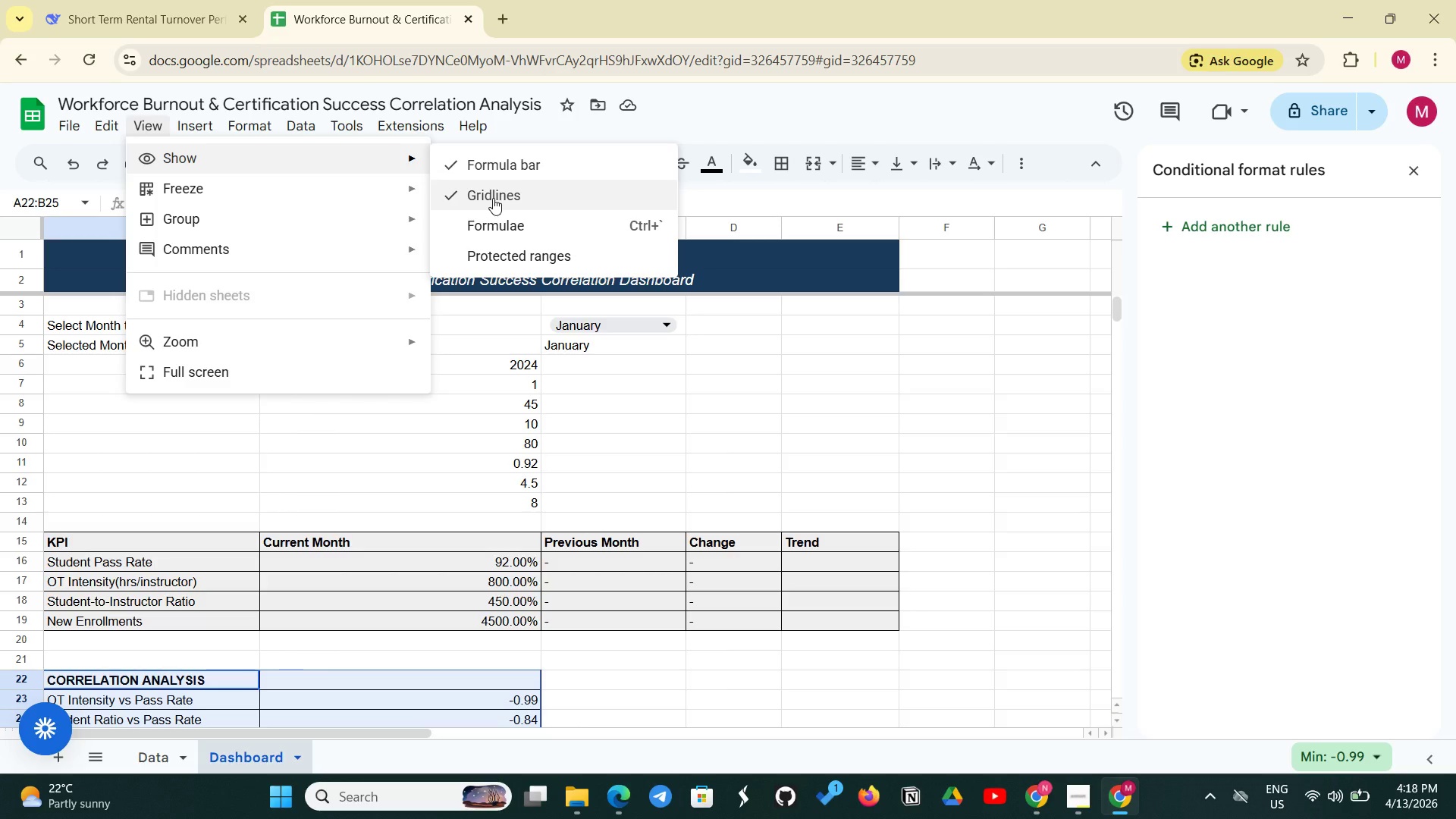 
left_click([493, 198])
 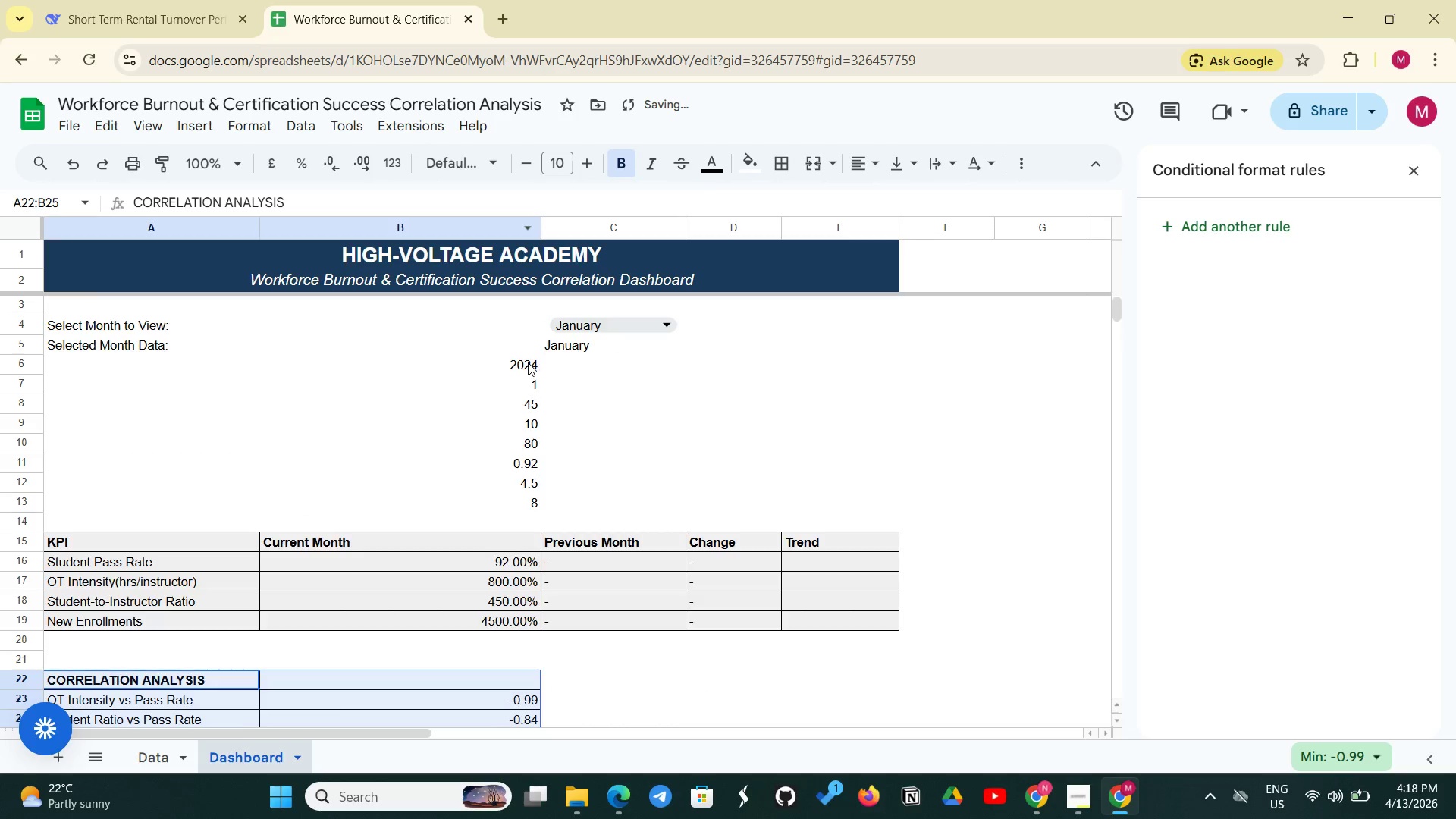 
scroll: coordinate [522, 369], scroll_direction: down, amount: 3.0
 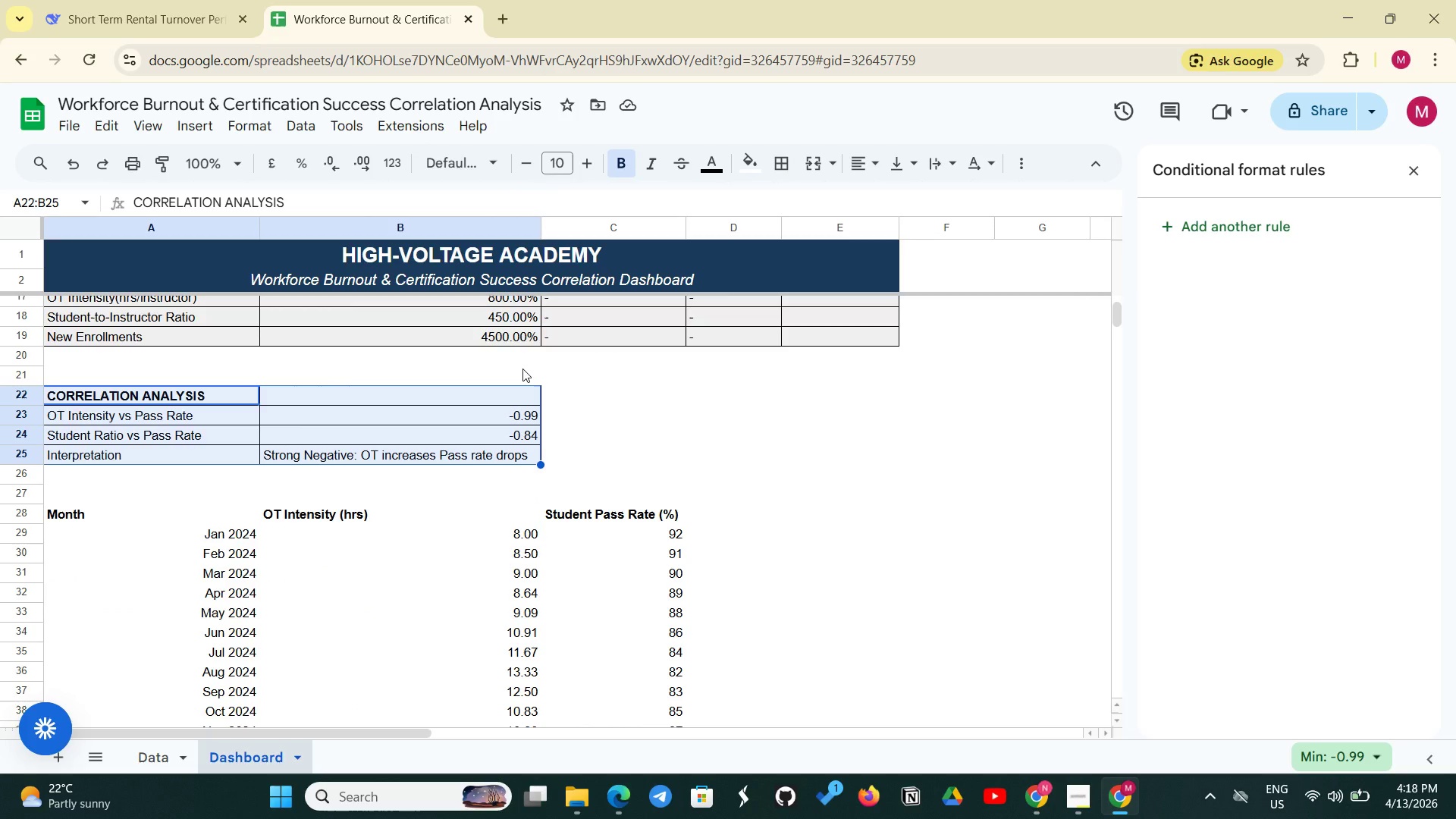 
wait(10.96)
 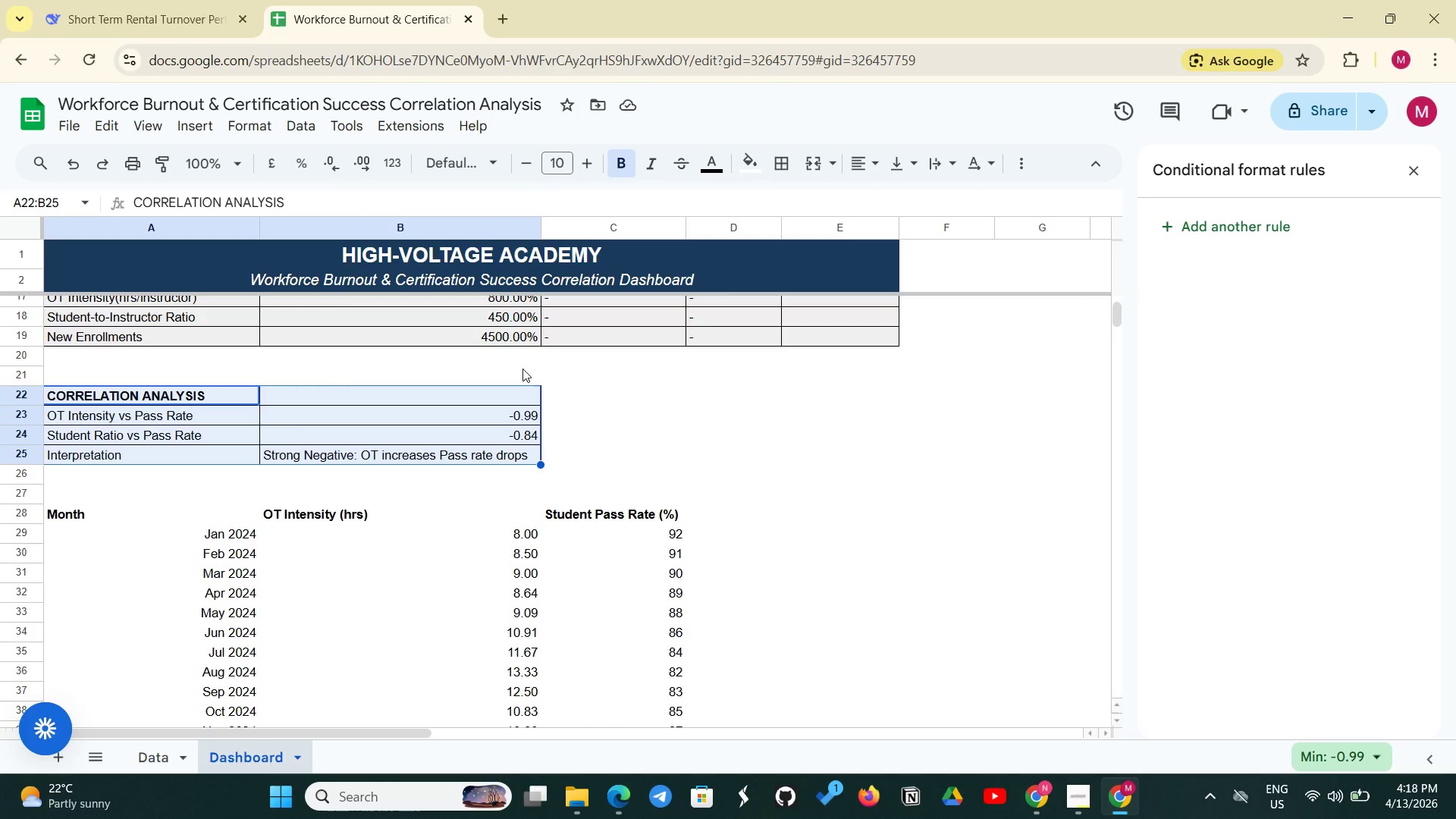 
scroll: coordinate [312, 638], scroll_direction: down, amount: 15.0
 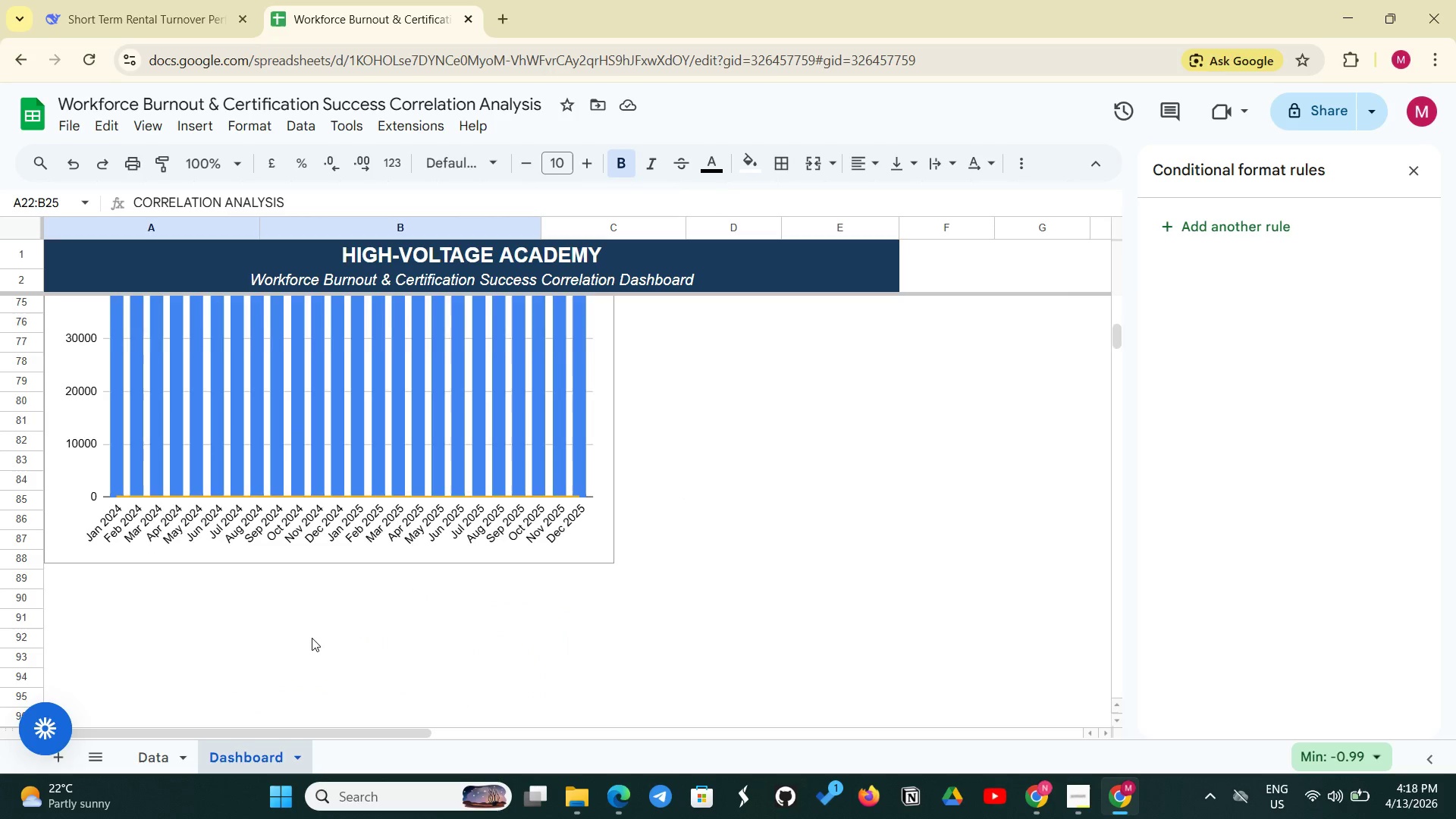 
scroll: coordinate [312, 638], scroll_direction: up, amount: 2.0
 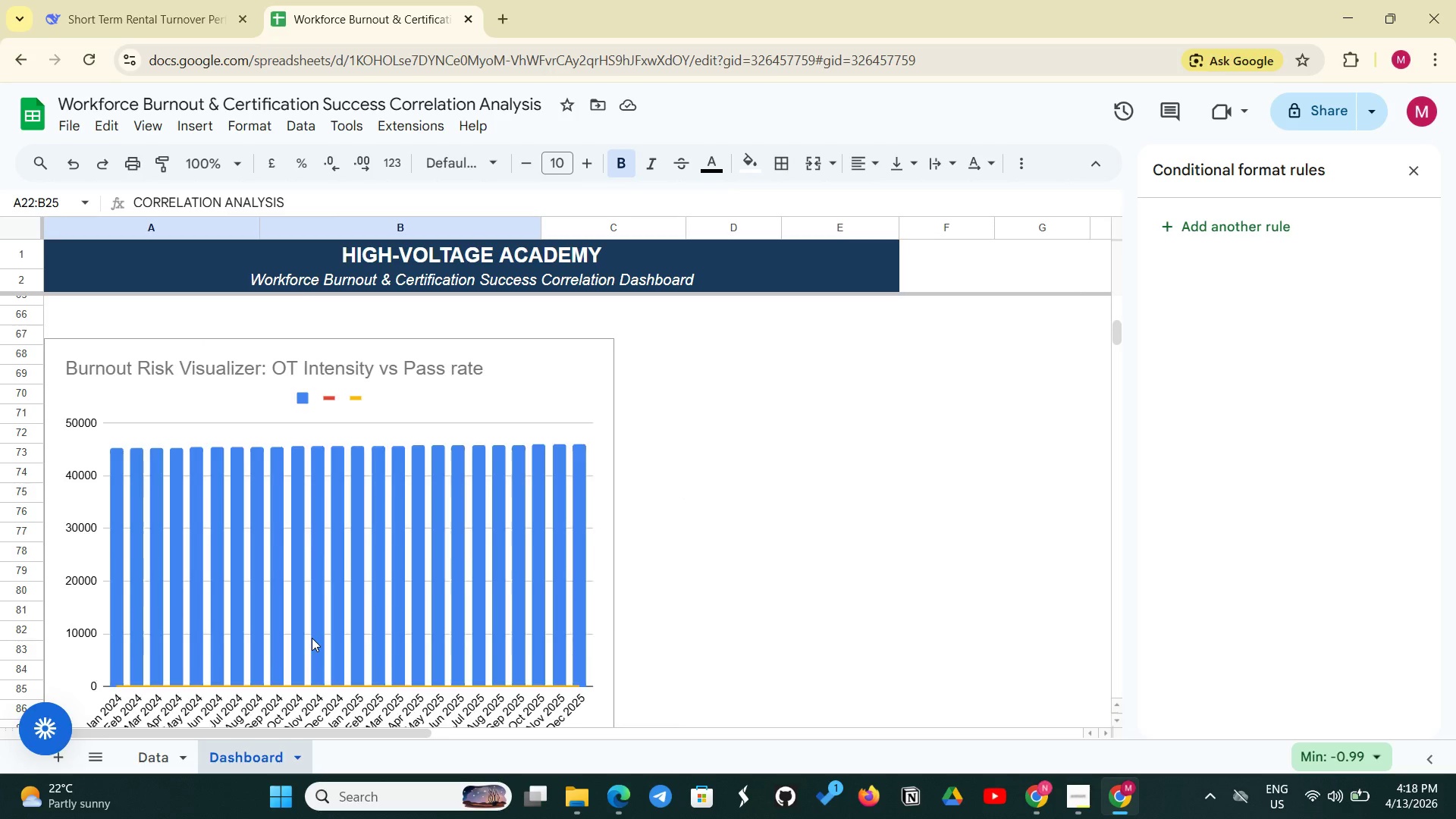 
scroll: coordinate [312, 638], scroll_direction: down, amount: 4.0
 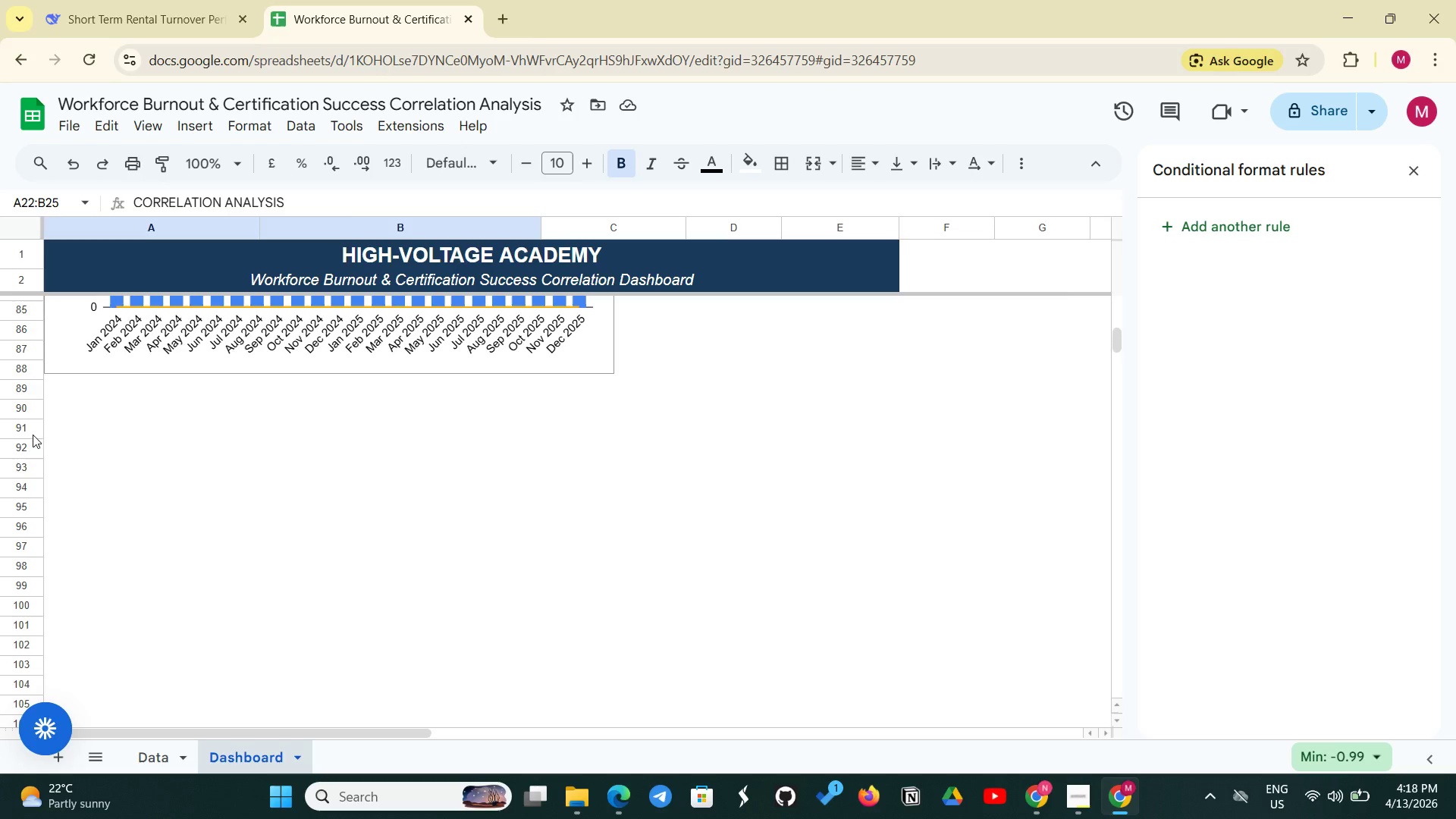 
left_click([26, 429])
 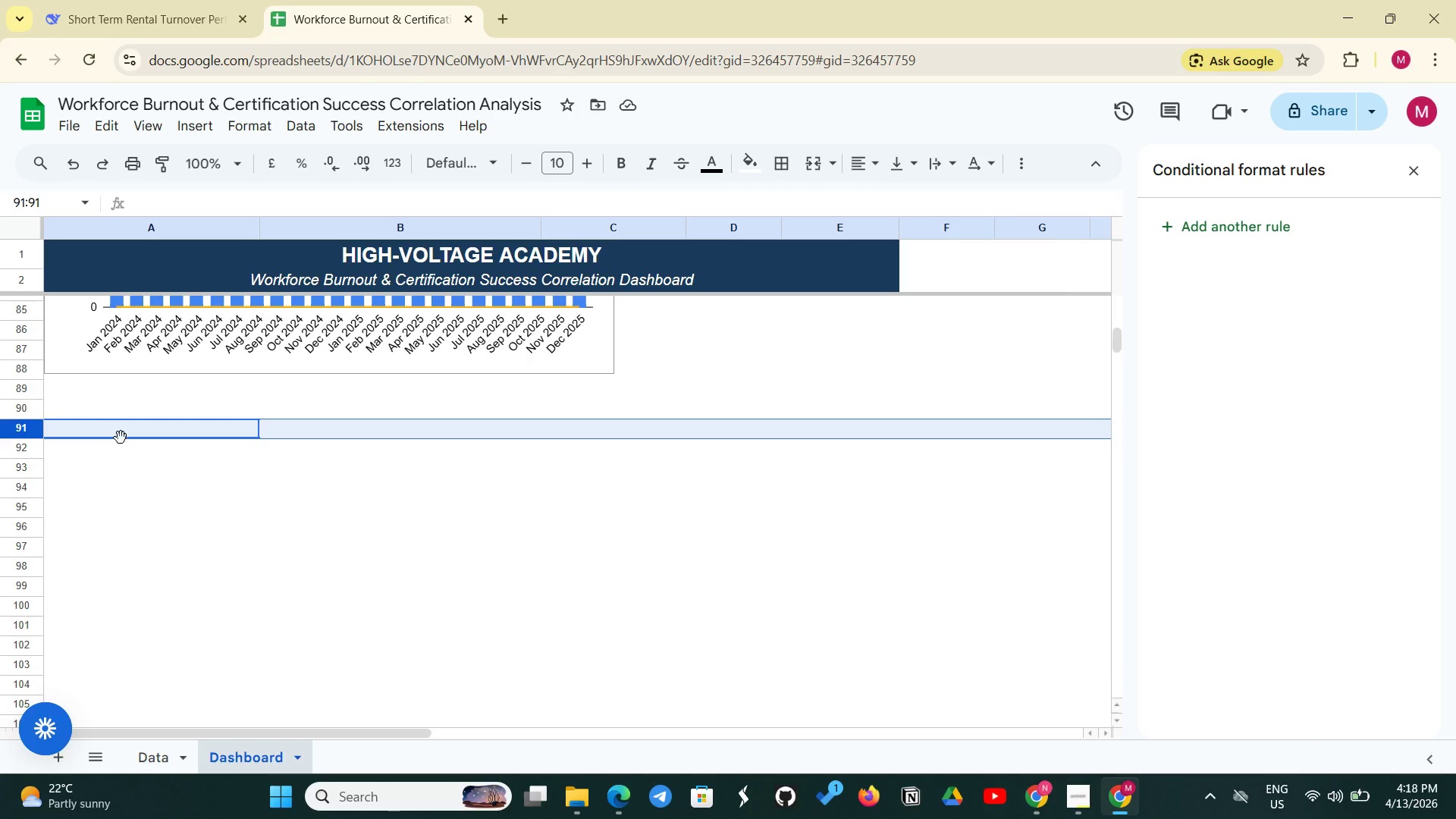 
left_click([121, 438])
 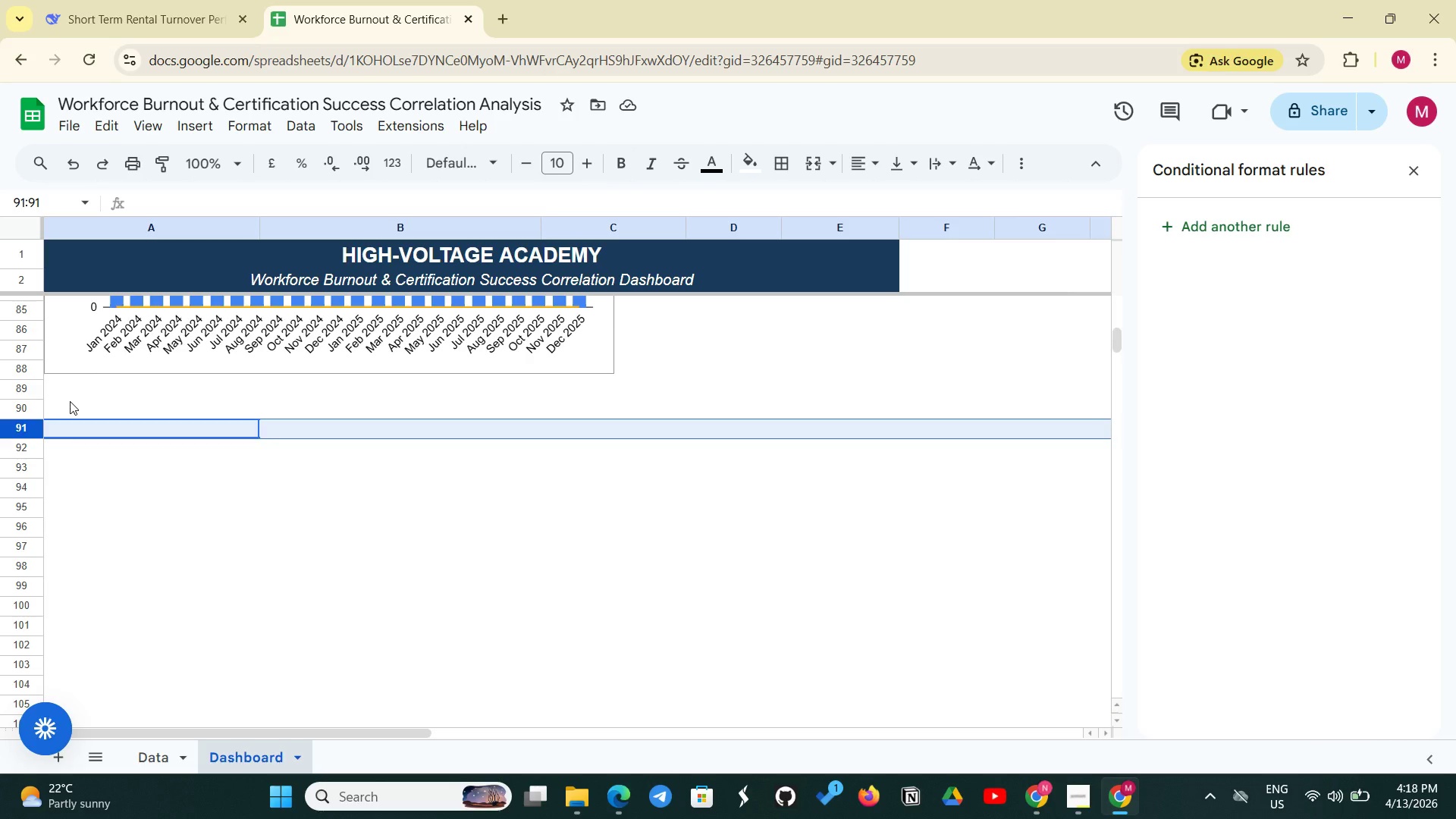 
type(Data Source:24-M)
key(Backspace)
type(month)
 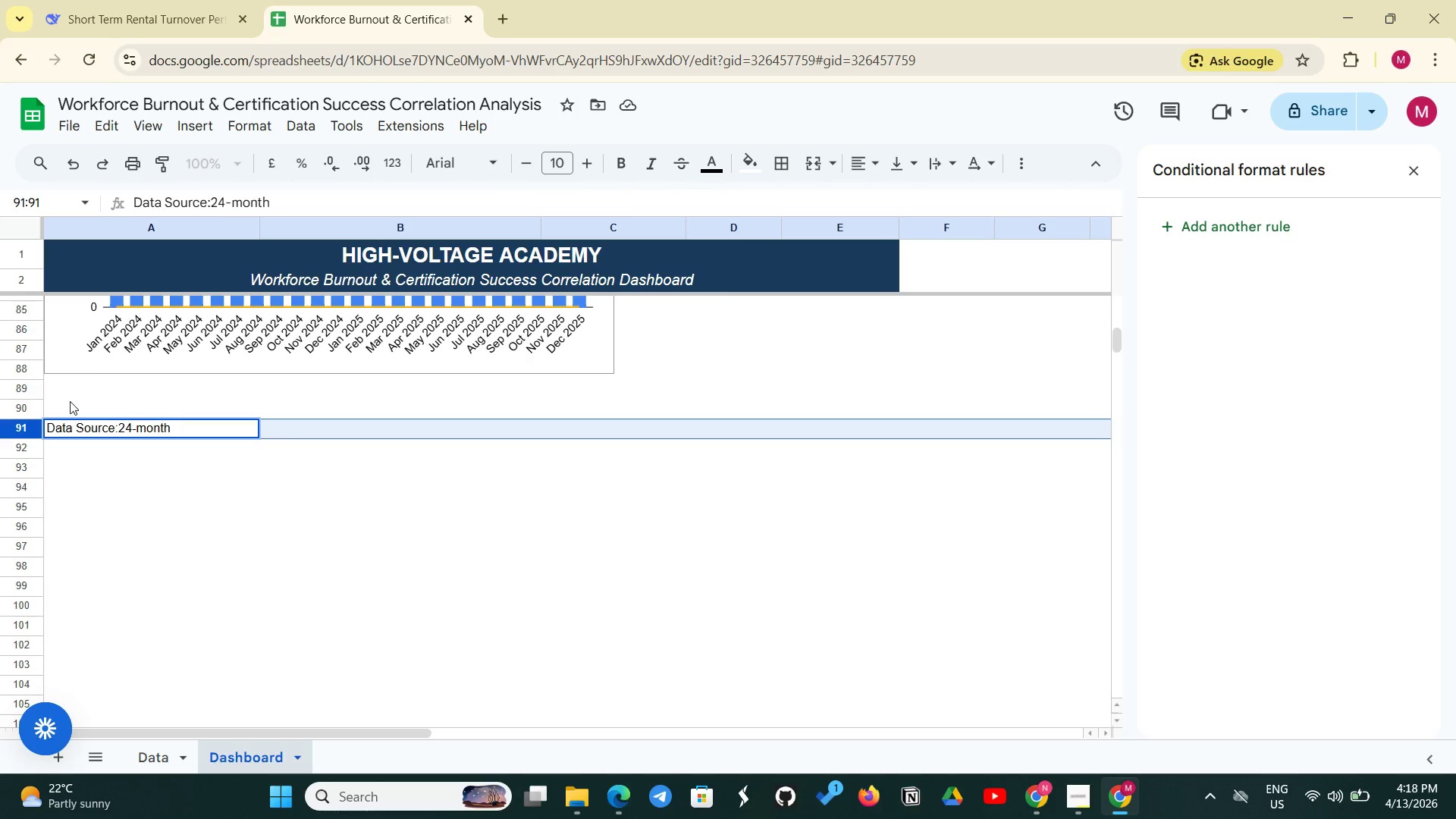 
type( historical data(Jan 2024-dec2025))
 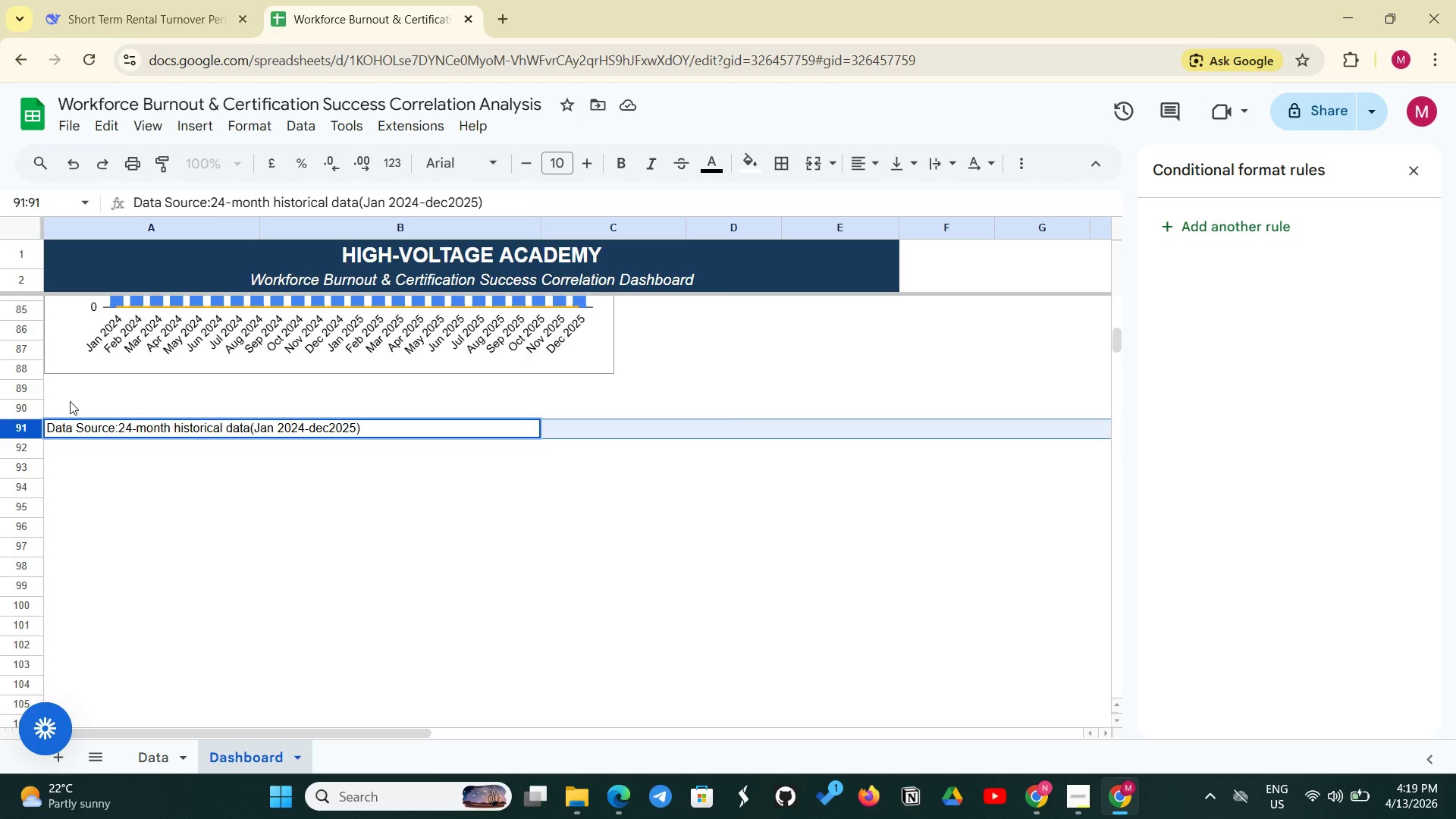 
key(Enter)
 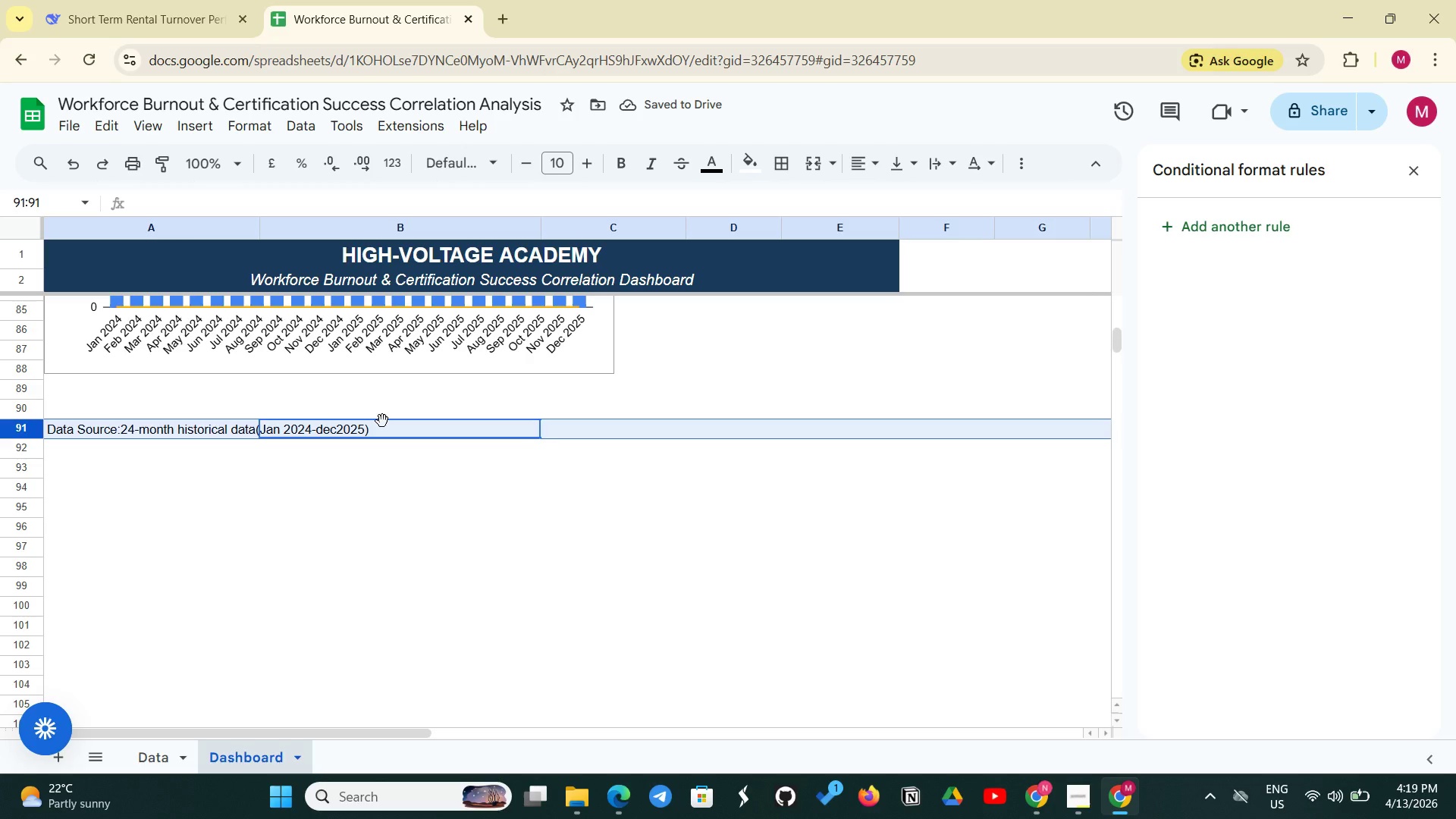 
double_click([381, 426])
 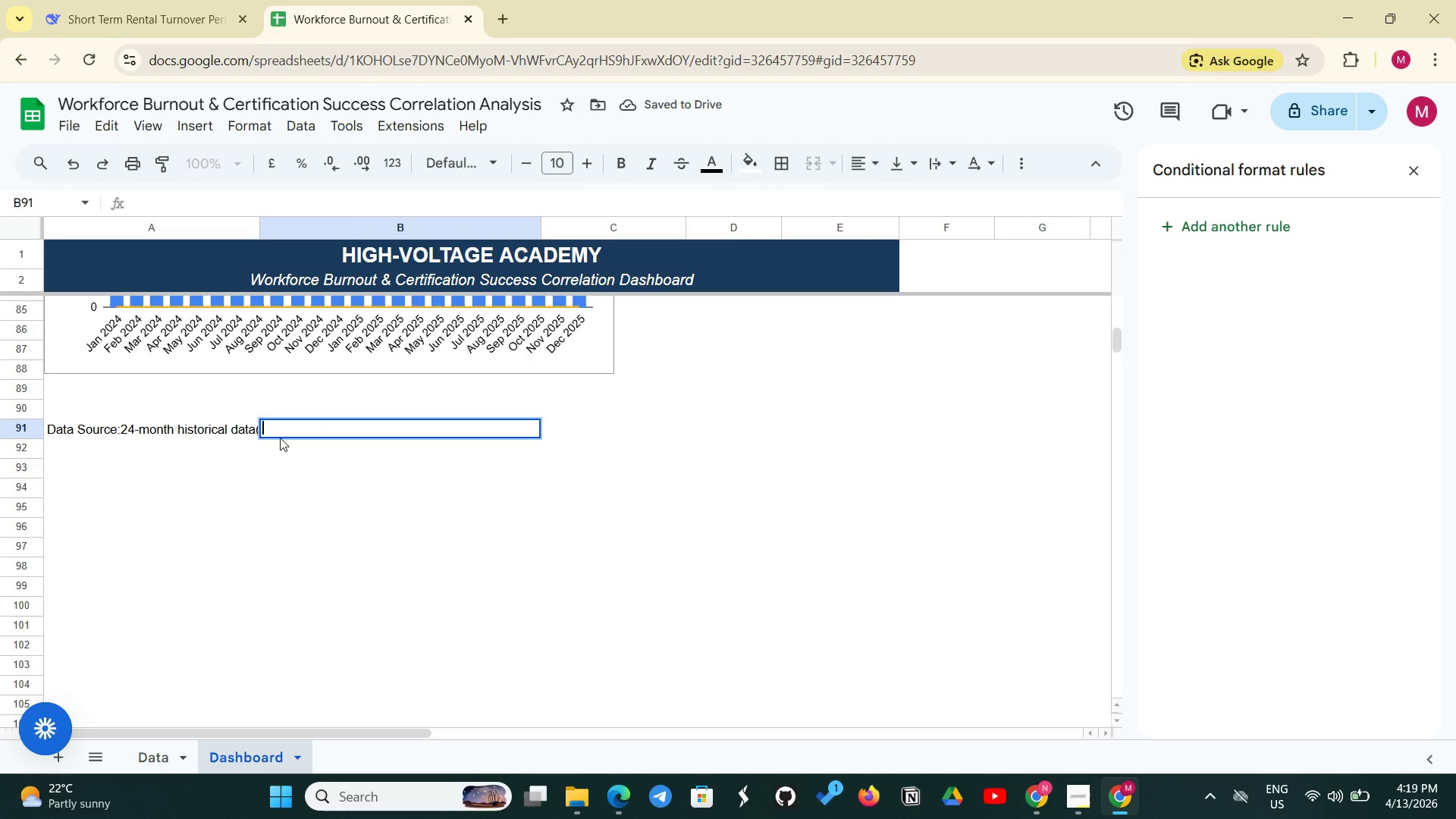 
left_click([234, 437])
 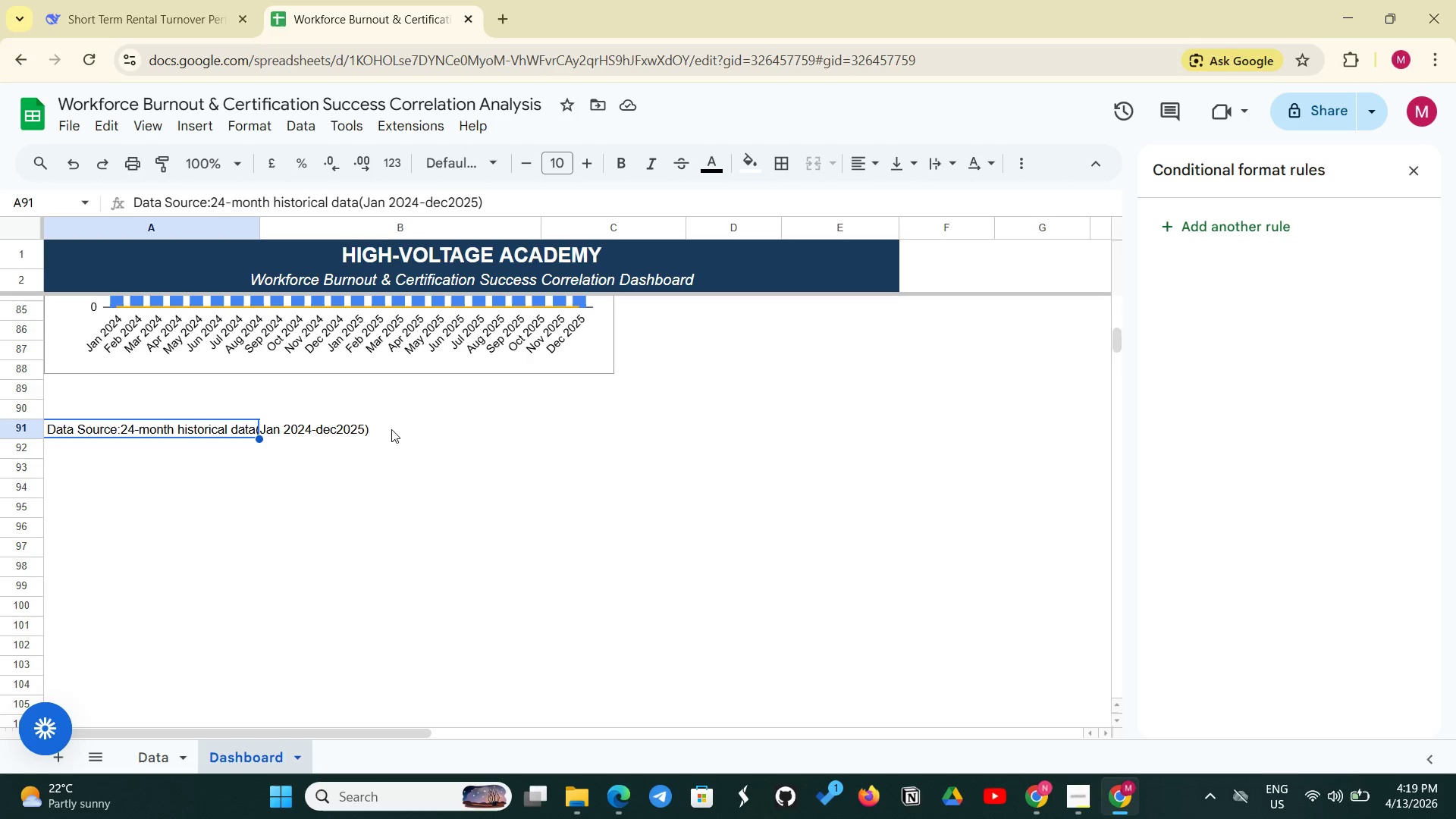 
left_click([384, 429])
 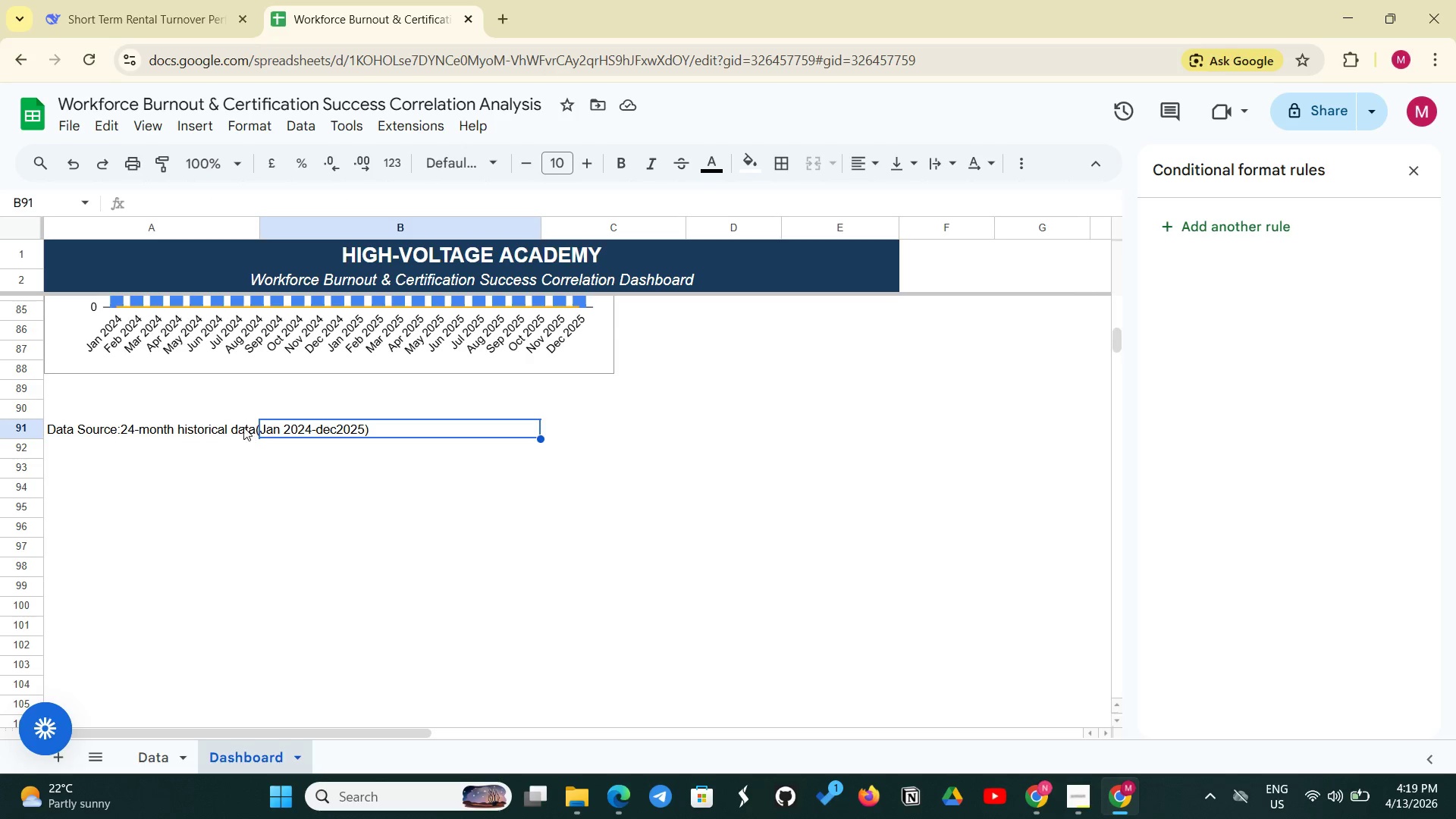 
left_click([241, 425])
 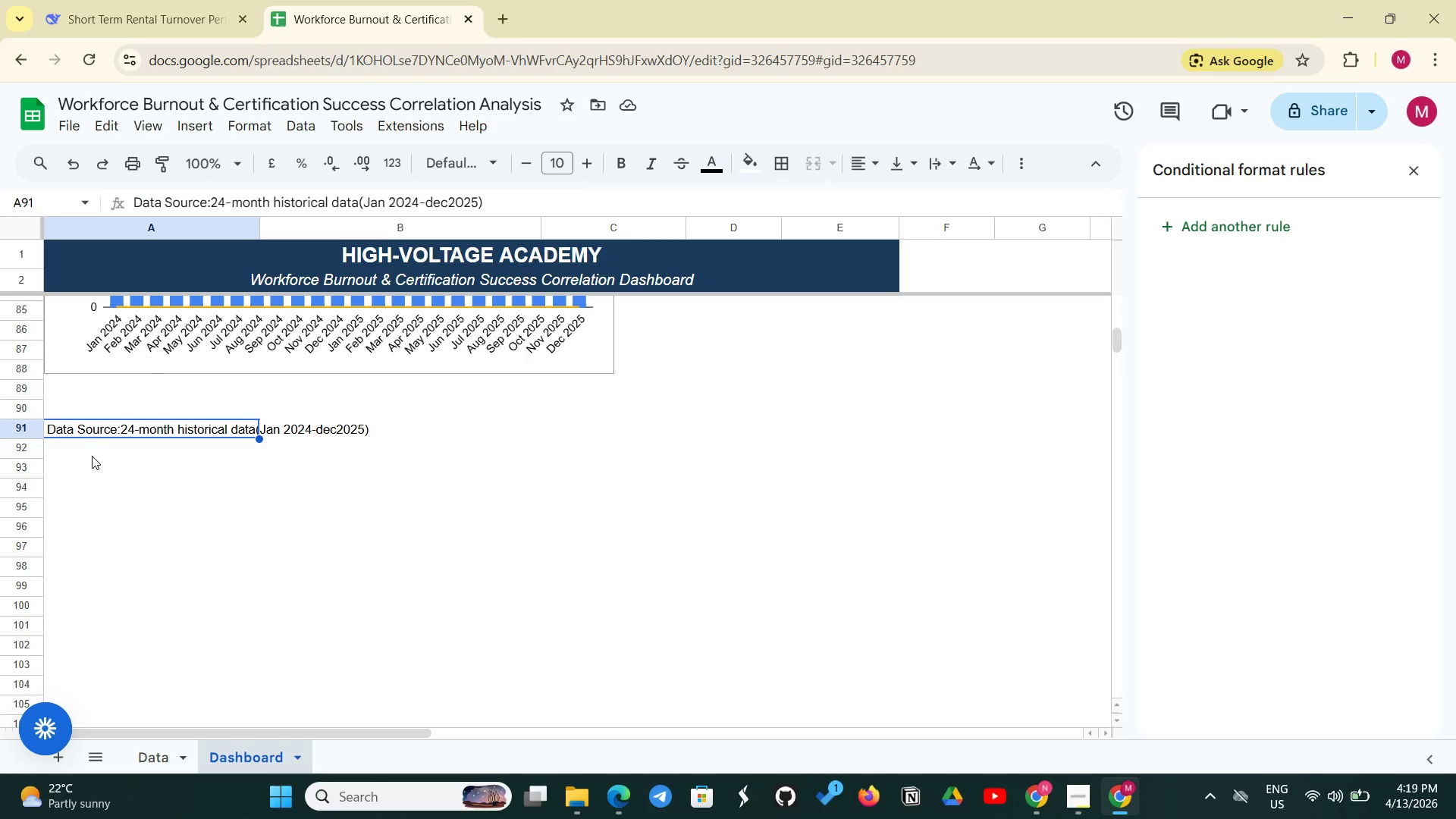 
wait(8.05)
 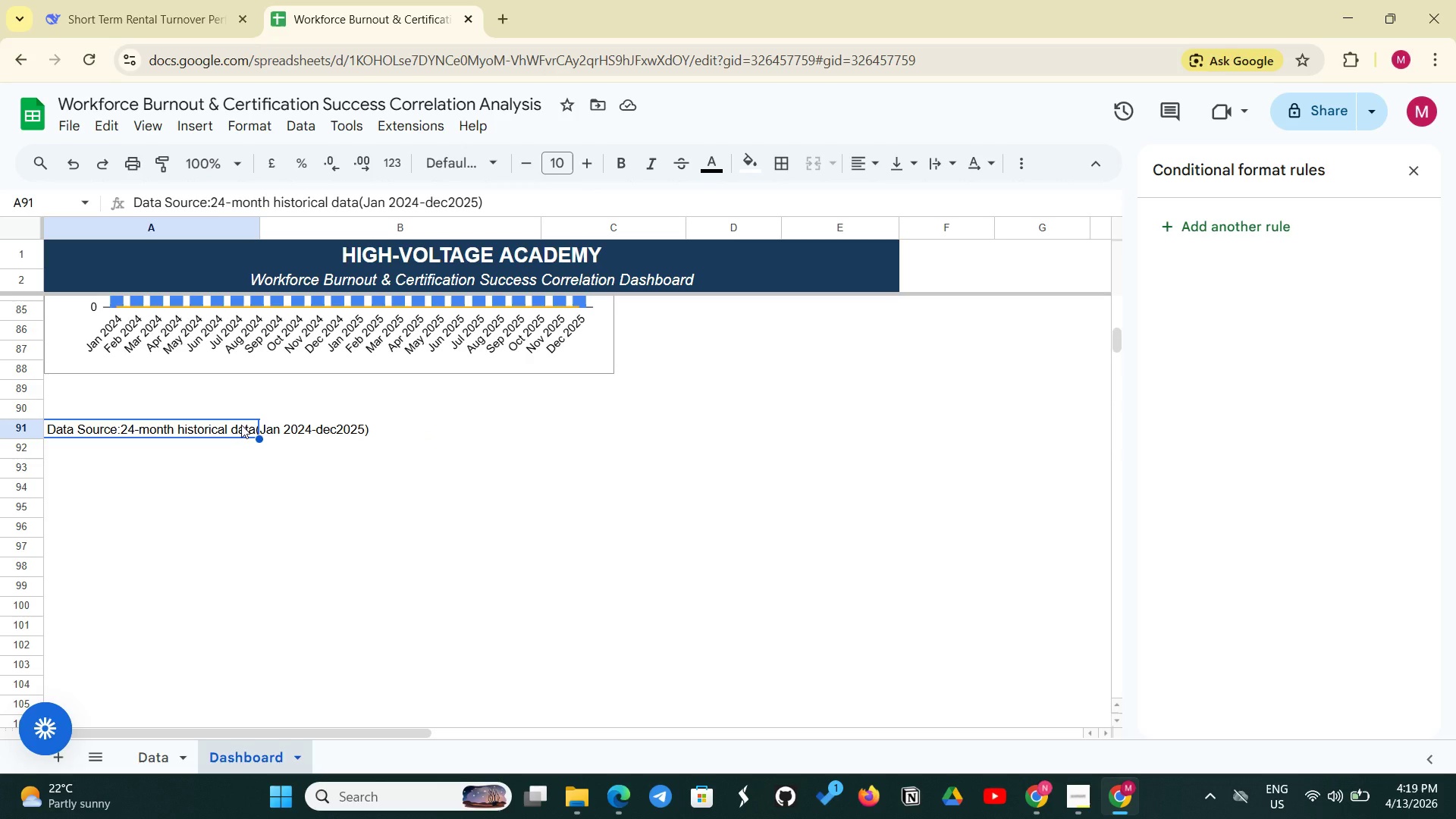 
type(Last)
 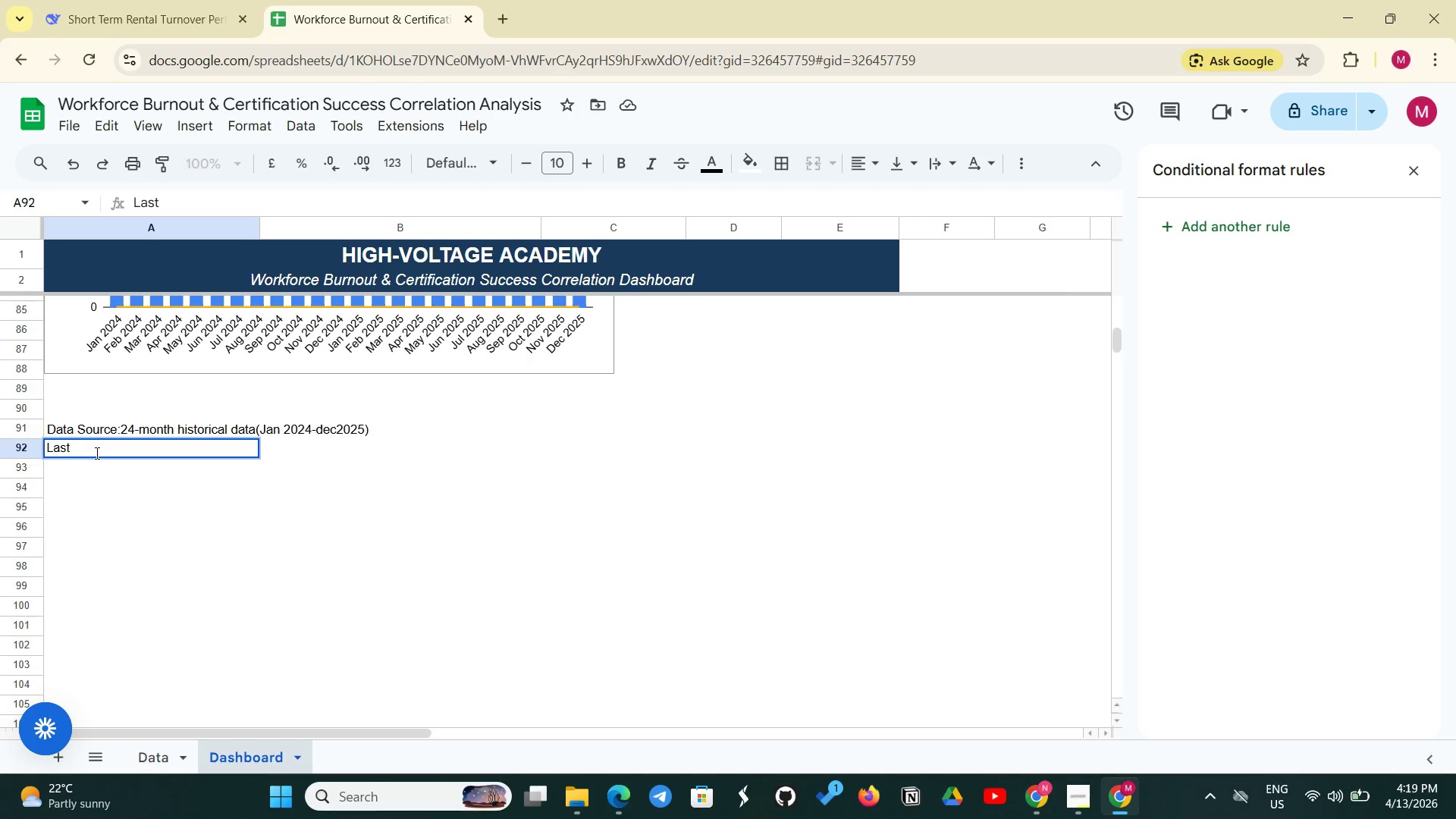 
type( updated:)
 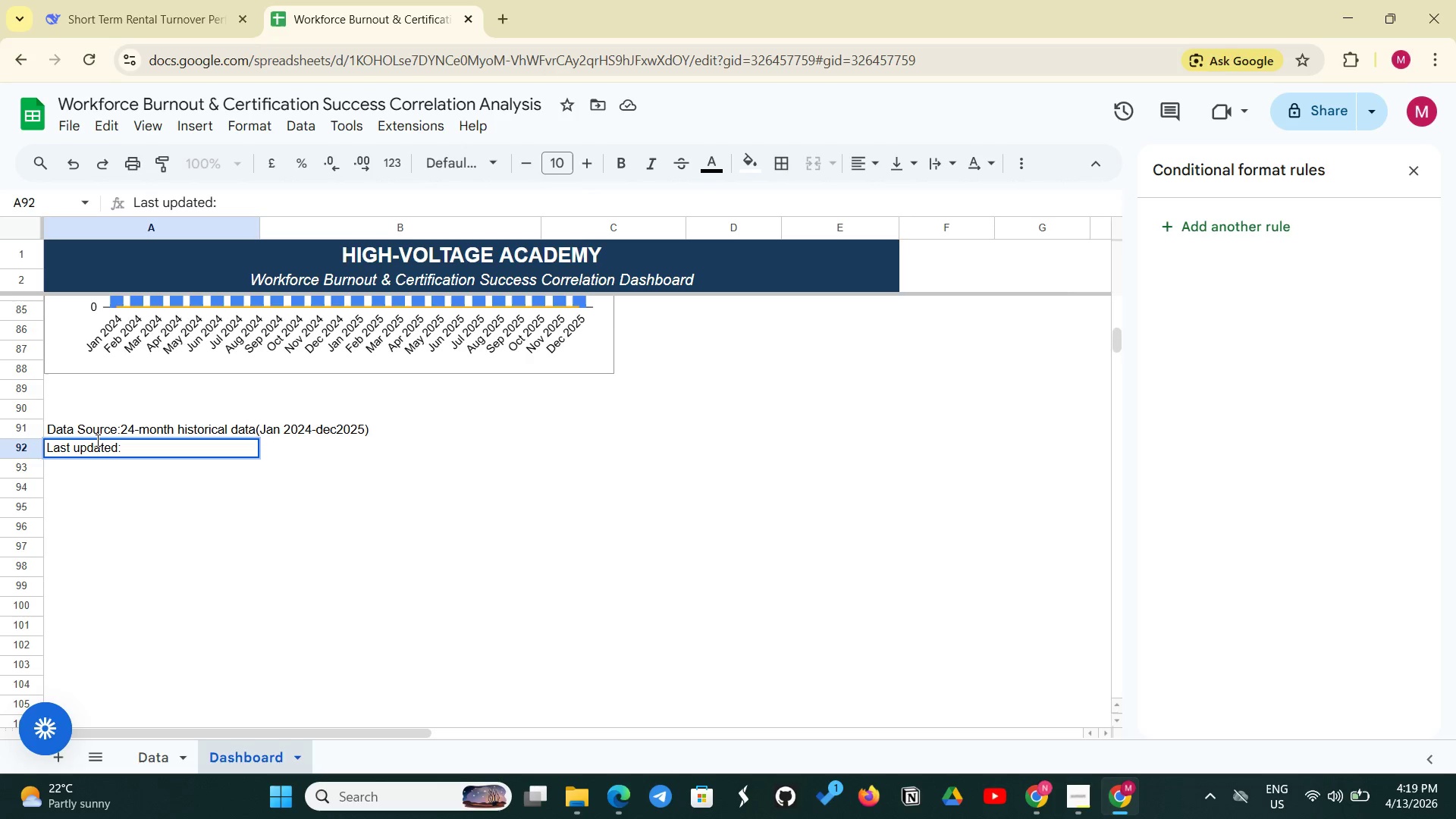 
left_click_drag(start_coordinate=[262, 221], to_coordinate=[378, 230])
 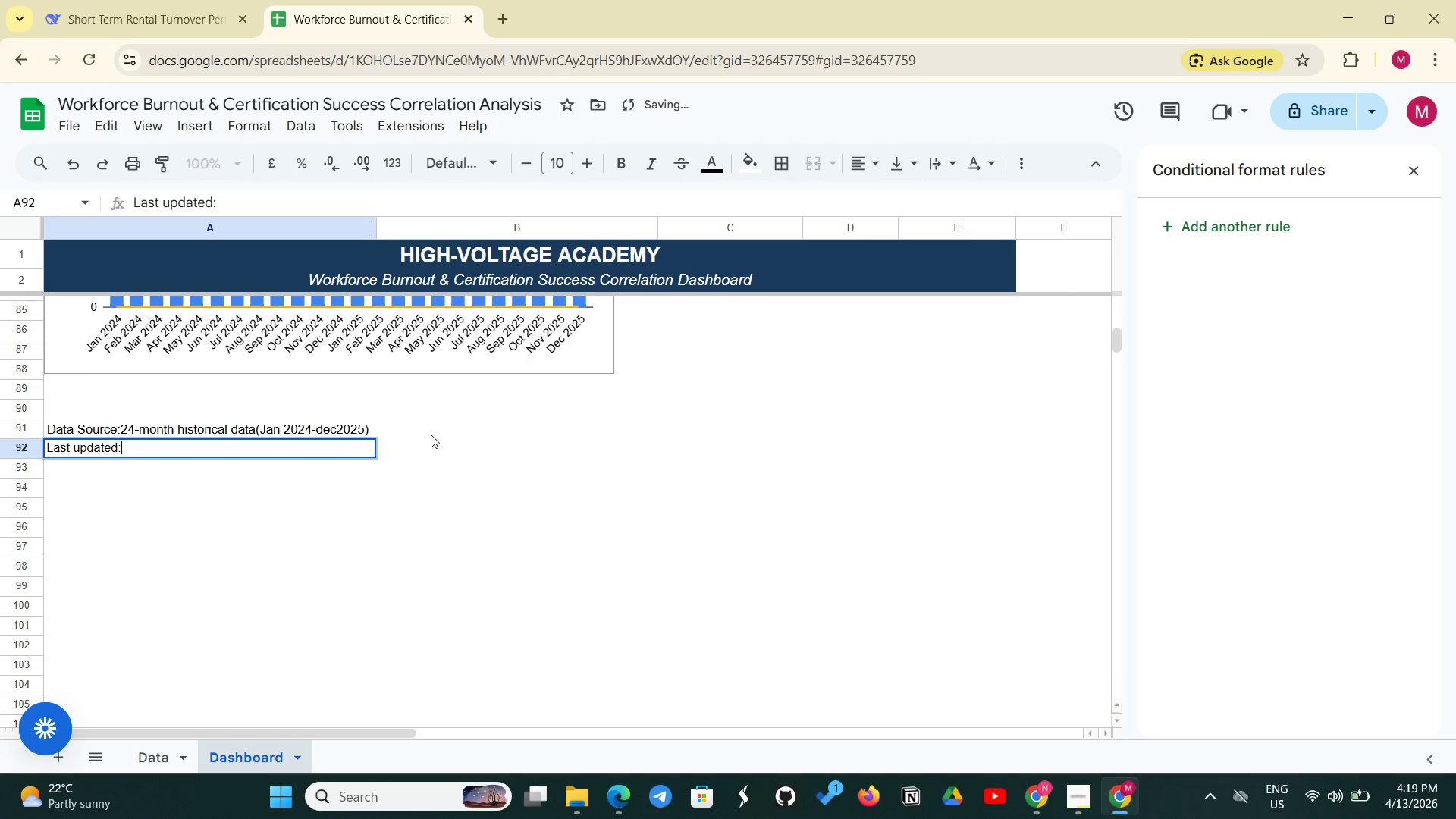 
left_click([442, 429])
 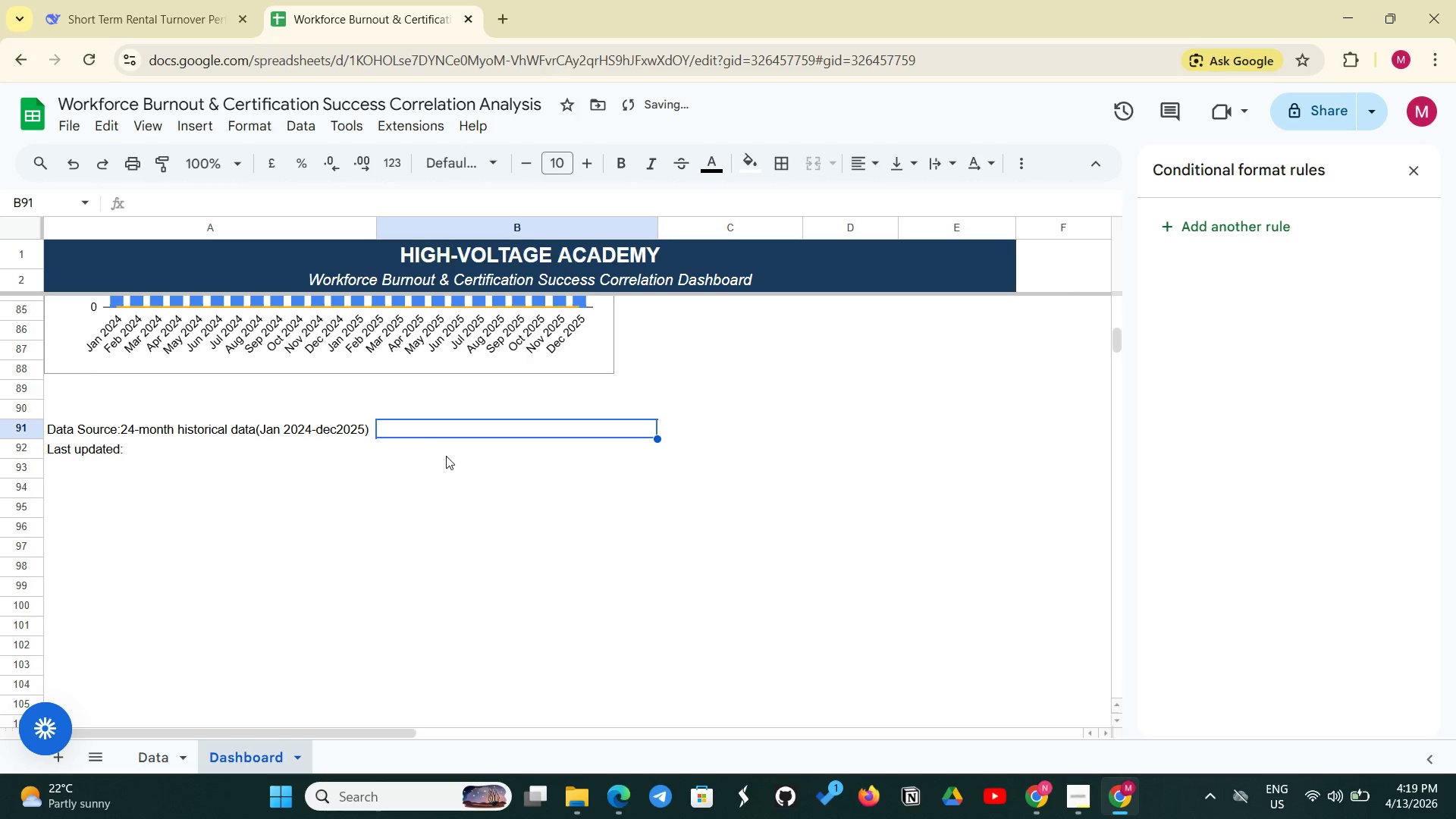 
left_click([439, 457])
 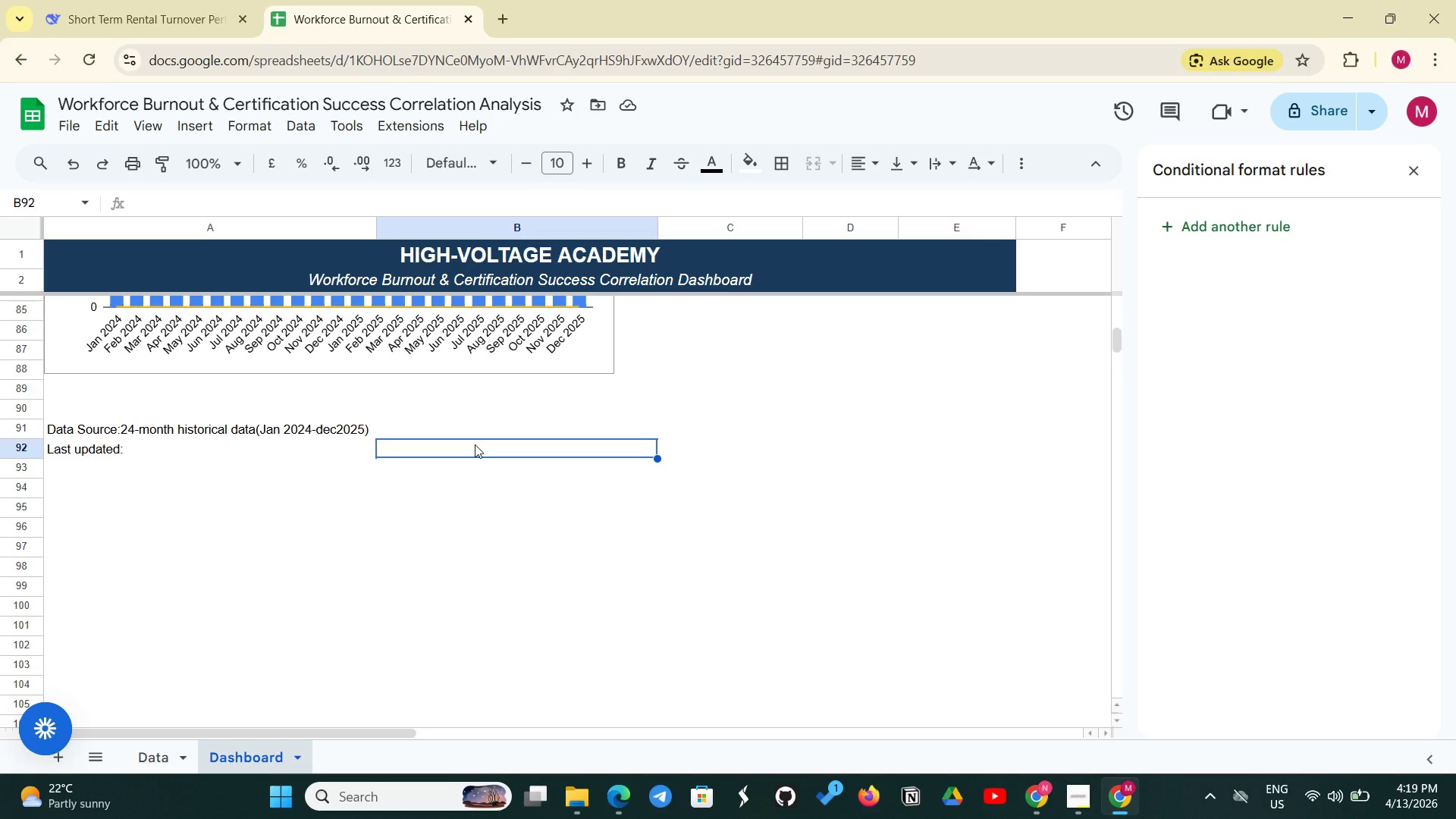 
wait(6.56)
 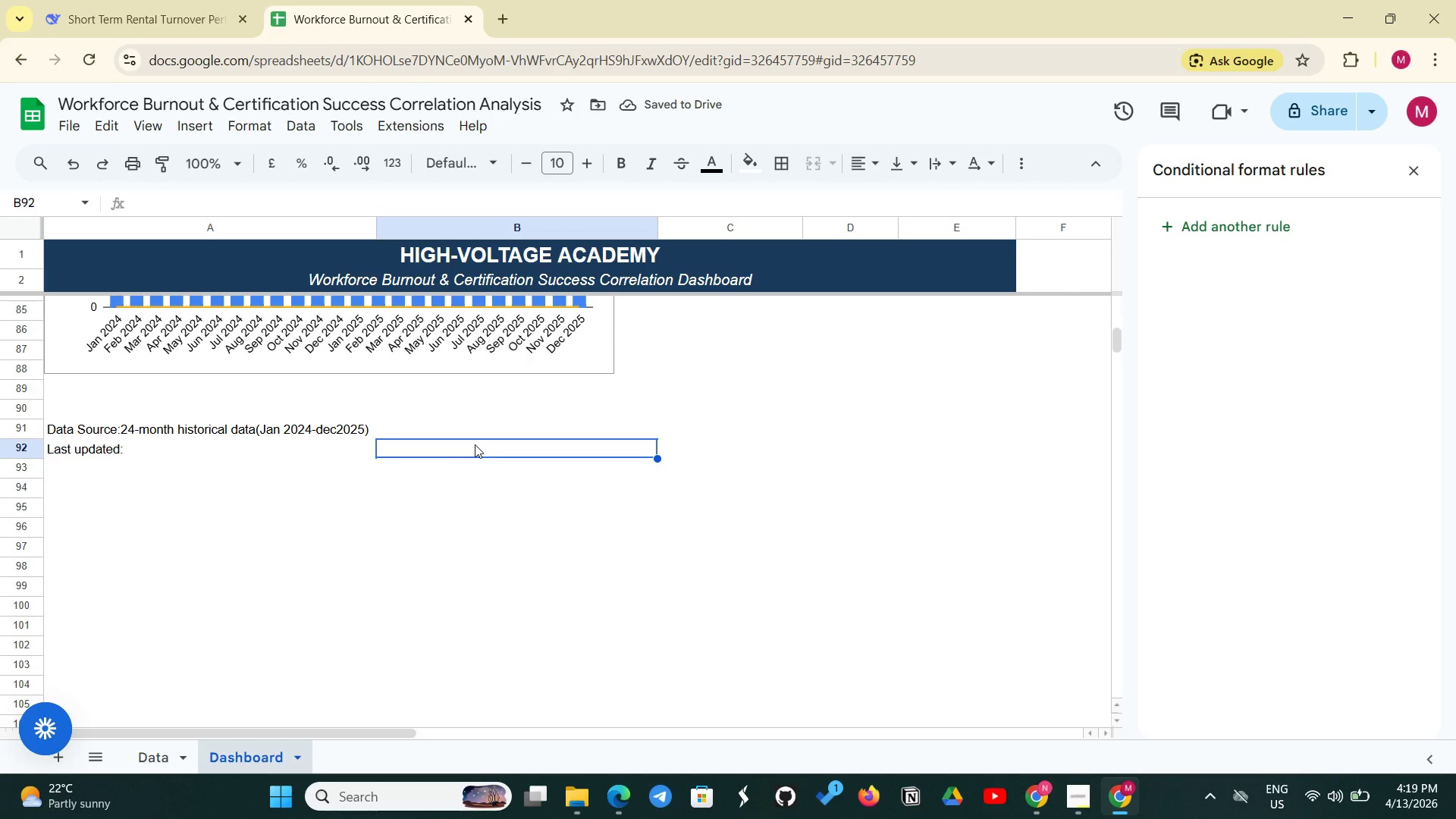 
type(=TODAY())
 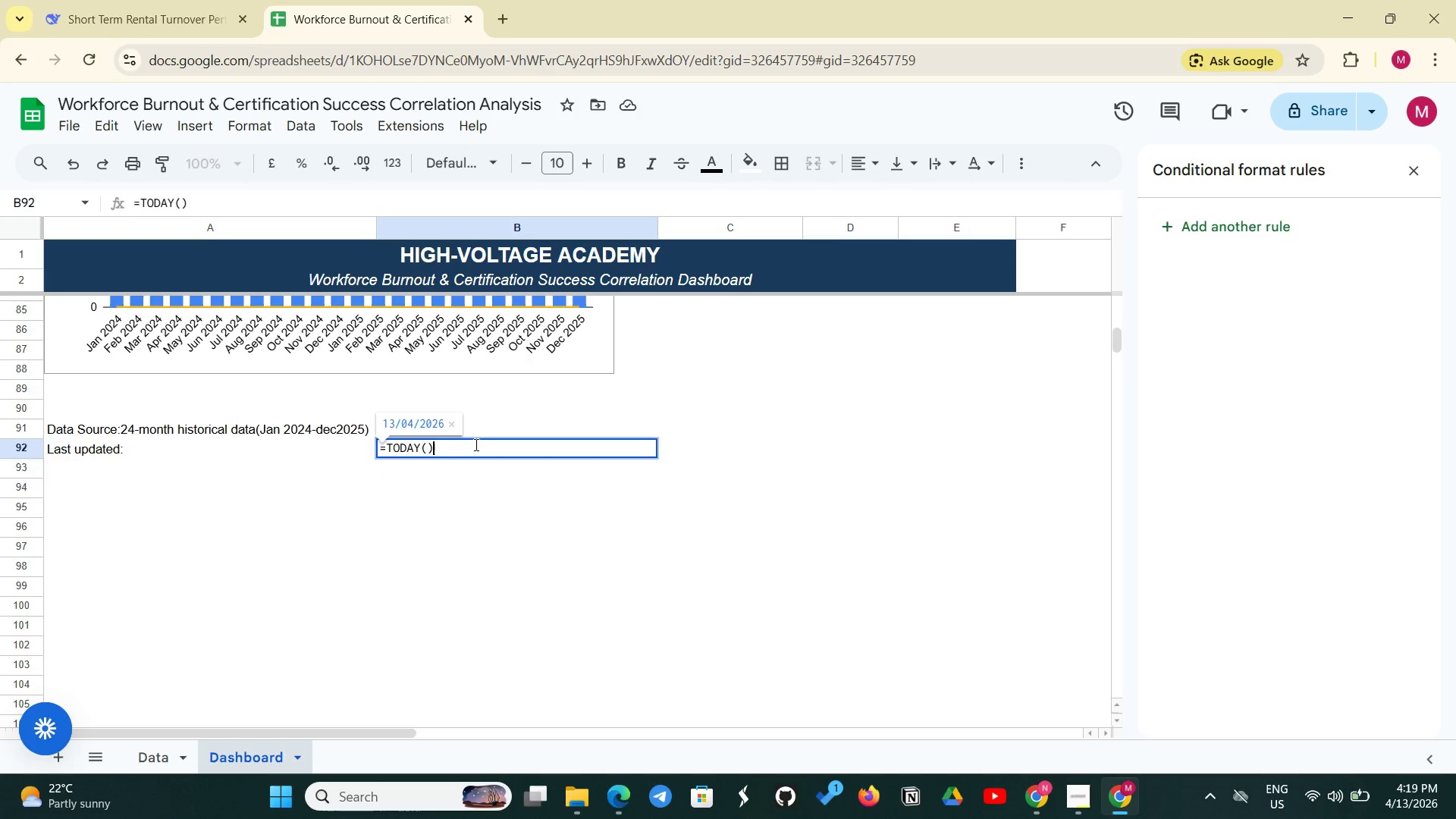 
key(Enter)
 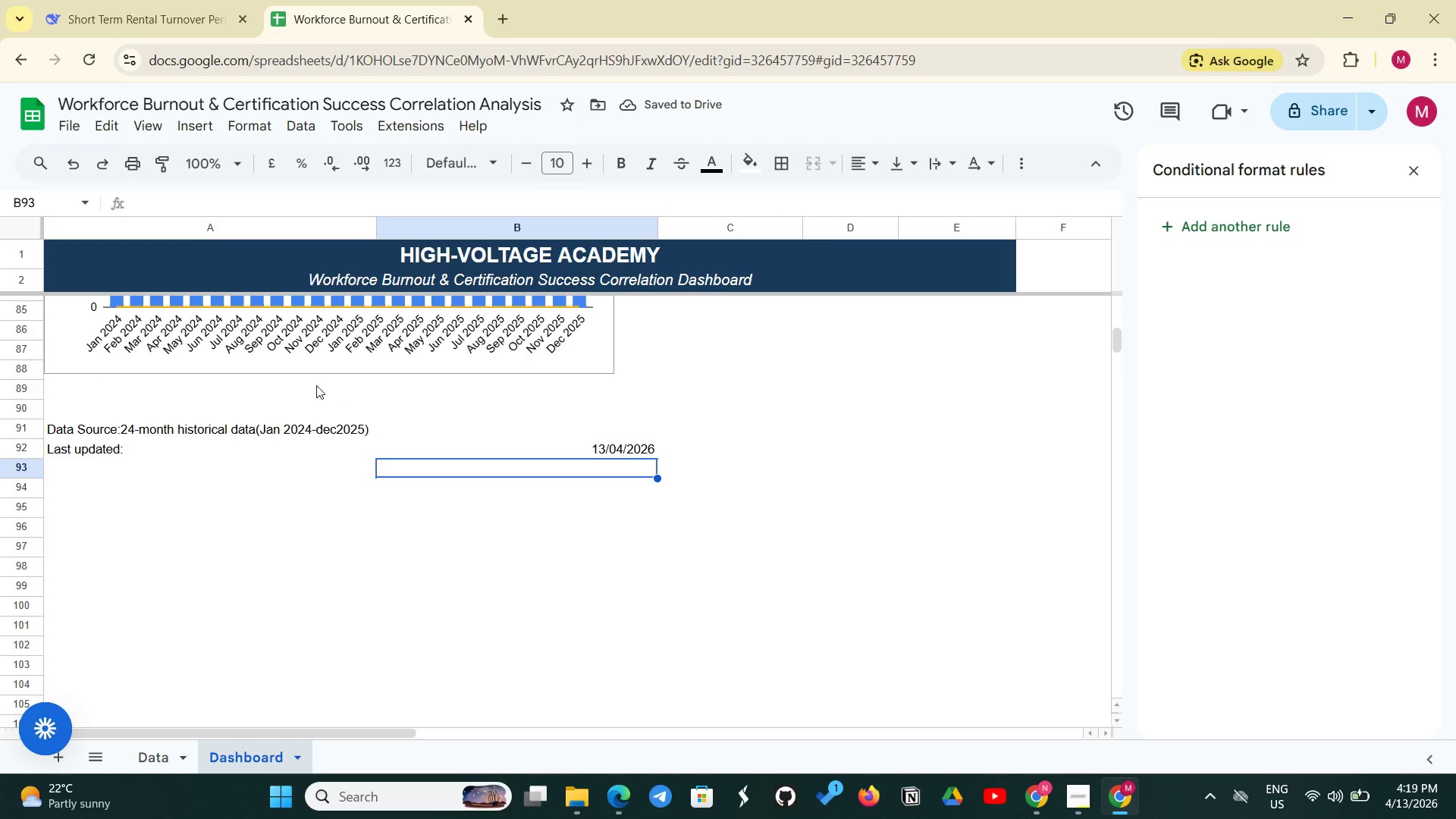 
left_click_drag(start_coordinate=[200, 424], to_coordinate=[584, 454])
 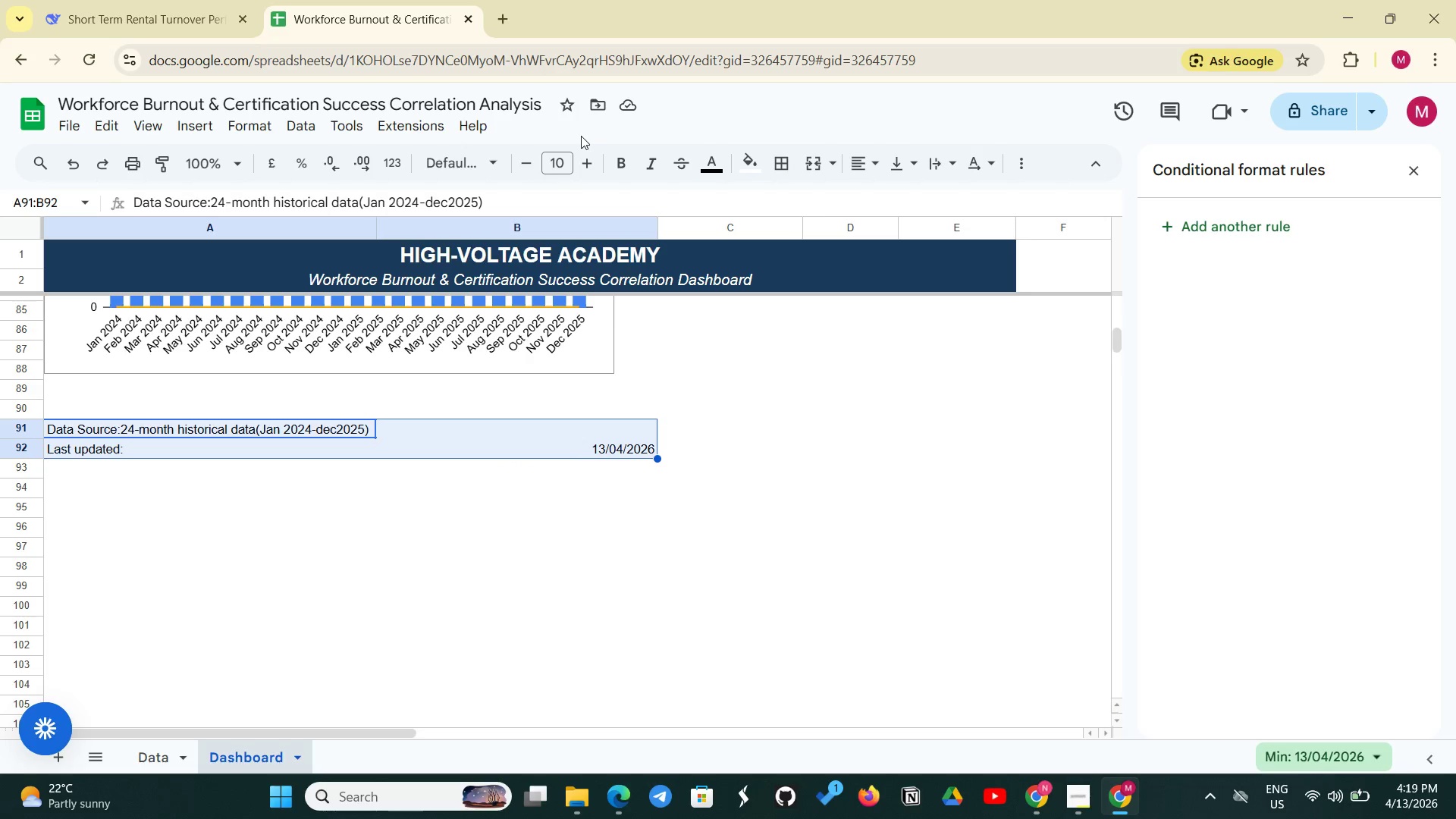 
mouse_move([583, 161])
 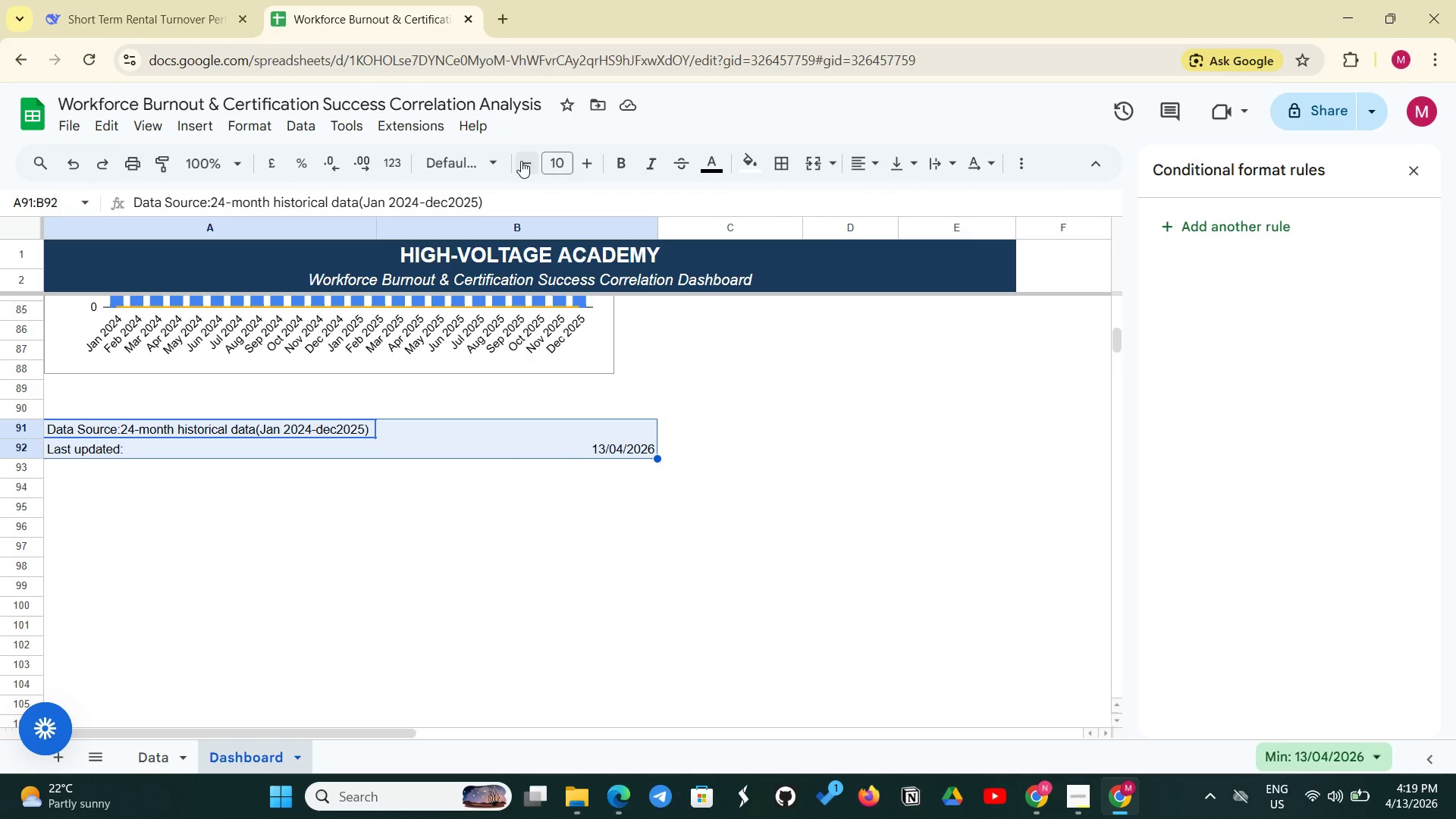 
left_click([530, 158])
 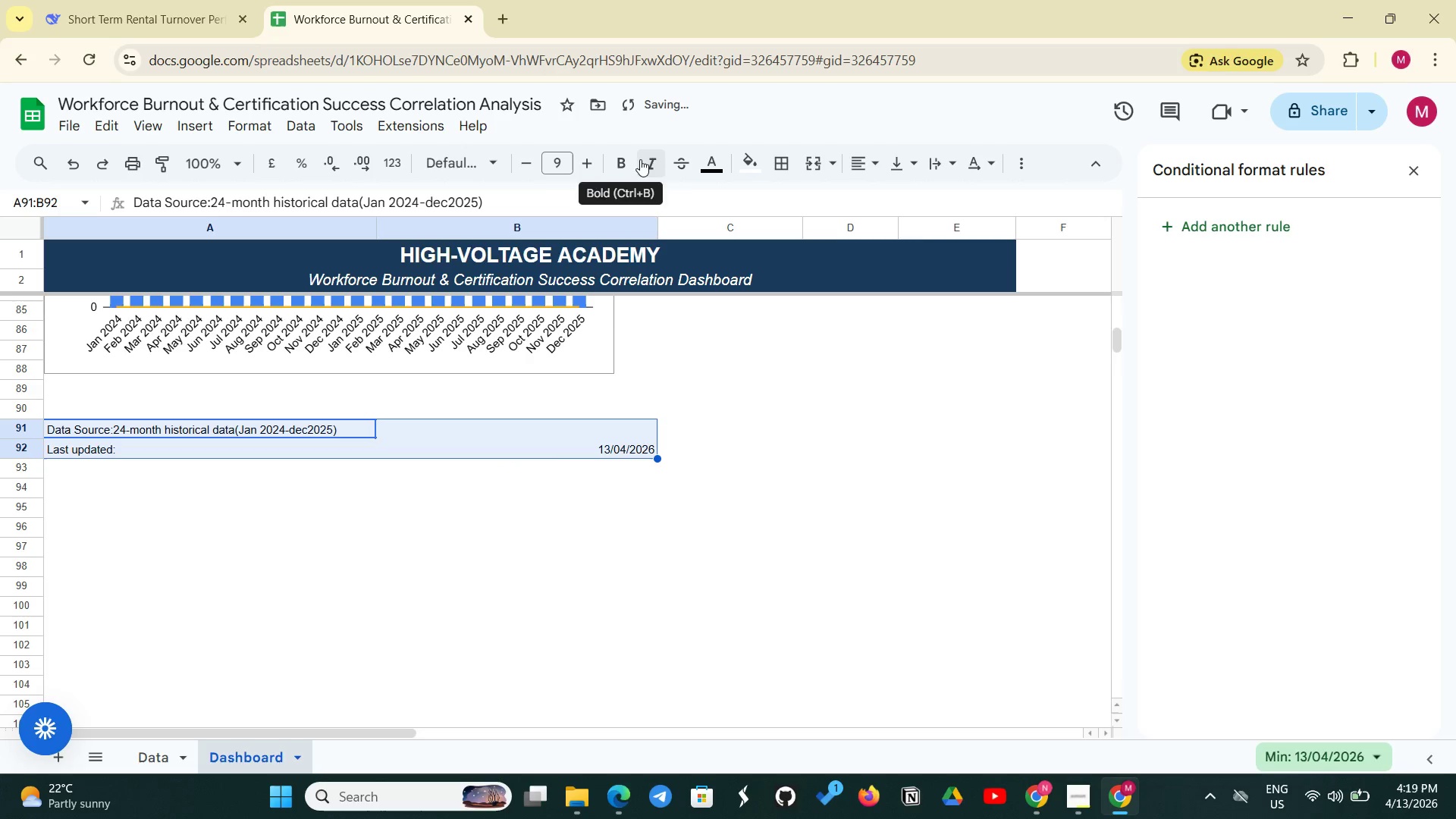 
left_click([640, 159])
 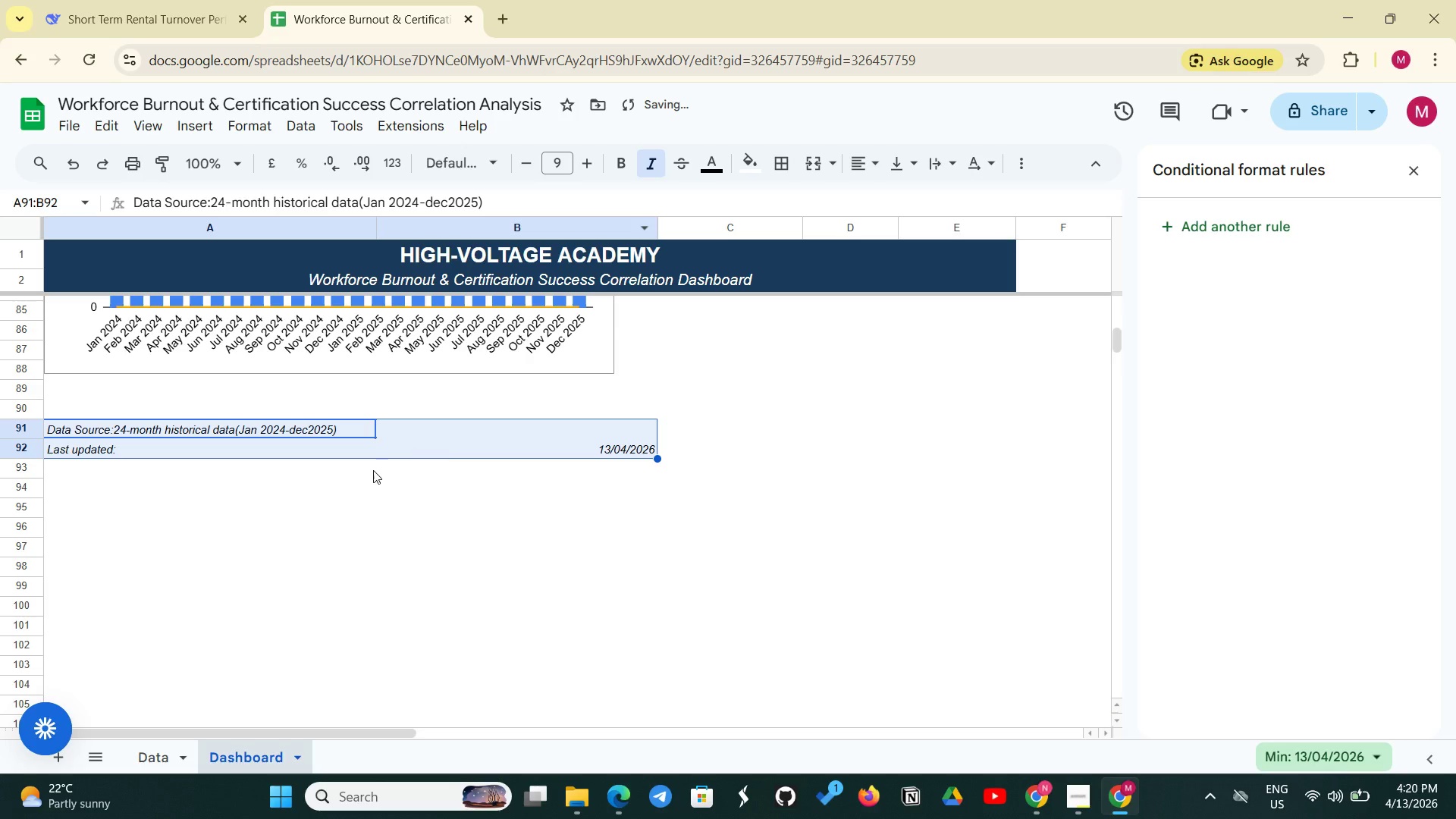 
left_click([371, 471])
 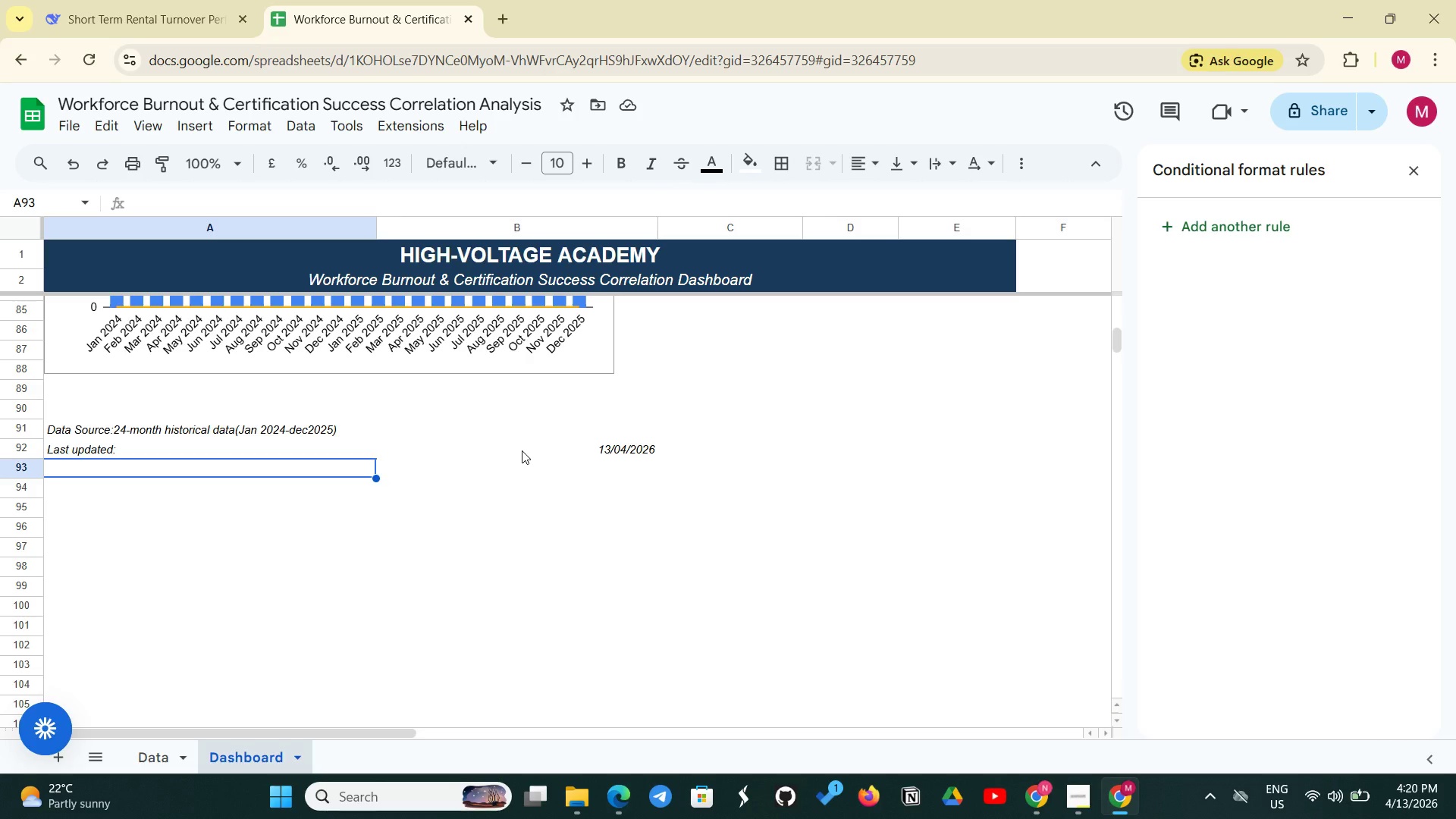 
wait(7.91)
 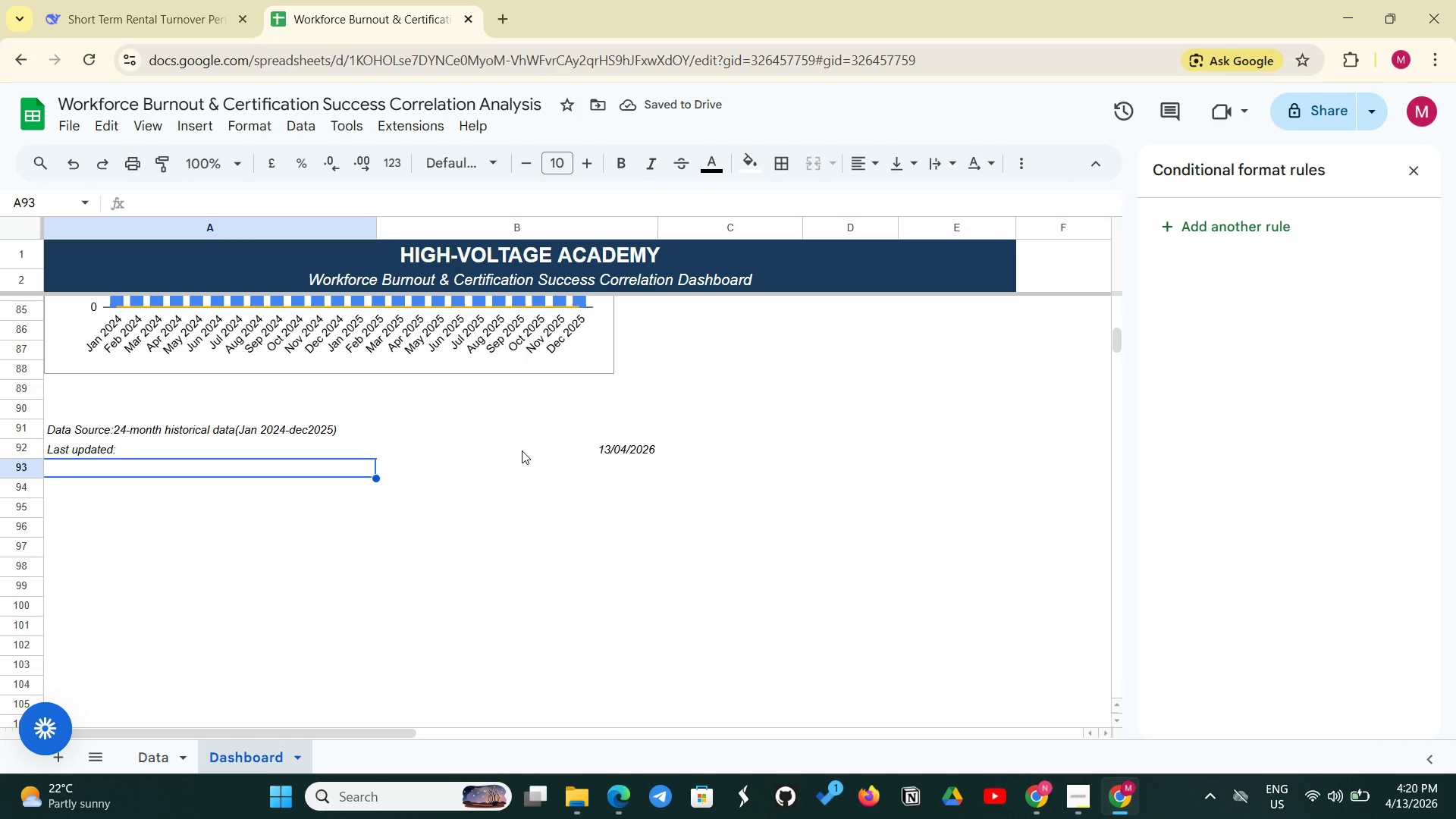 
scroll: coordinate [458, 516], scroll_direction: up, amount: 10.0
 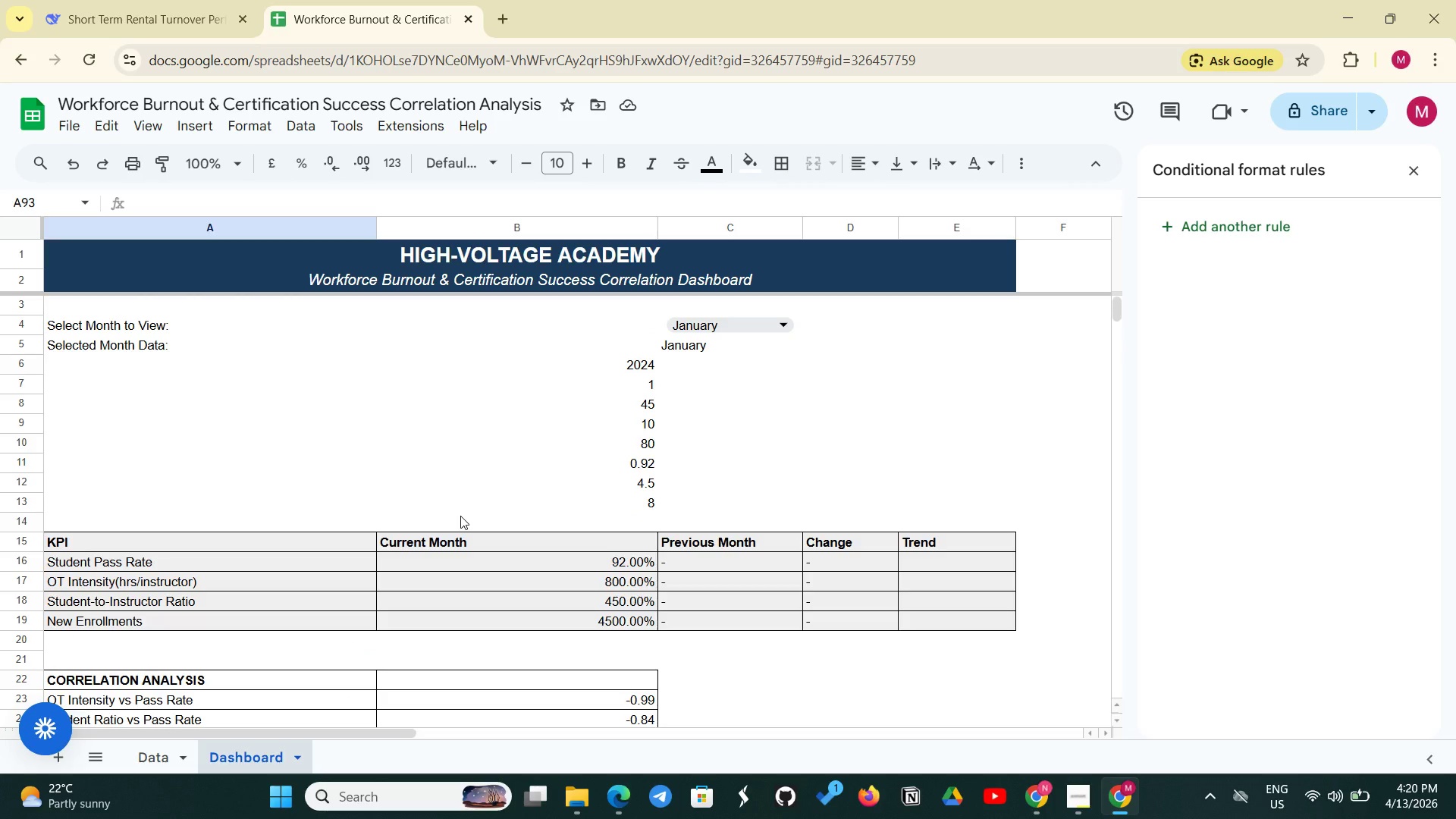 
wait(13.44)
 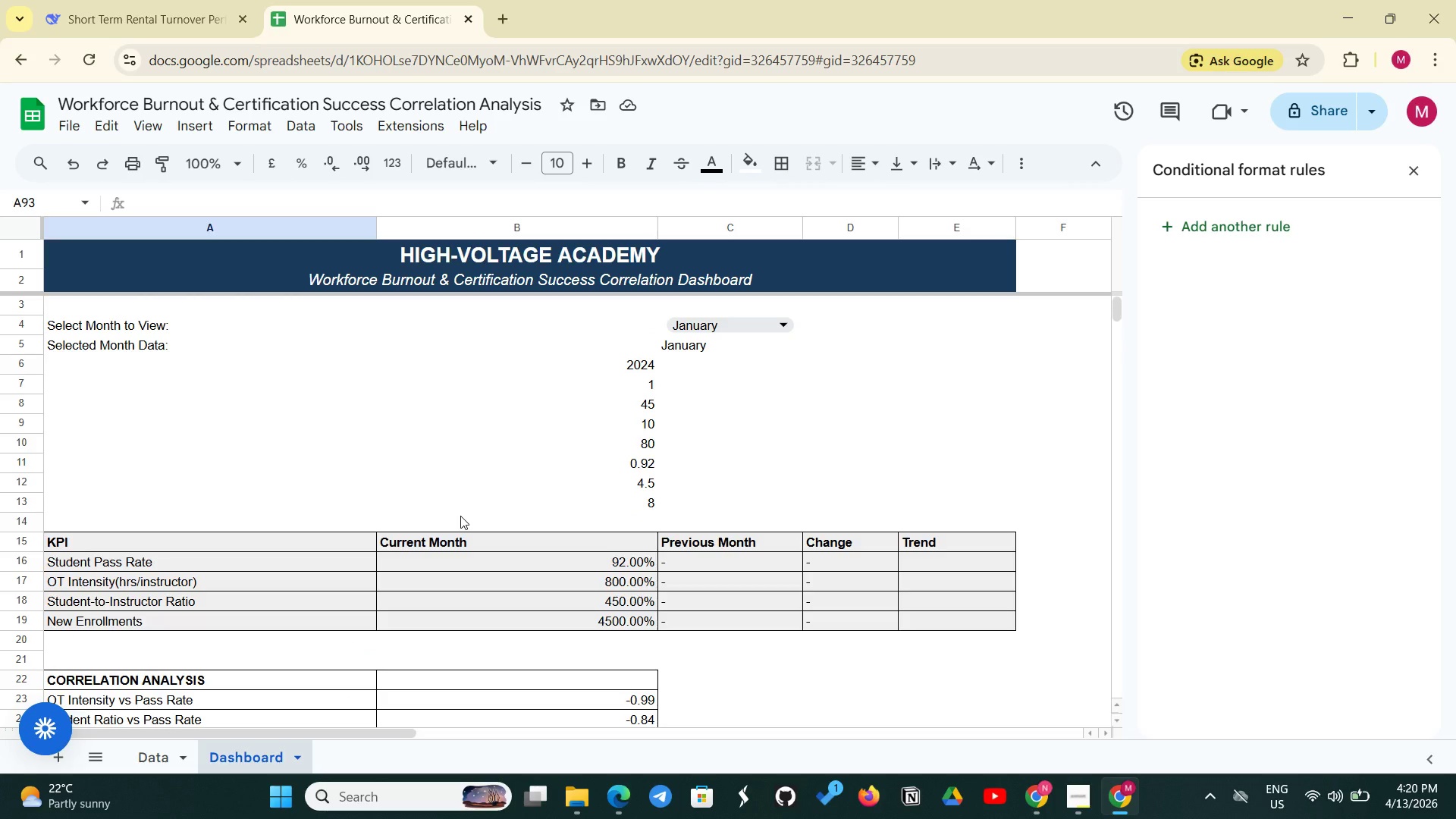 
scroll: coordinate [409, 457], scroll_direction: down, amount: 3.0
 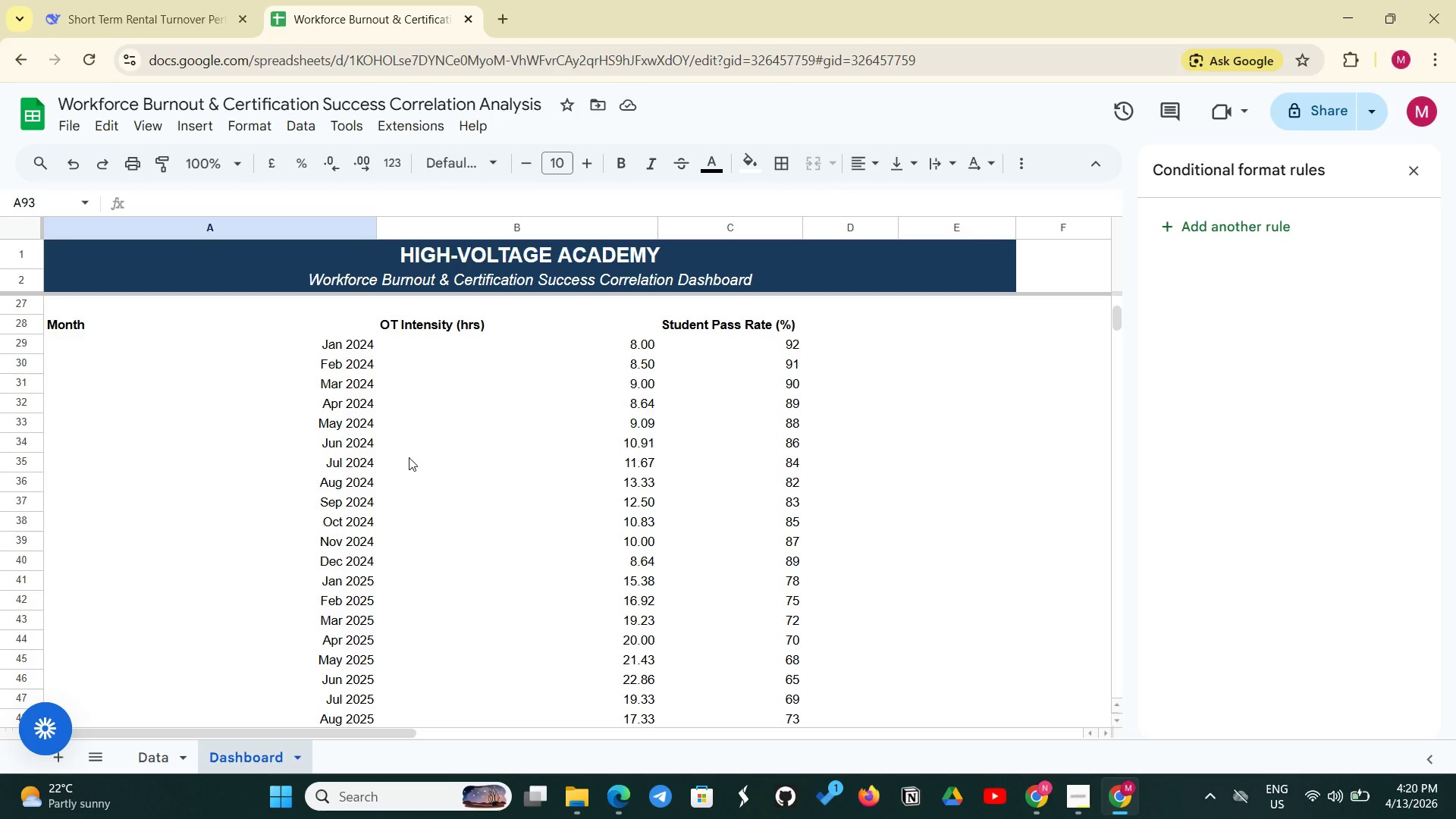 
scroll: coordinate [409, 457], scroll_direction: up, amount: 2.0
 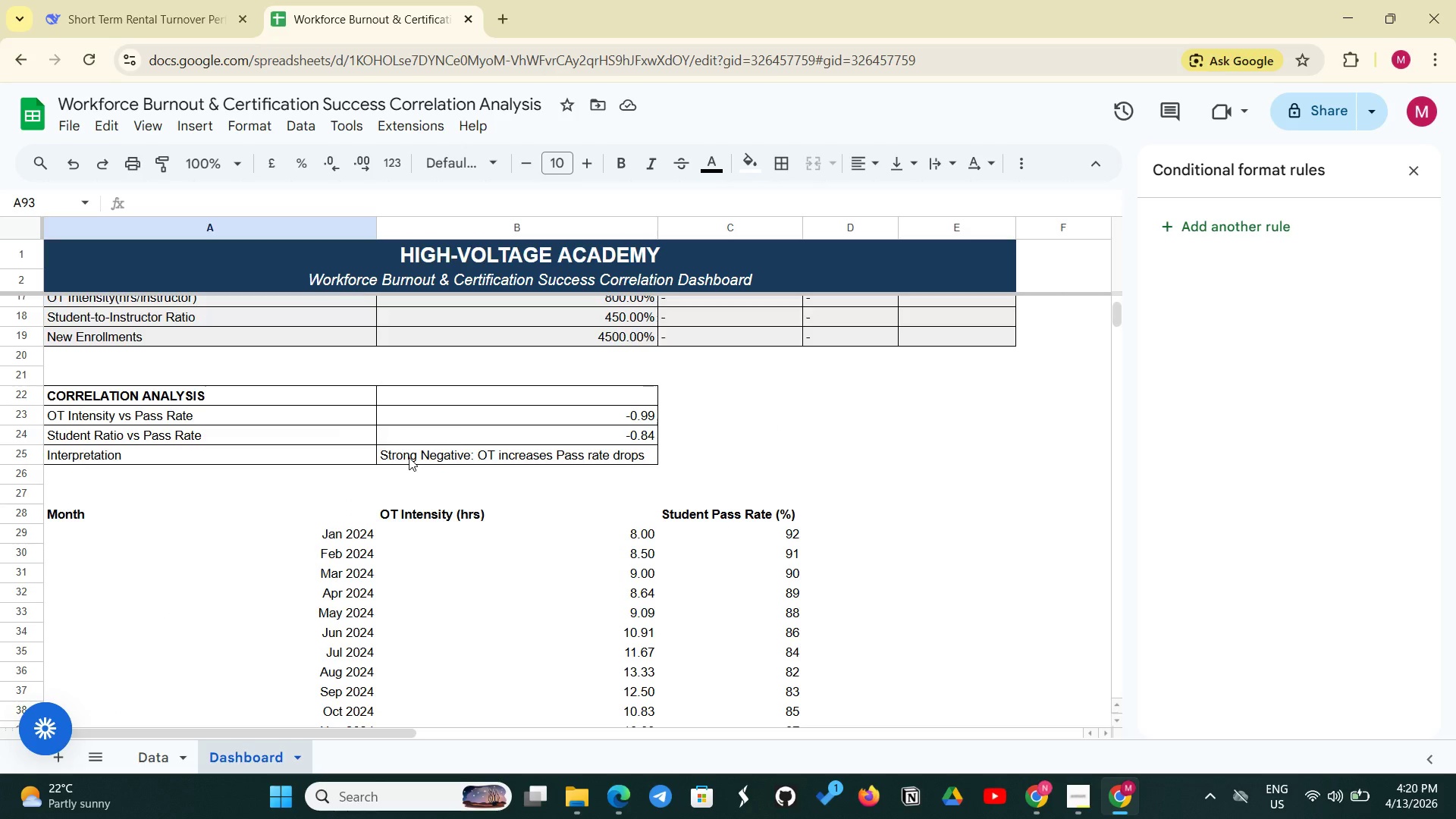 
scroll: coordinate [409, 457], scroll_direction: down, amount: 4.0
 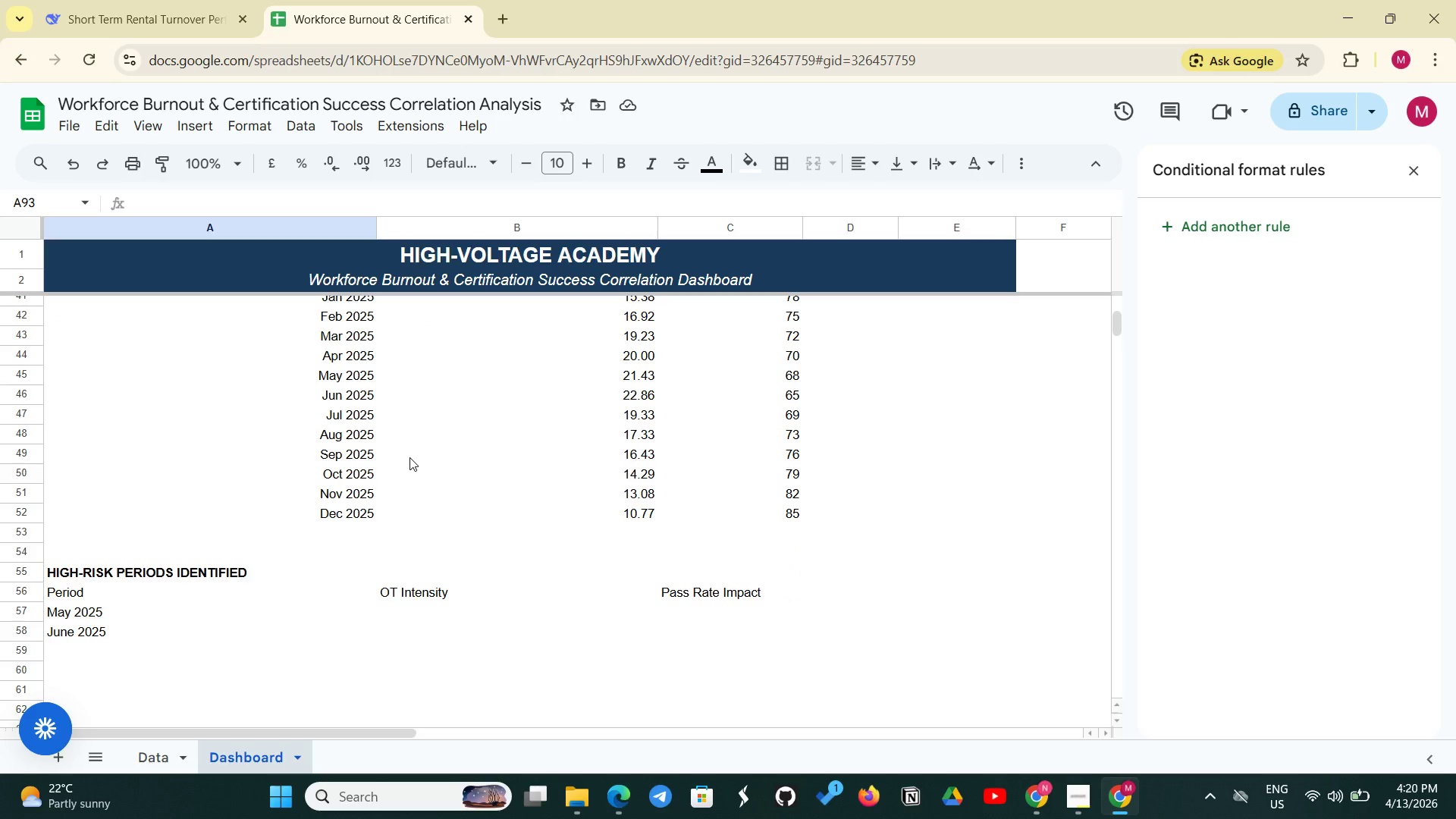 
wait(10.48)
 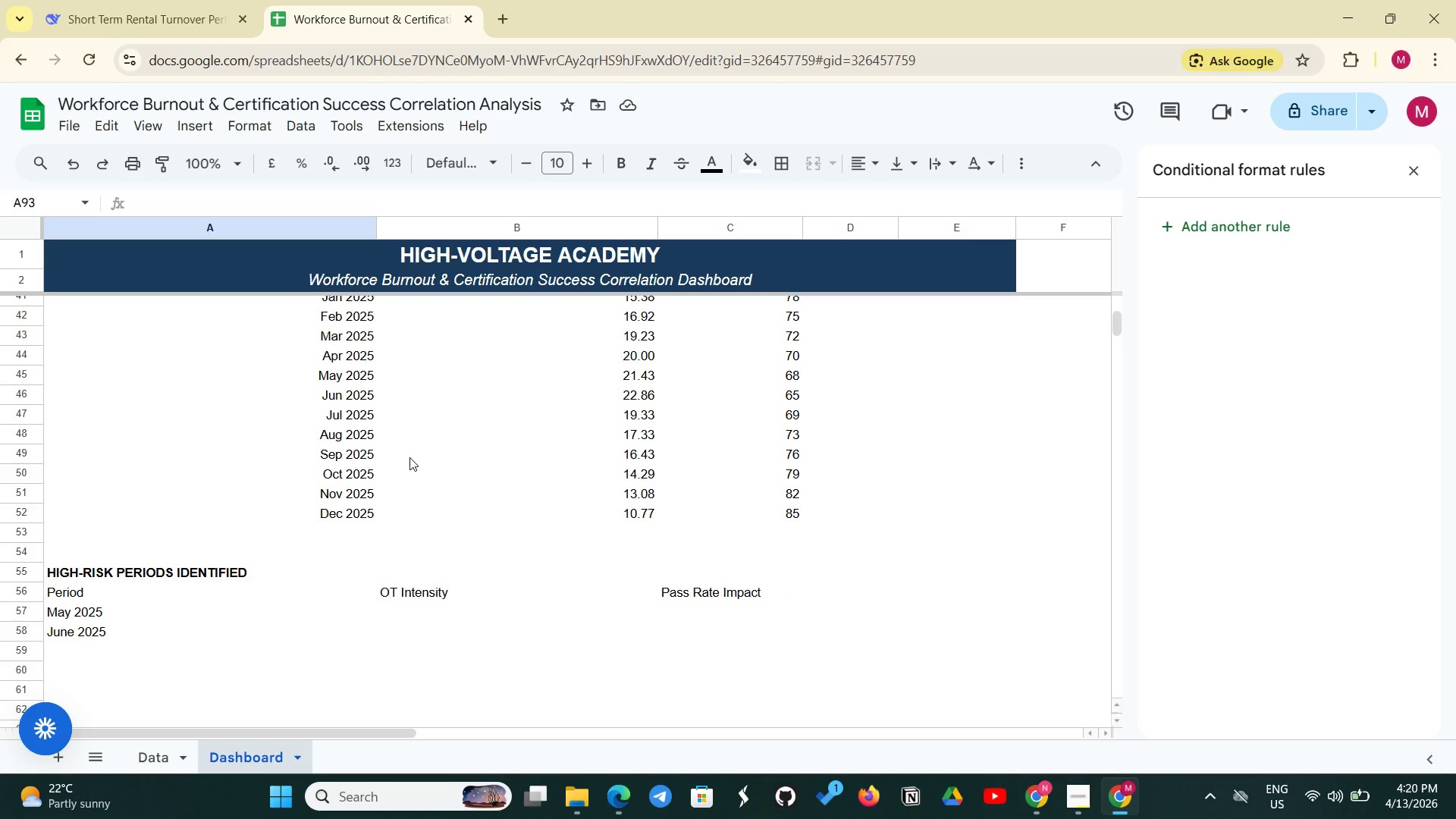 
scroll: coordinate [410, 457], scroll_direction: up, amount: 13.0
 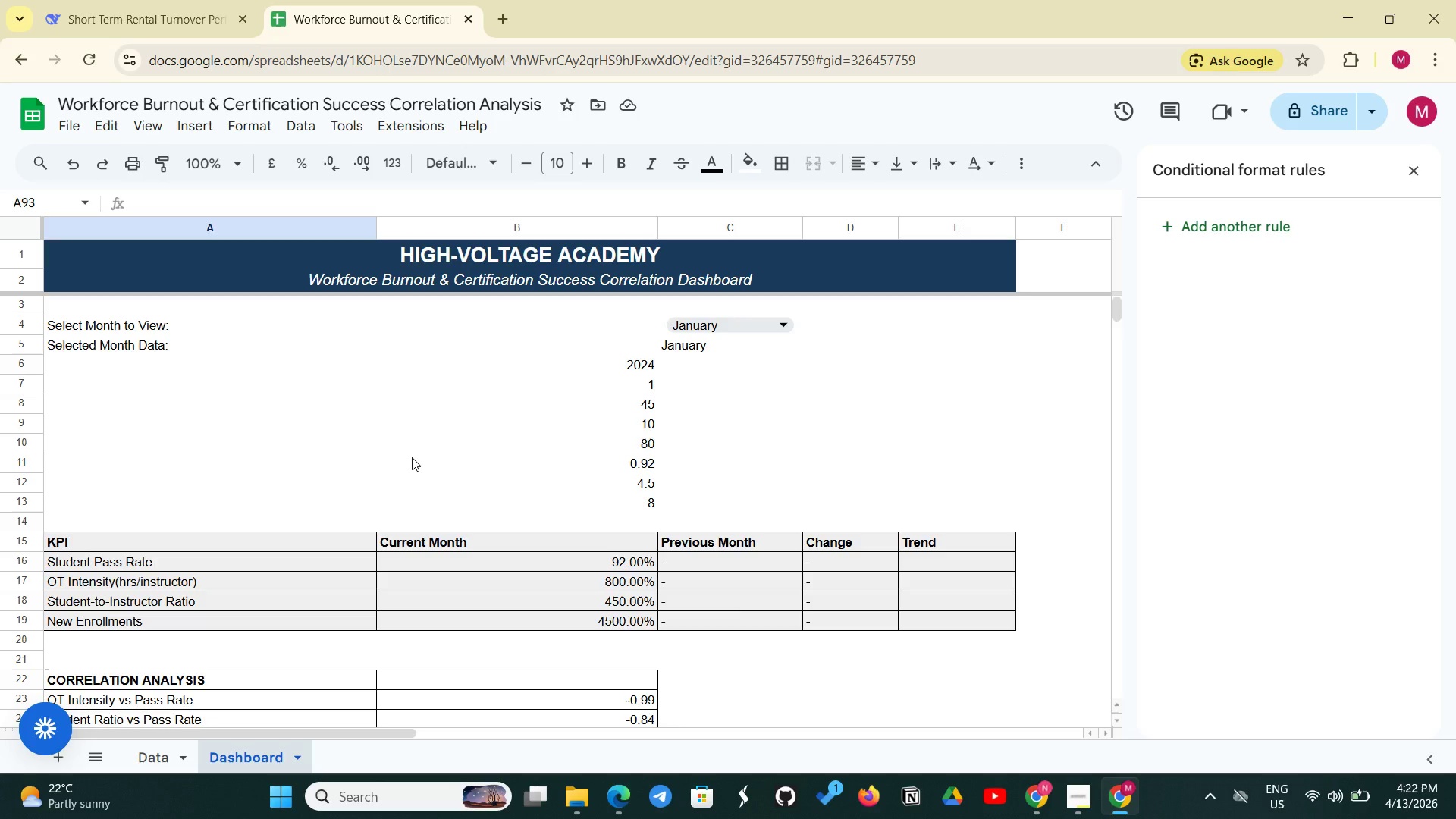 
wait(113.33)
 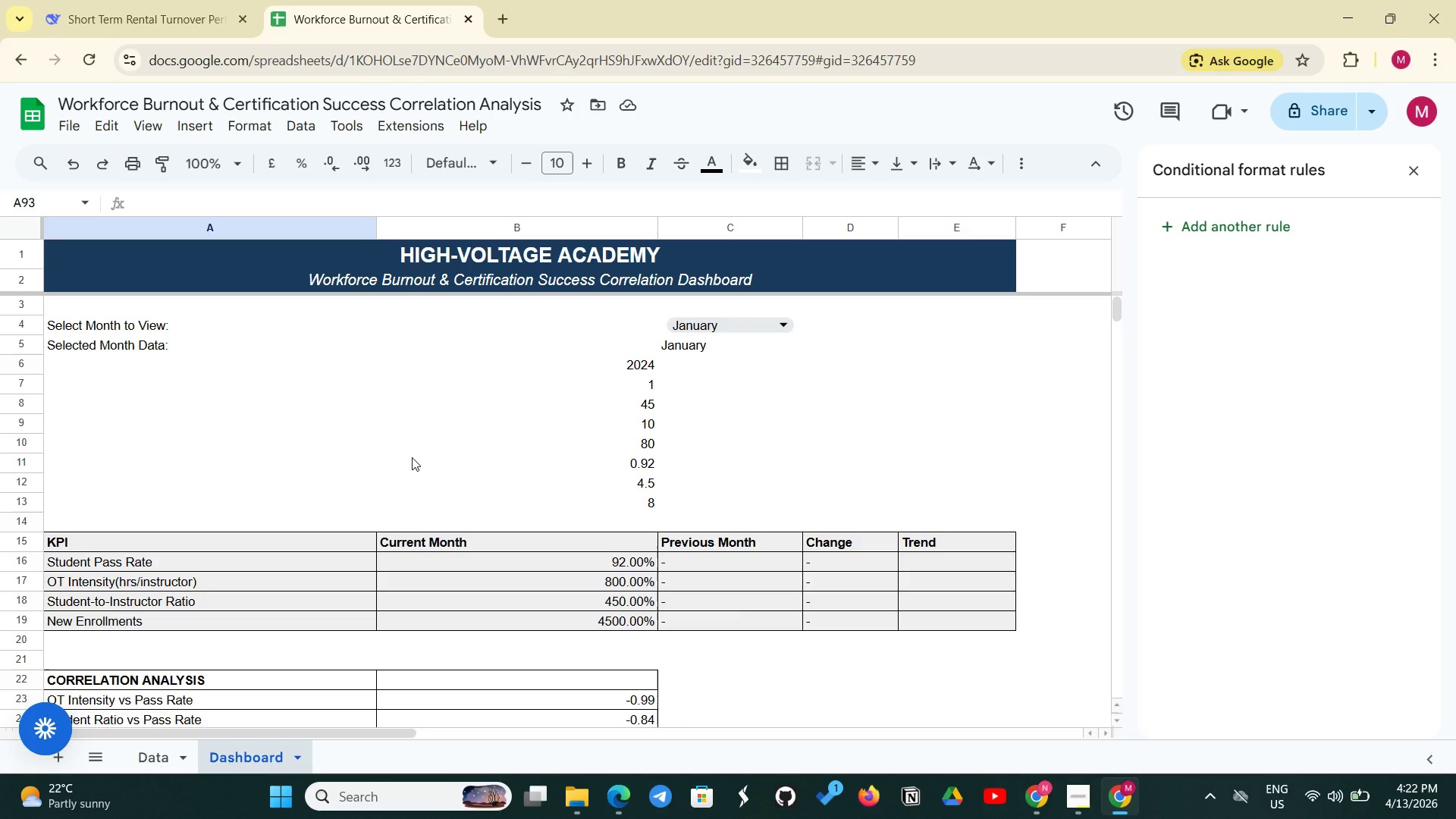 
scroll: coordinate [642, 497], scroll_direction: up, amount: 1.0
 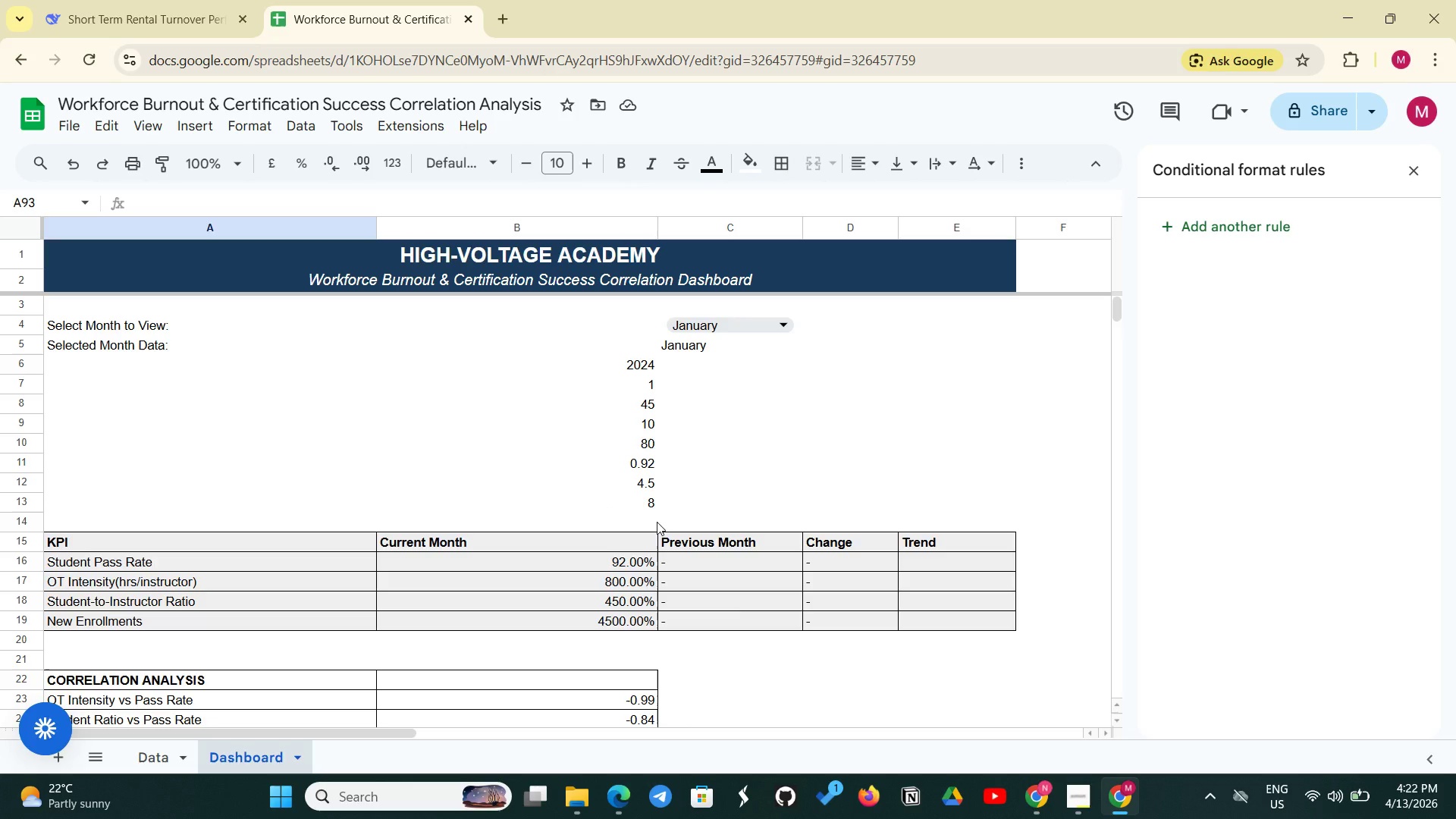 
wait(8.47)
 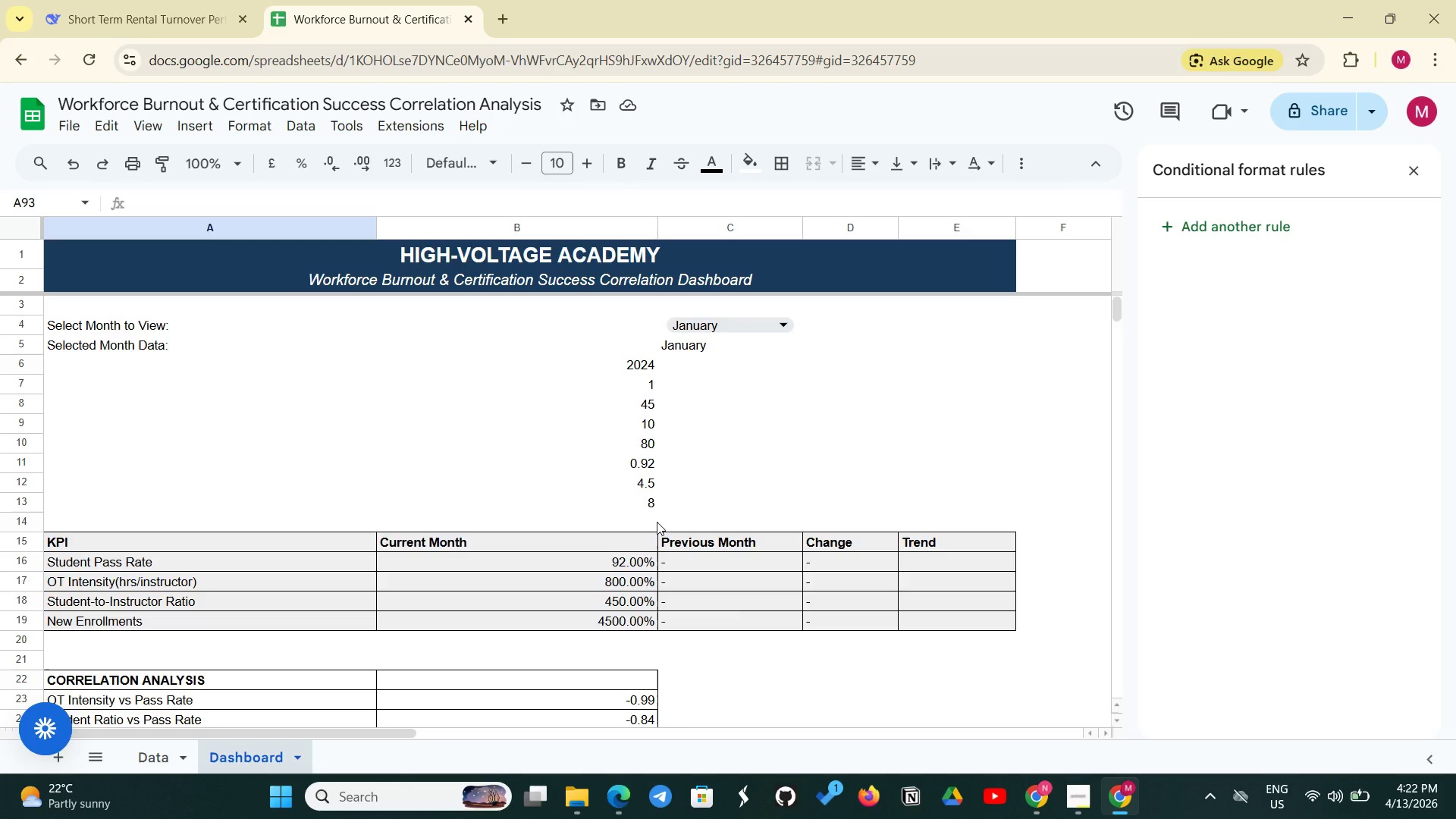 
scroll: coordinate [449, 436], scroll_direction: up, amount: 3.0
 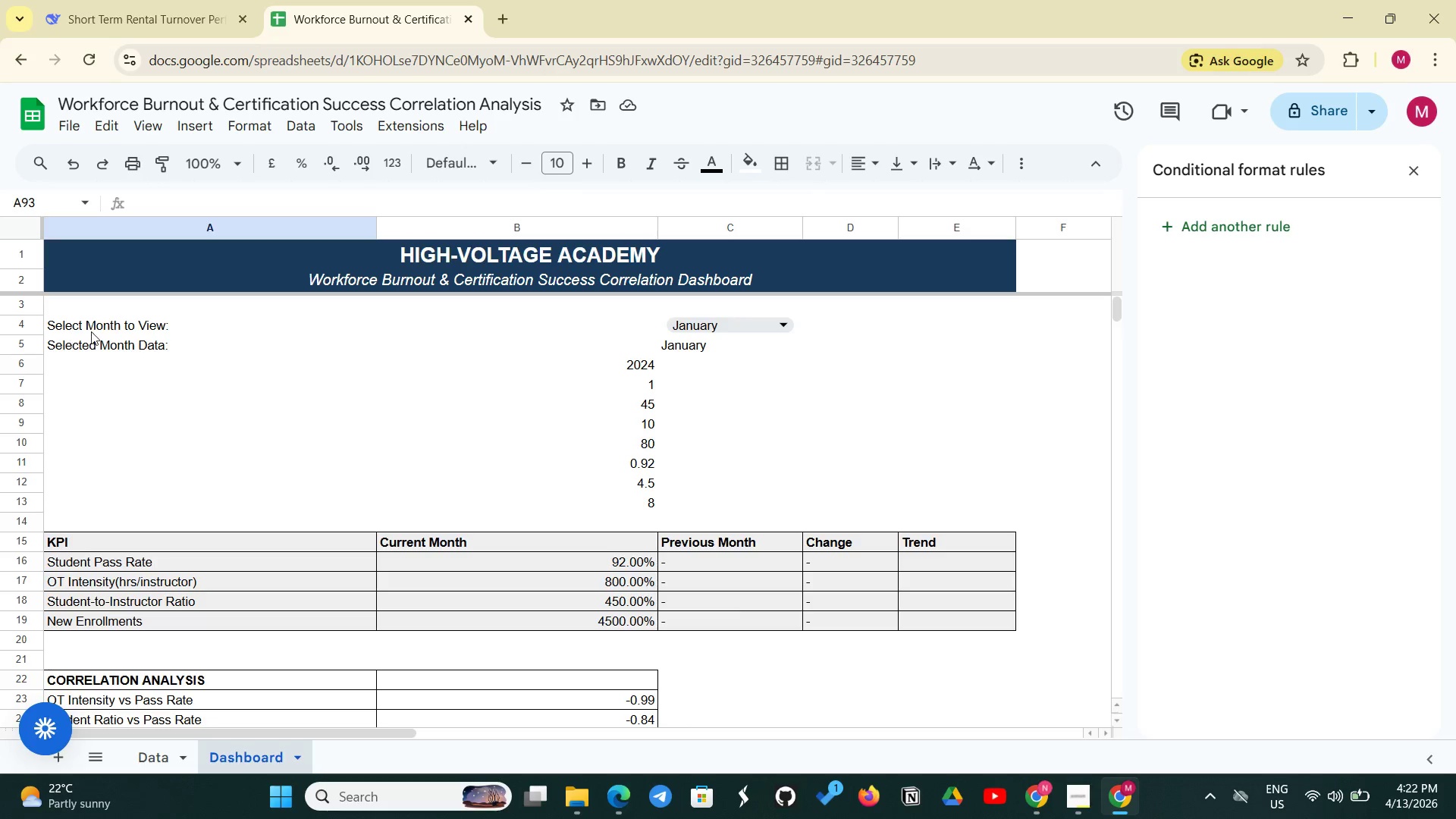 
left_click([113, 331])
 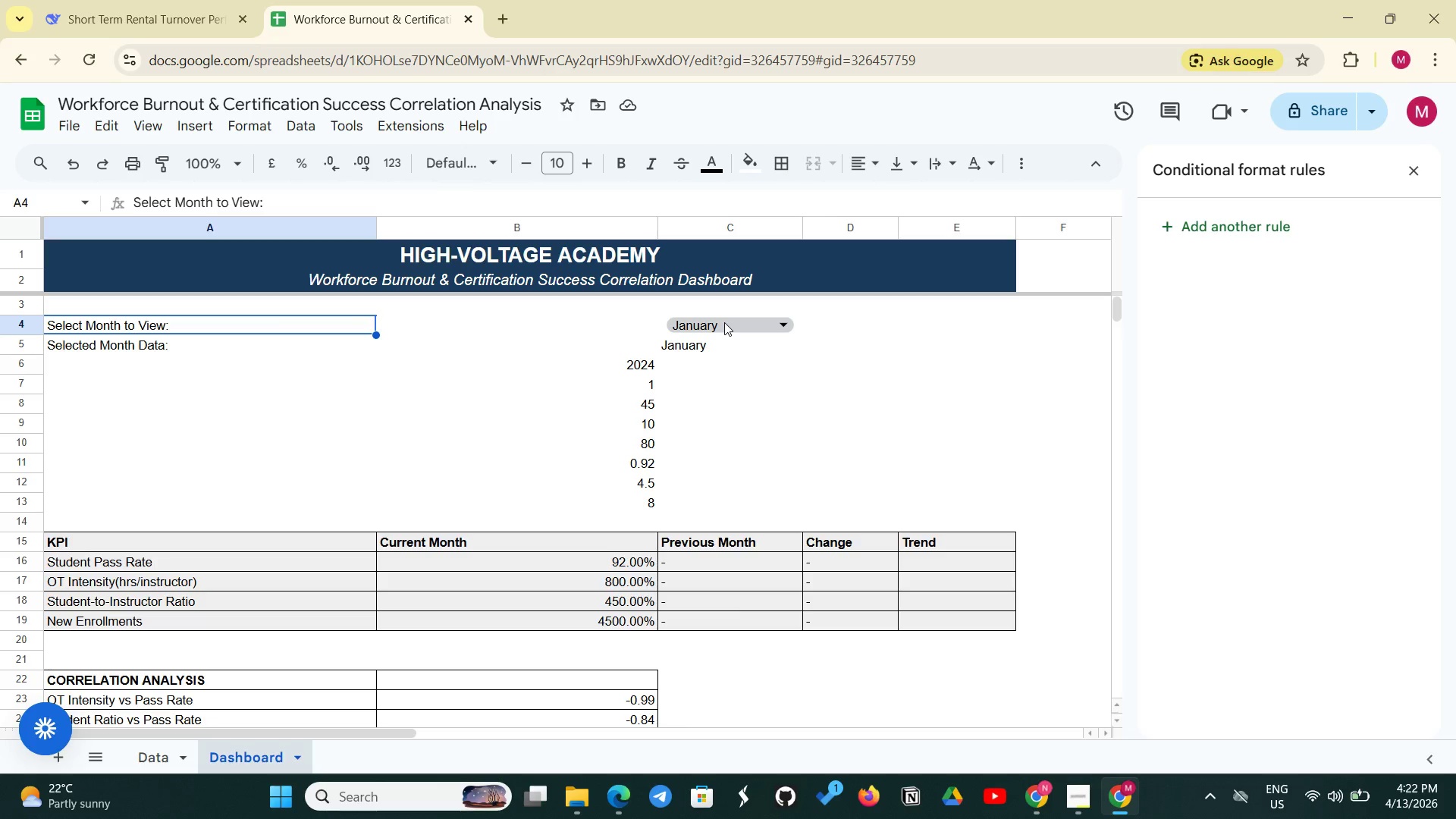 
left_click([724, 322])
 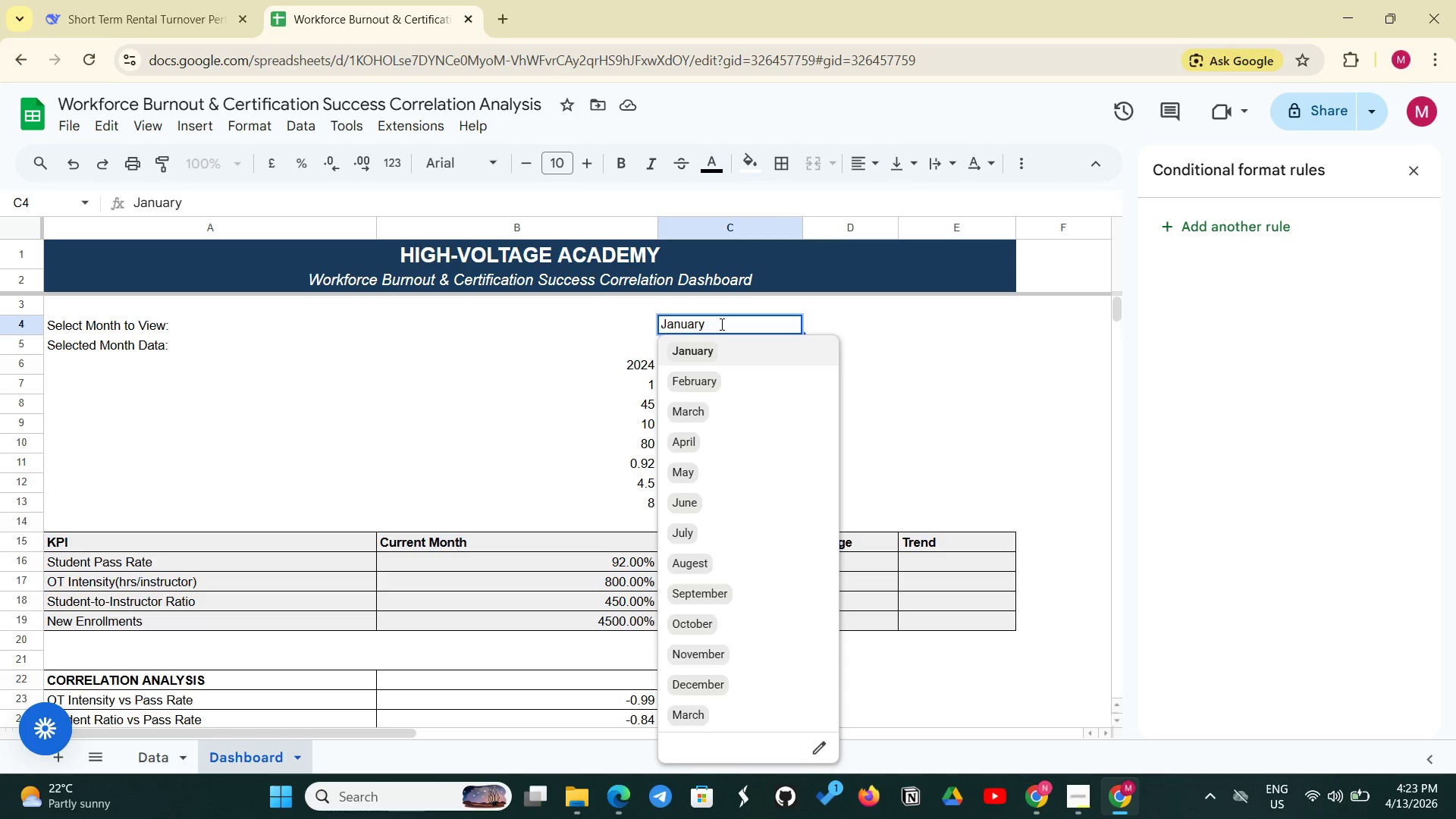 
wait(19.41)
 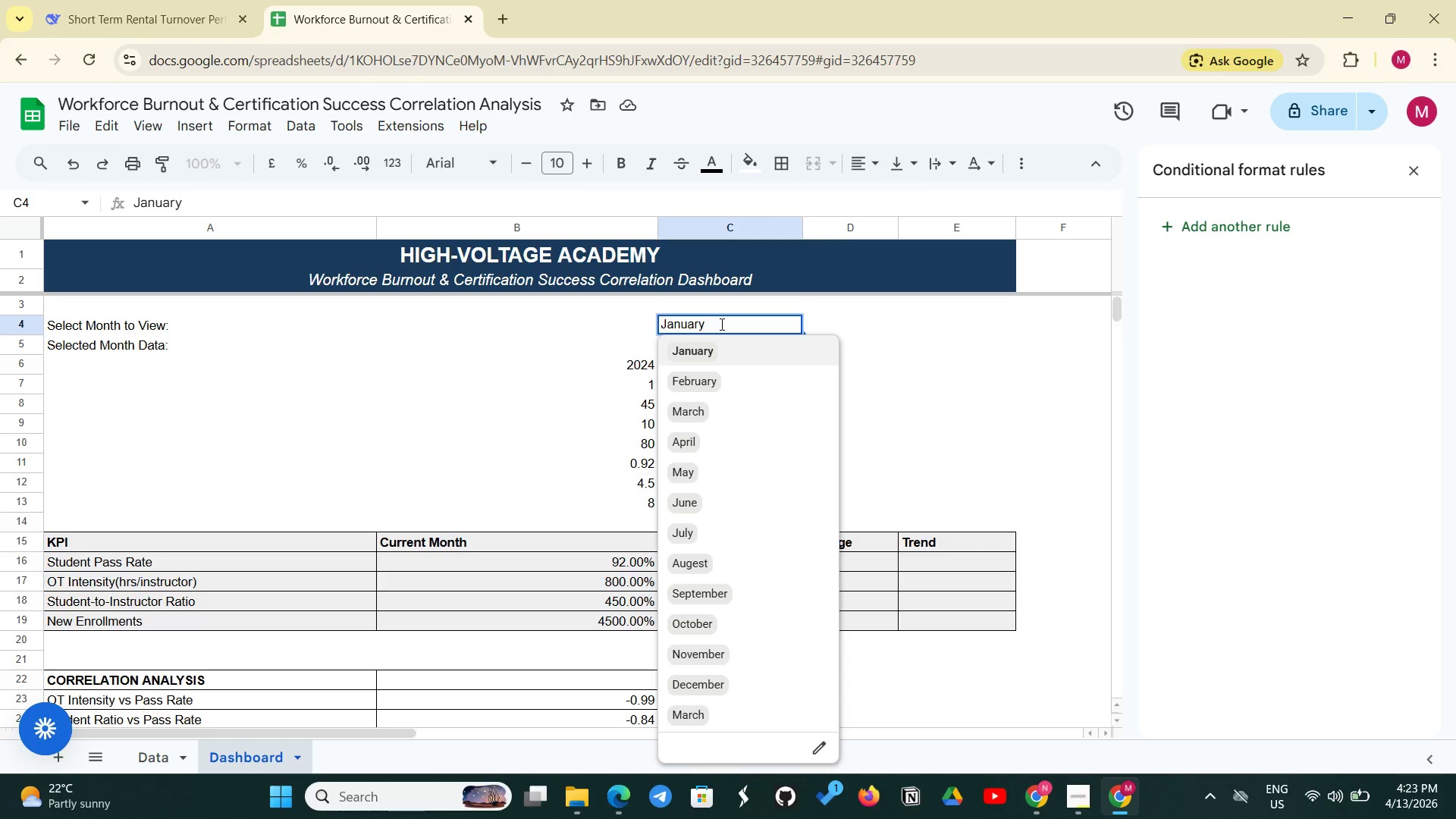 
left_click([886, 347])
 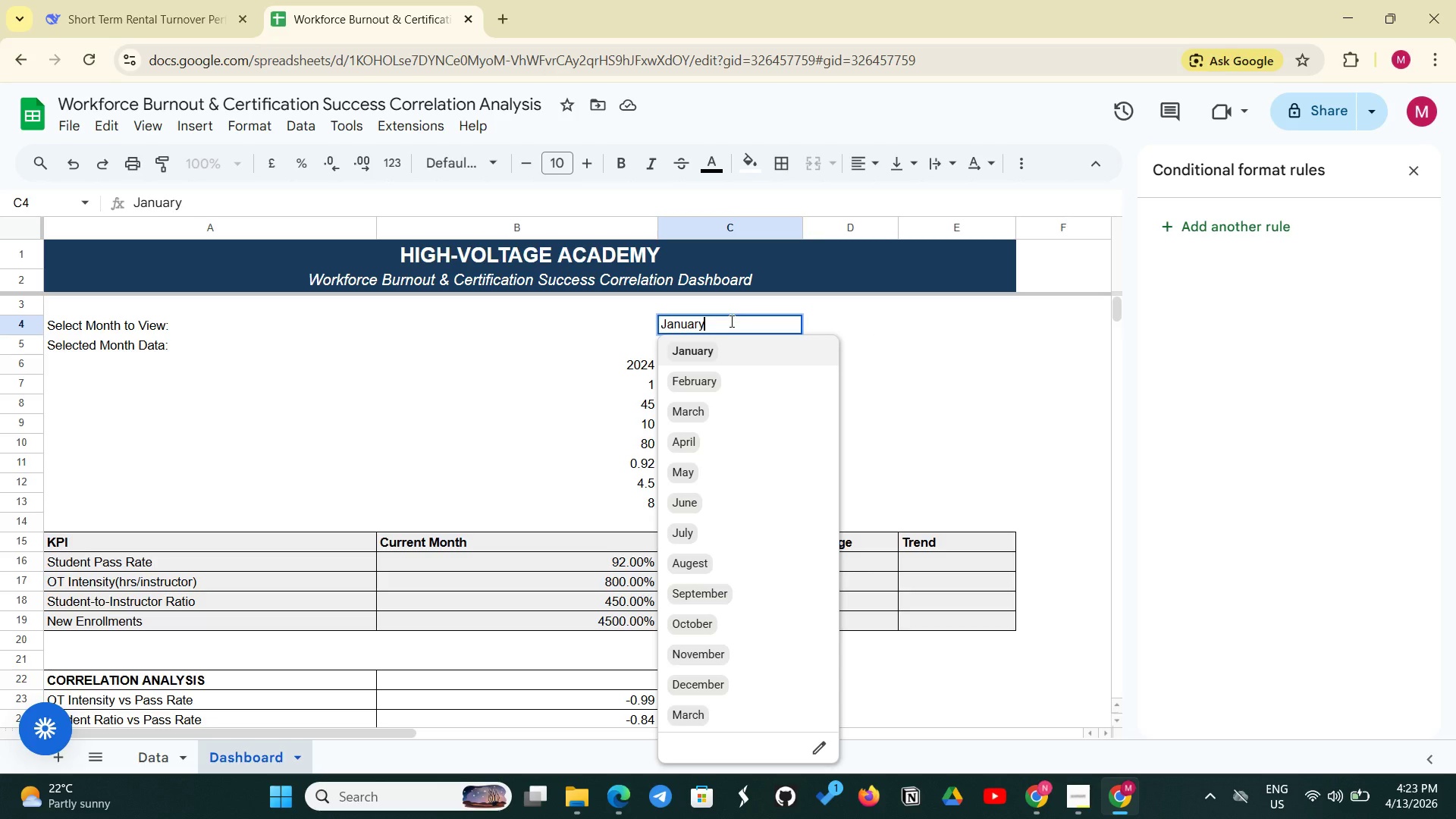 
wait(5.53)
 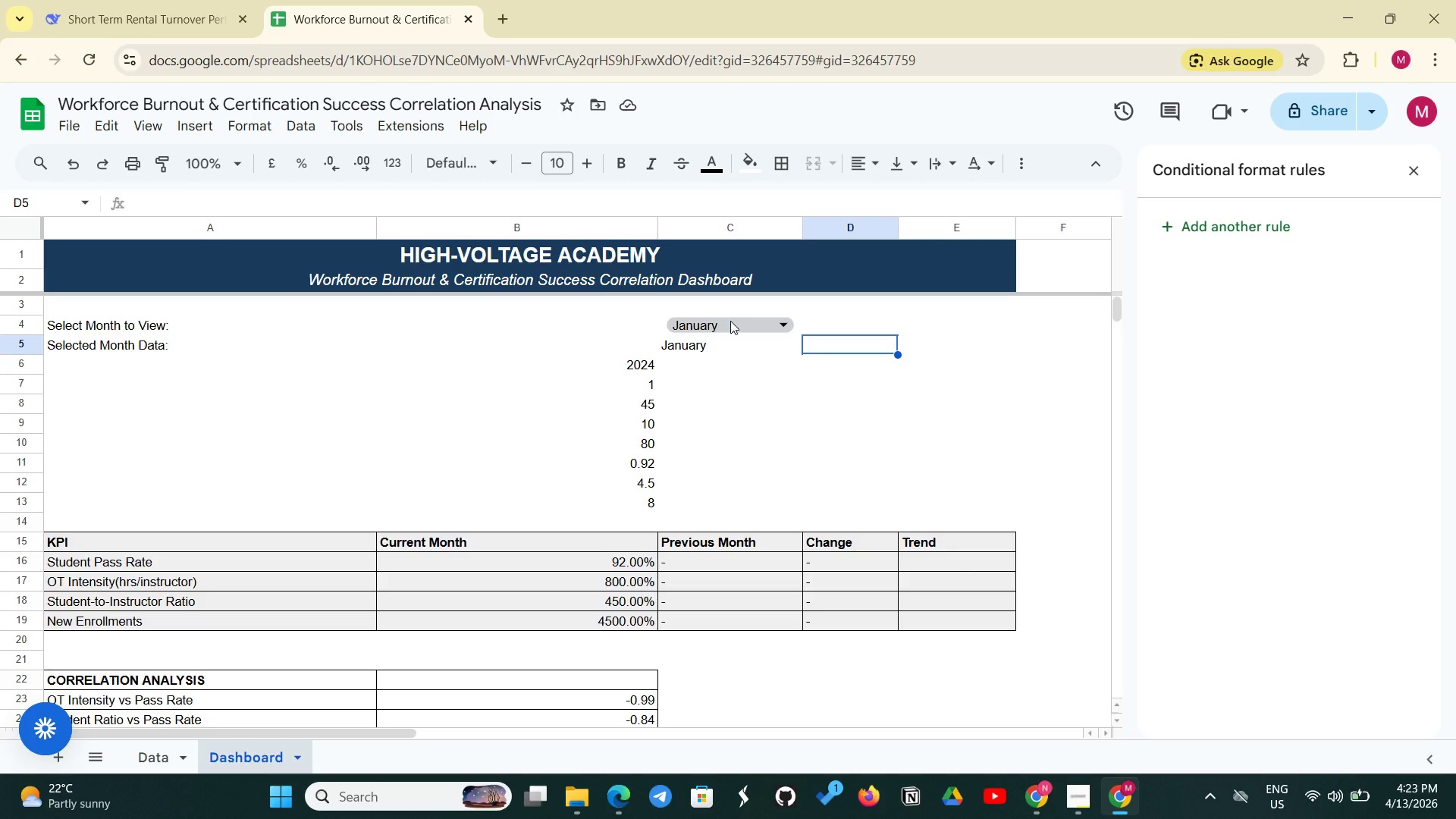 
left_click([730, 321])
 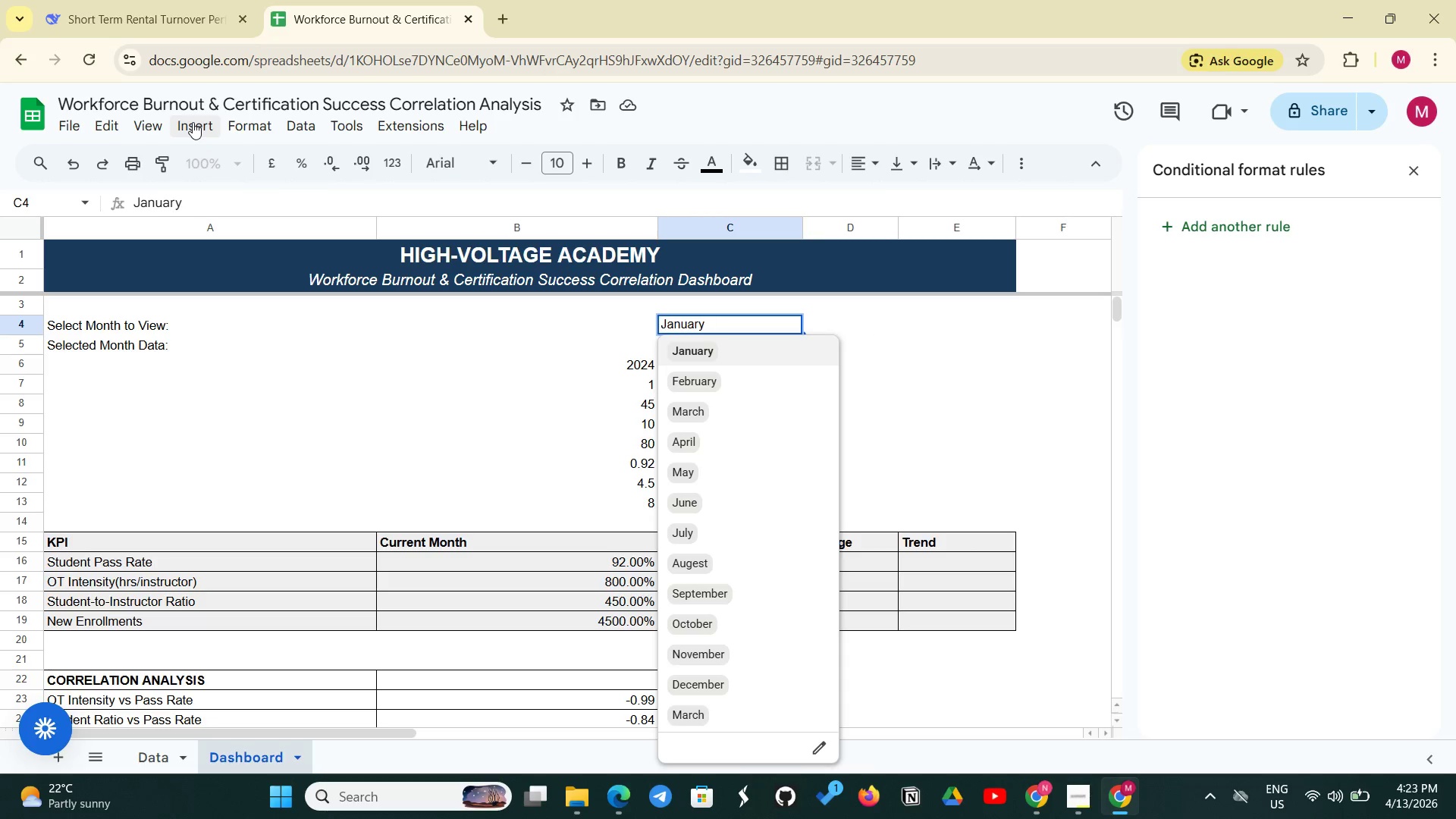 
left_click([195, 121])
 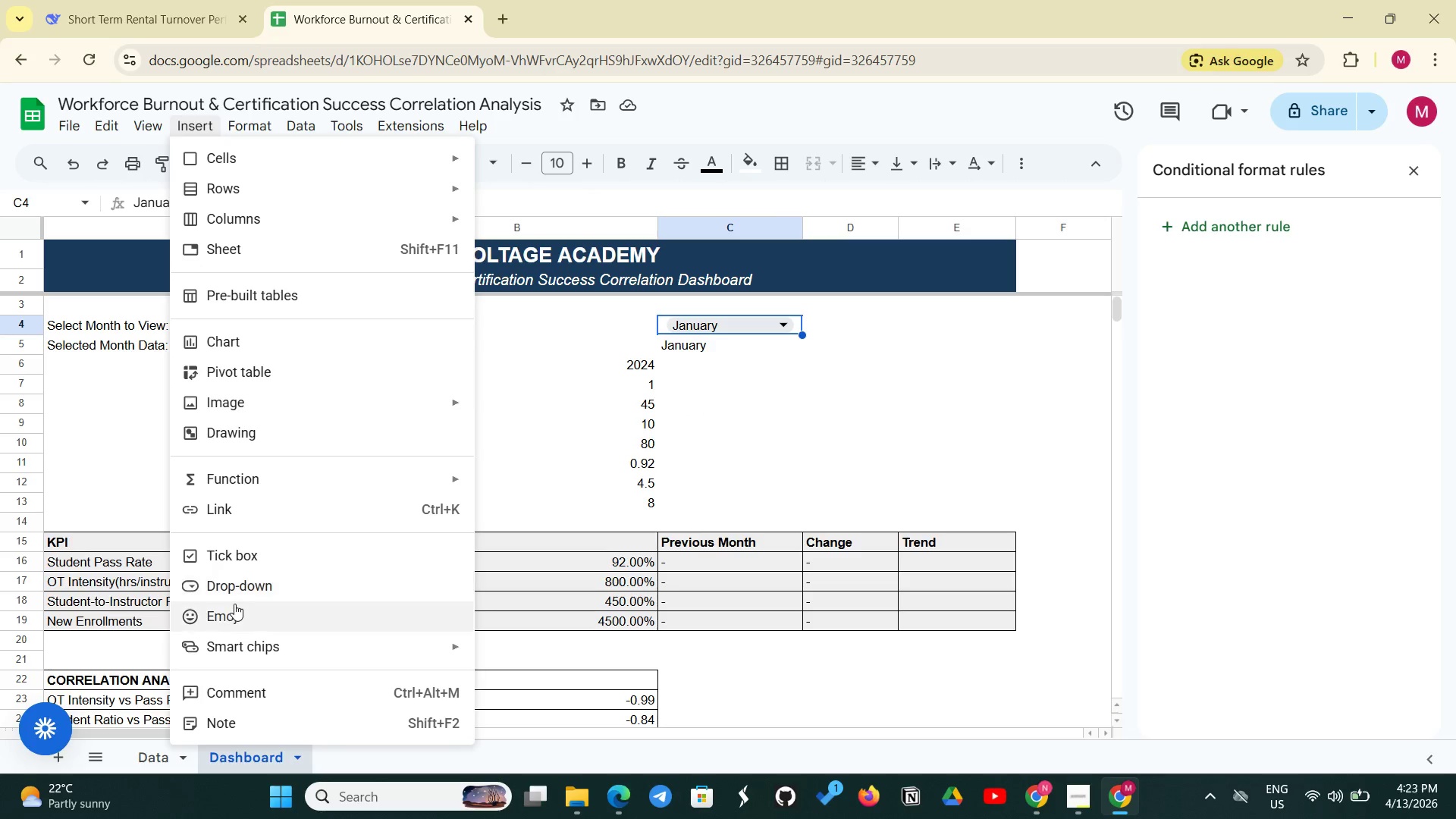 
left_click([234, 591])
 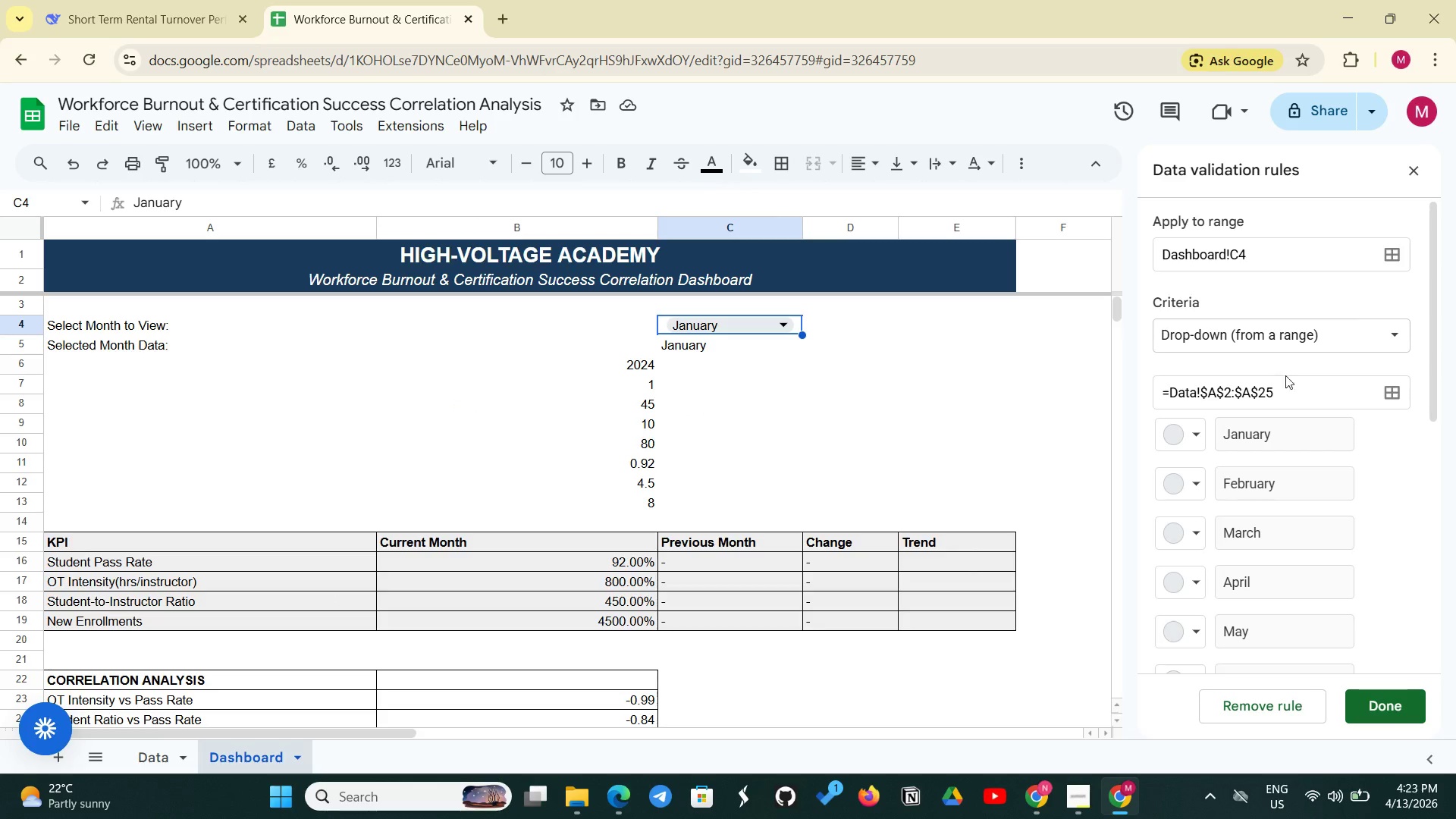 
left_click([1299, 393])
 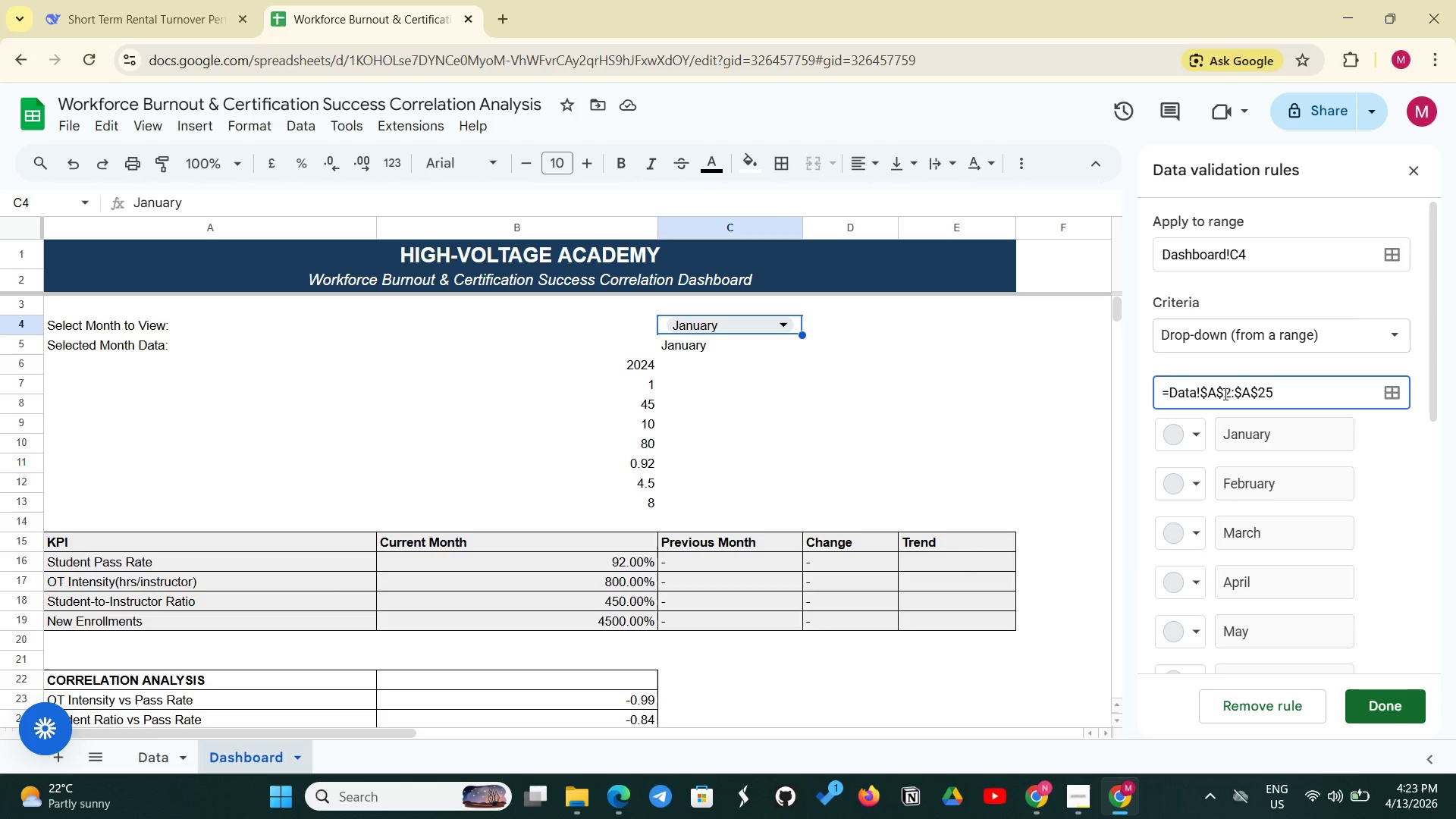 
wait(6.36)
 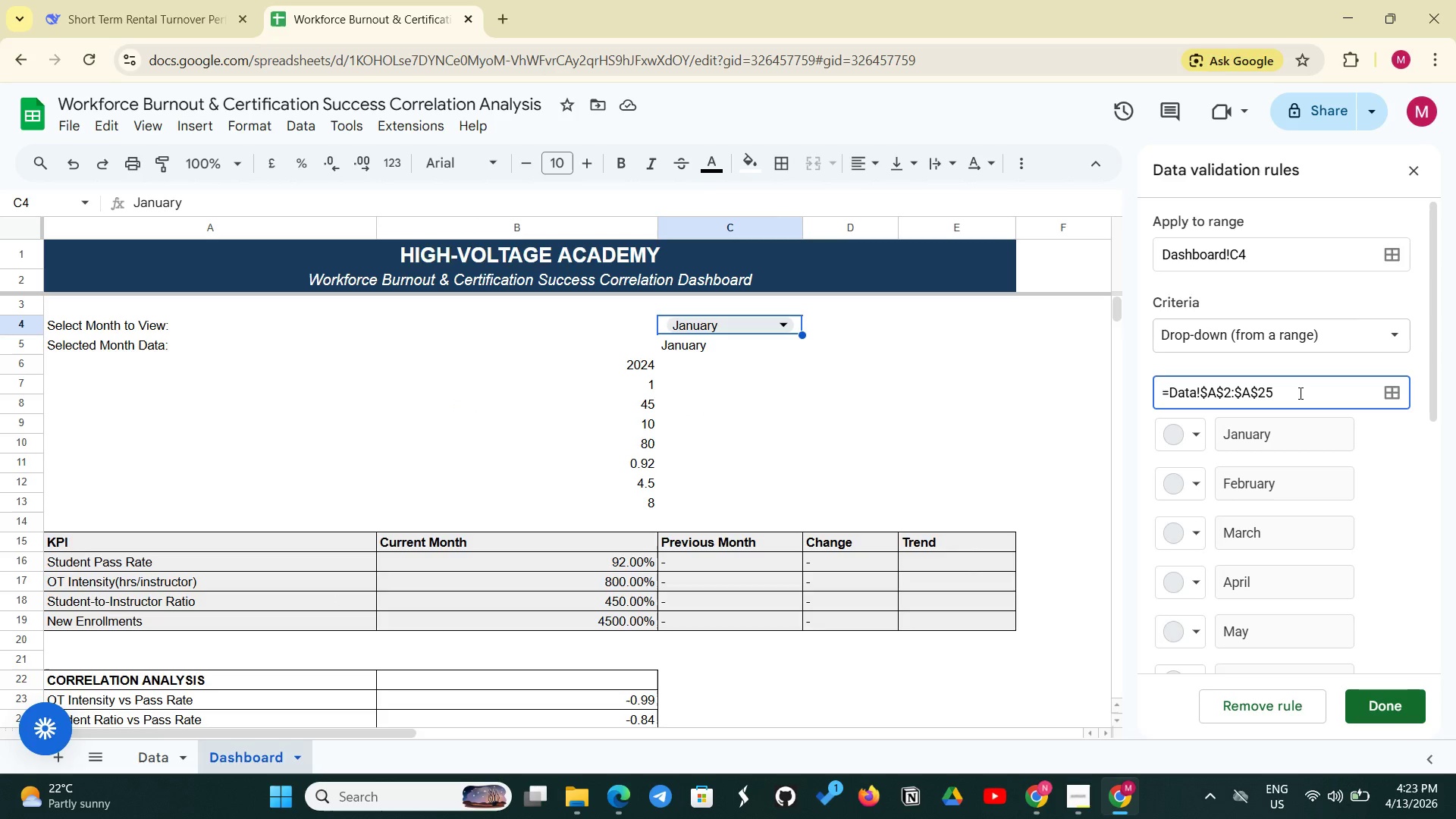 
left_click([1219, 392])
 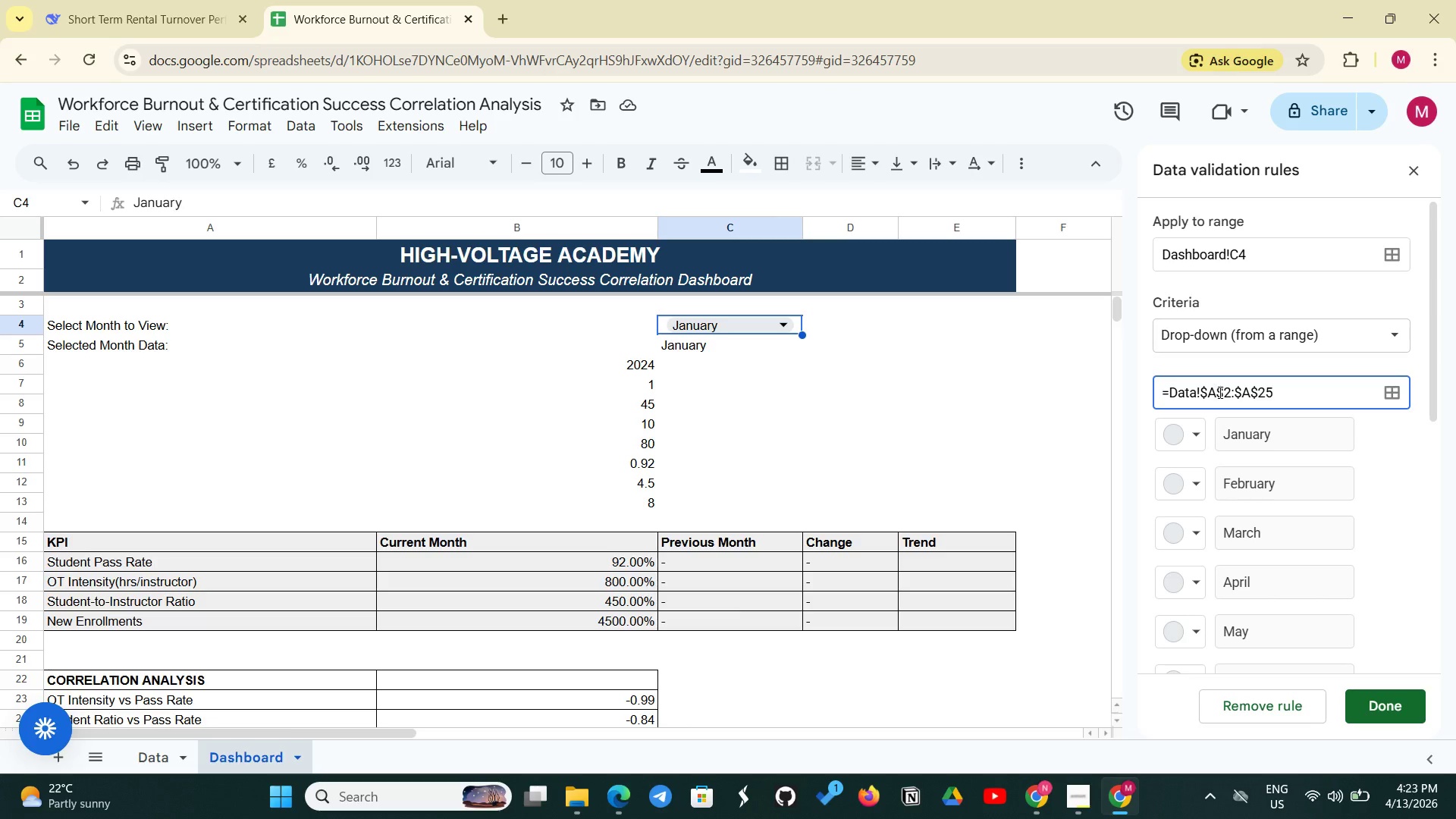 
key(Backspace)
 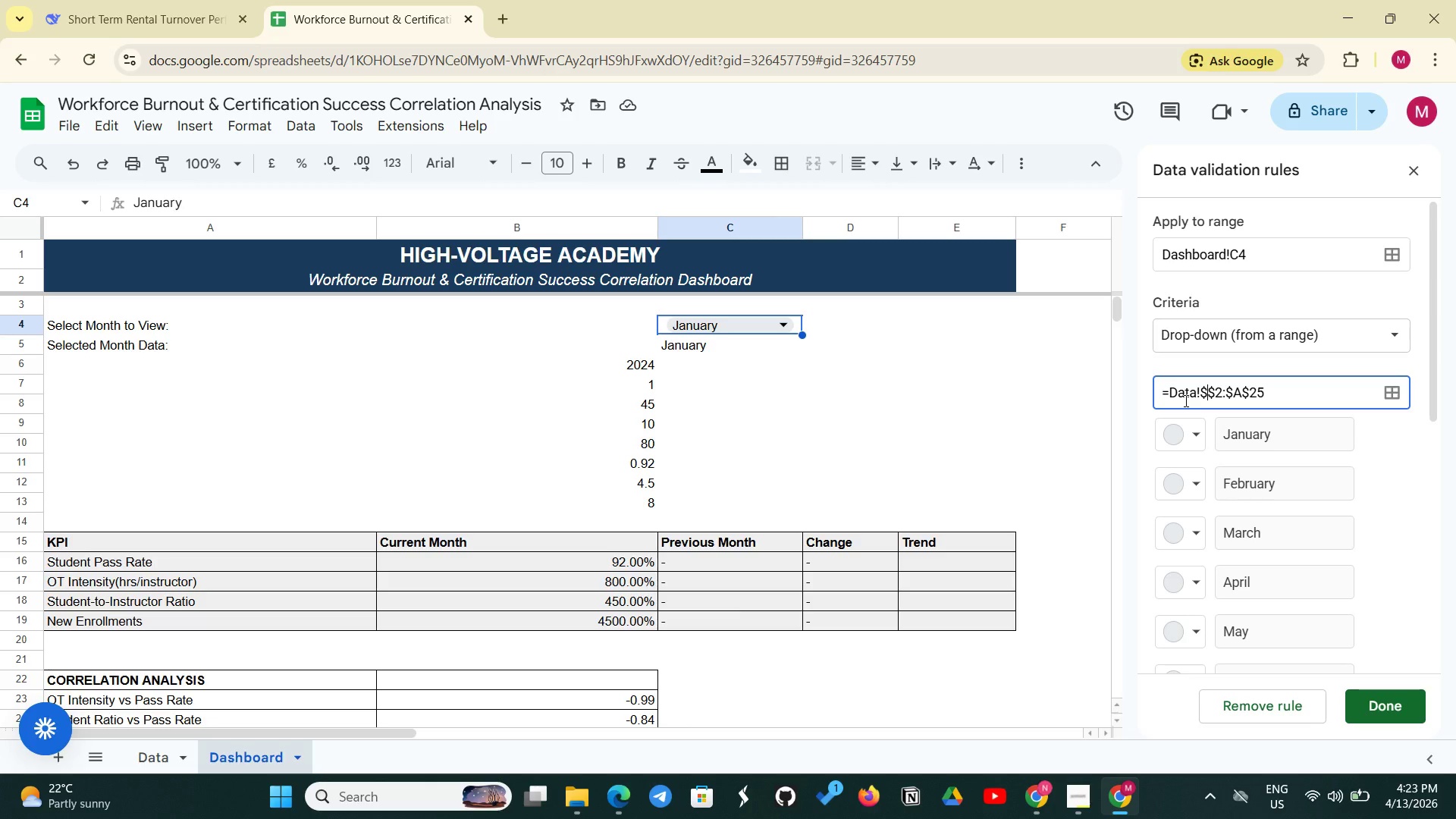 
key(Shift+C)
 